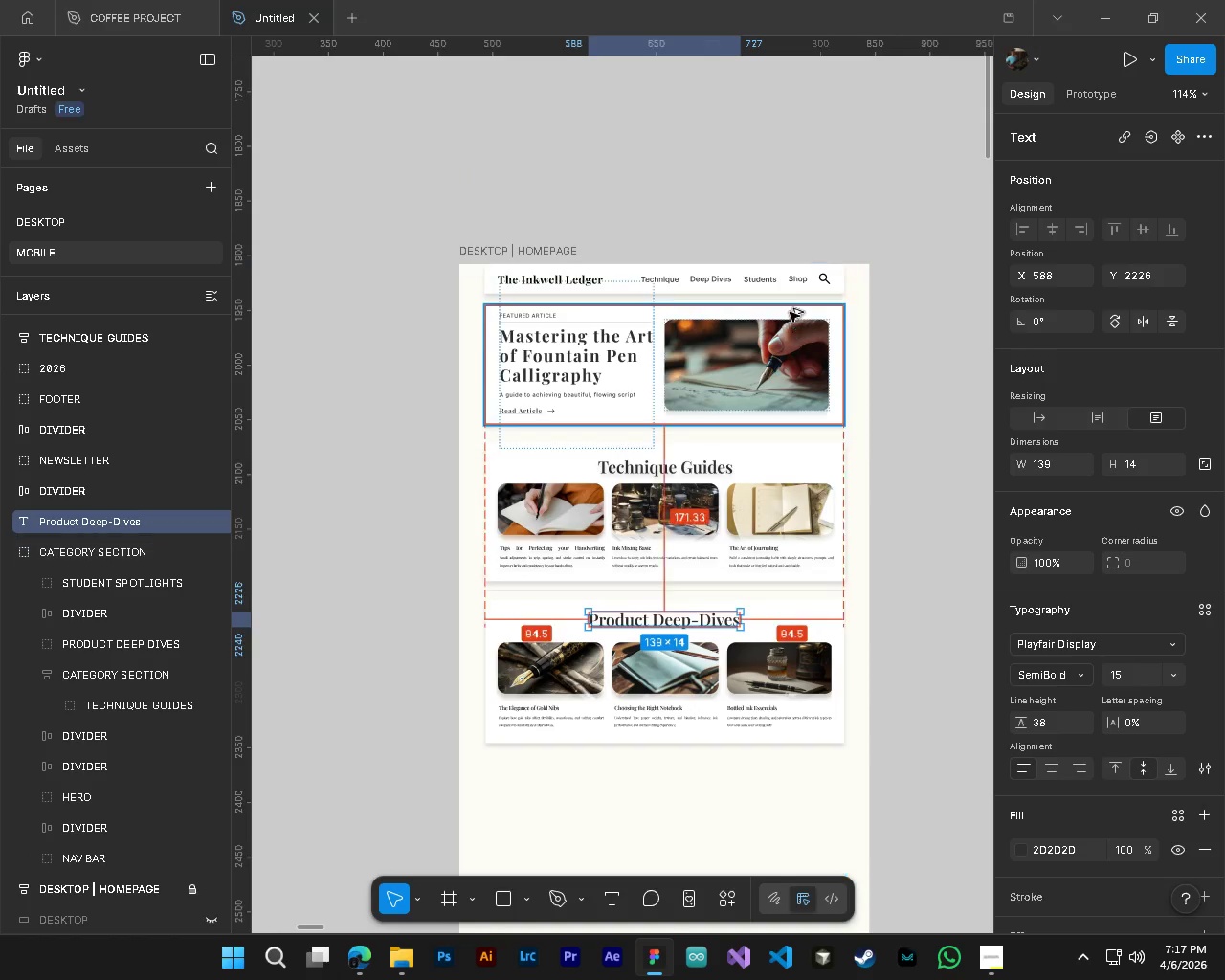 
key(Alt+Control+AltLeft)
 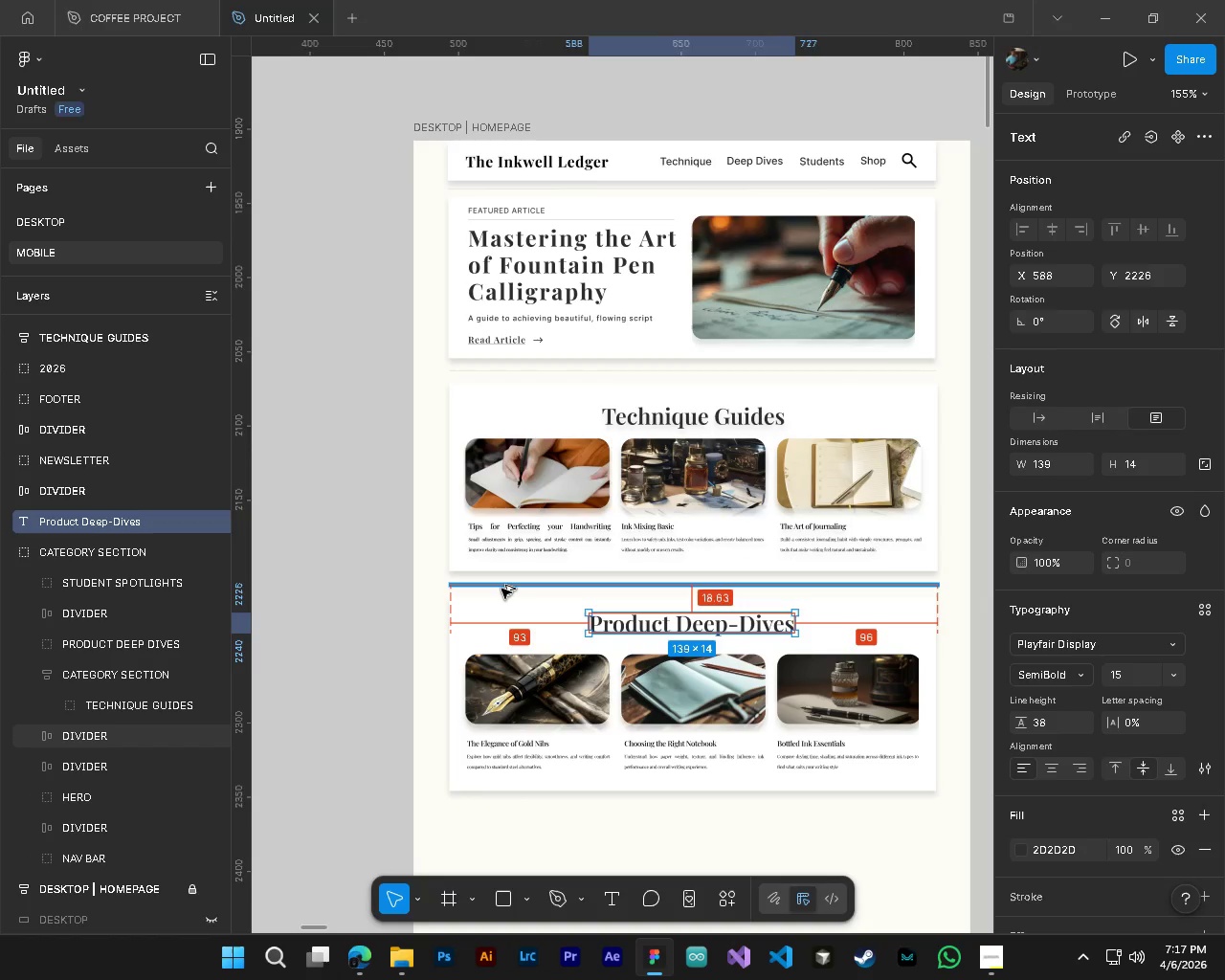 
key(Alt+Control+AltLeft)
 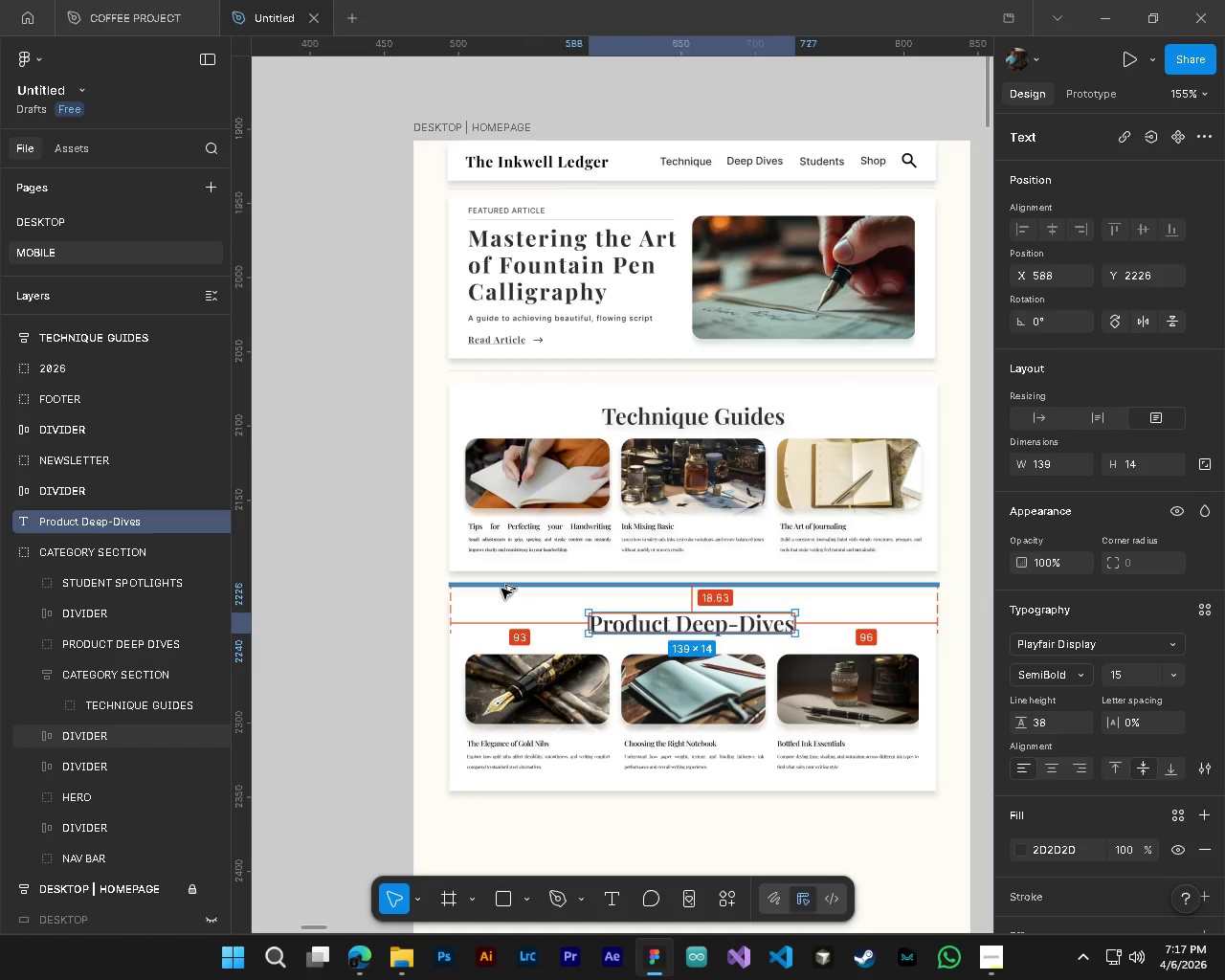 
hold_key(key=AltLeft, duration=1.51)
 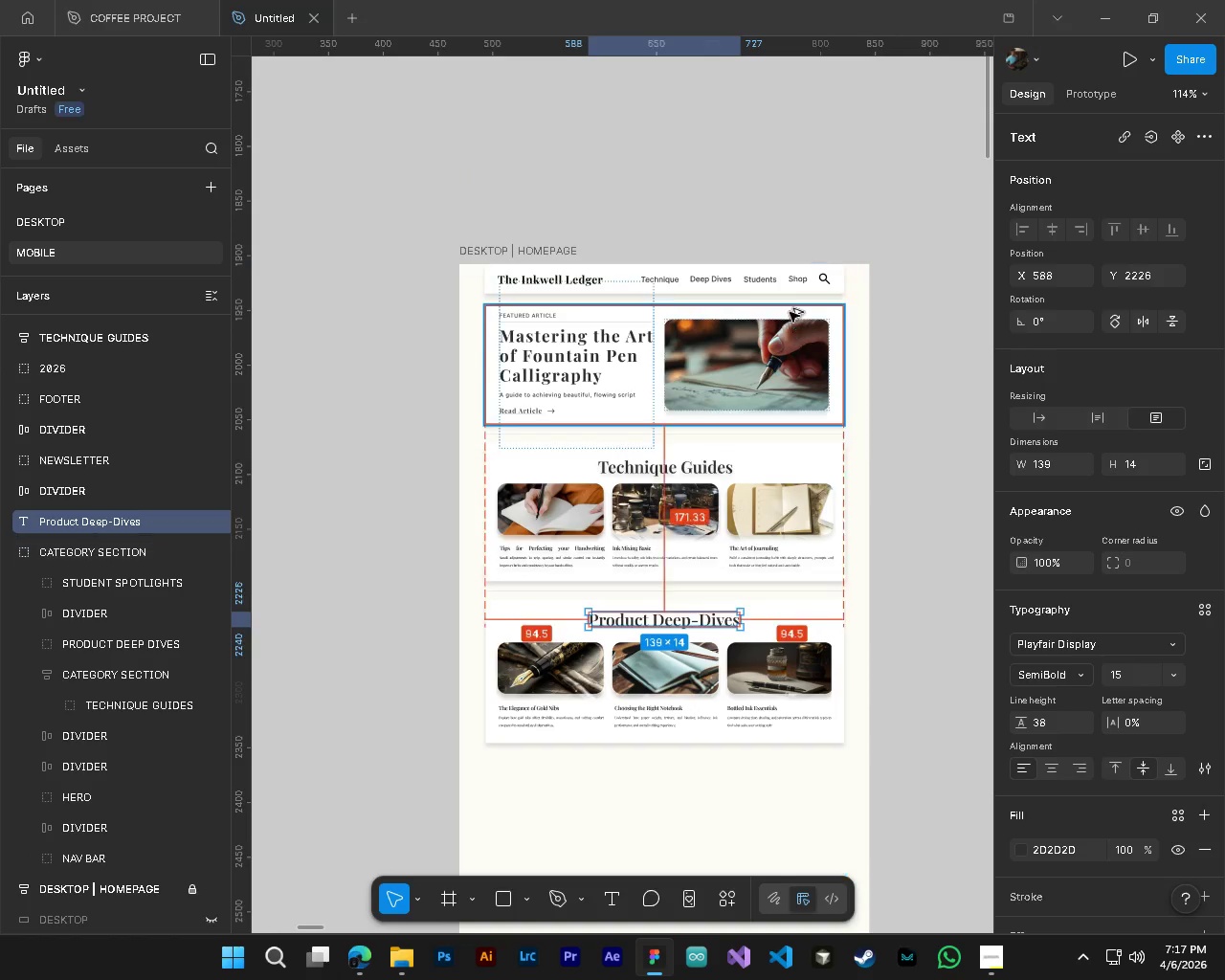 
hold_key(key=ControlLeft, duration=0.73)
 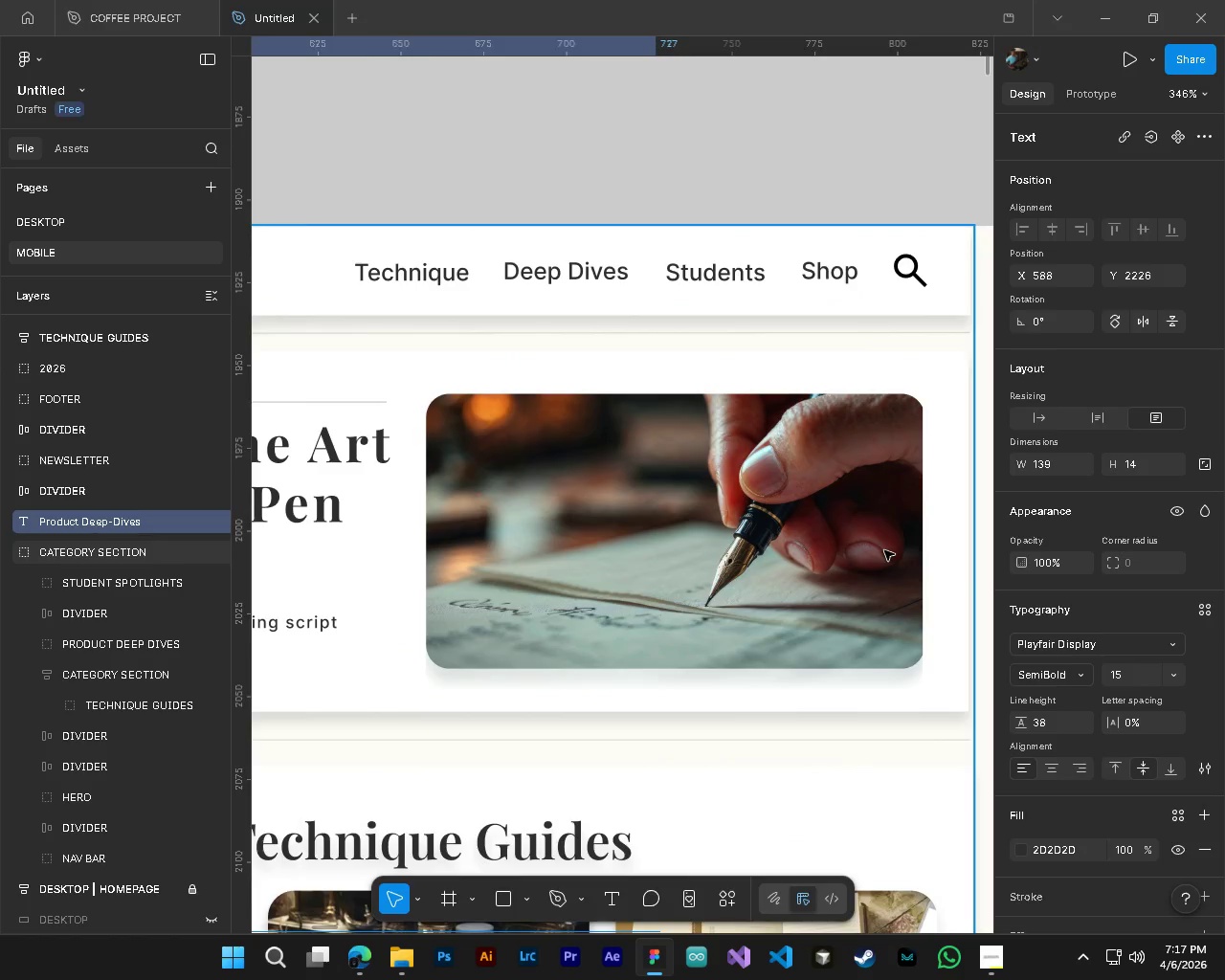 
scroll: coordinate [588, 612], scroll_direction: down, amount: 3.0
 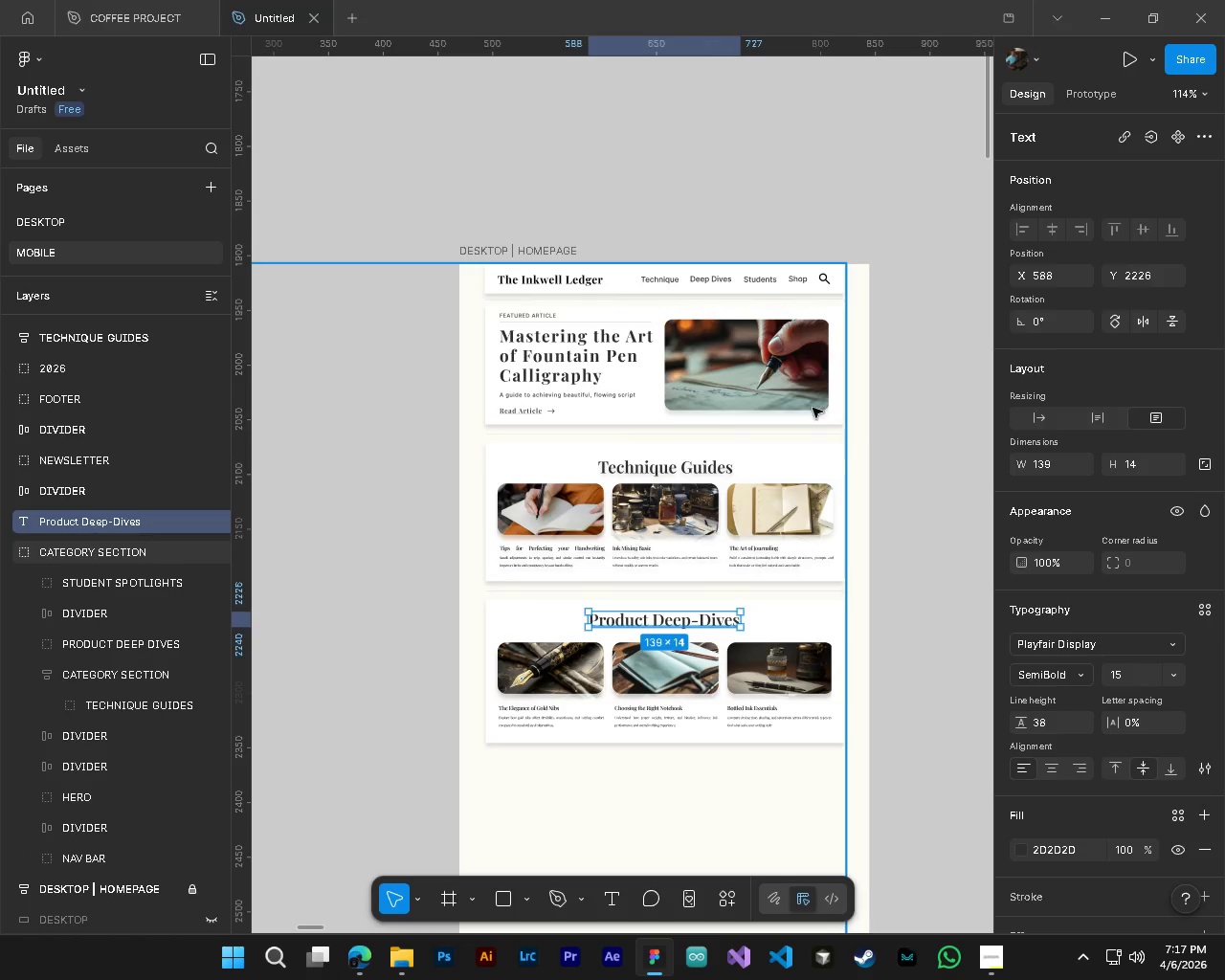 
hold_key(key=AltLeft, duration=0.69)
scroll: coordinate [777, 266], scroll_direction: up, amount: 9.0
 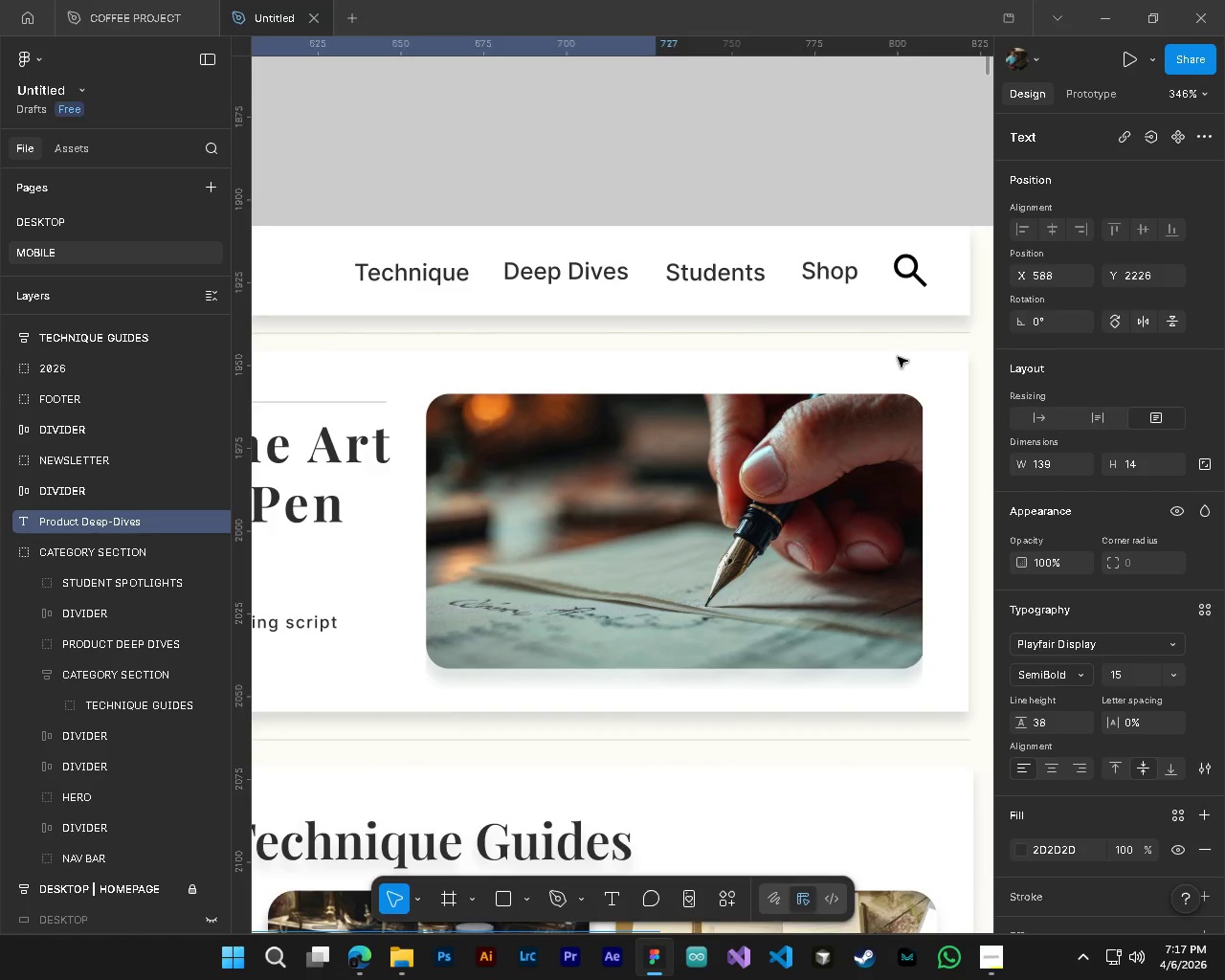 
hold_key(key=ControlLeft, duration=0.83)
hold_key(key=AltLeft, duration=0.75)
scroll: coordinate [787, 701], scroll_direction: down, amount: 10.0
 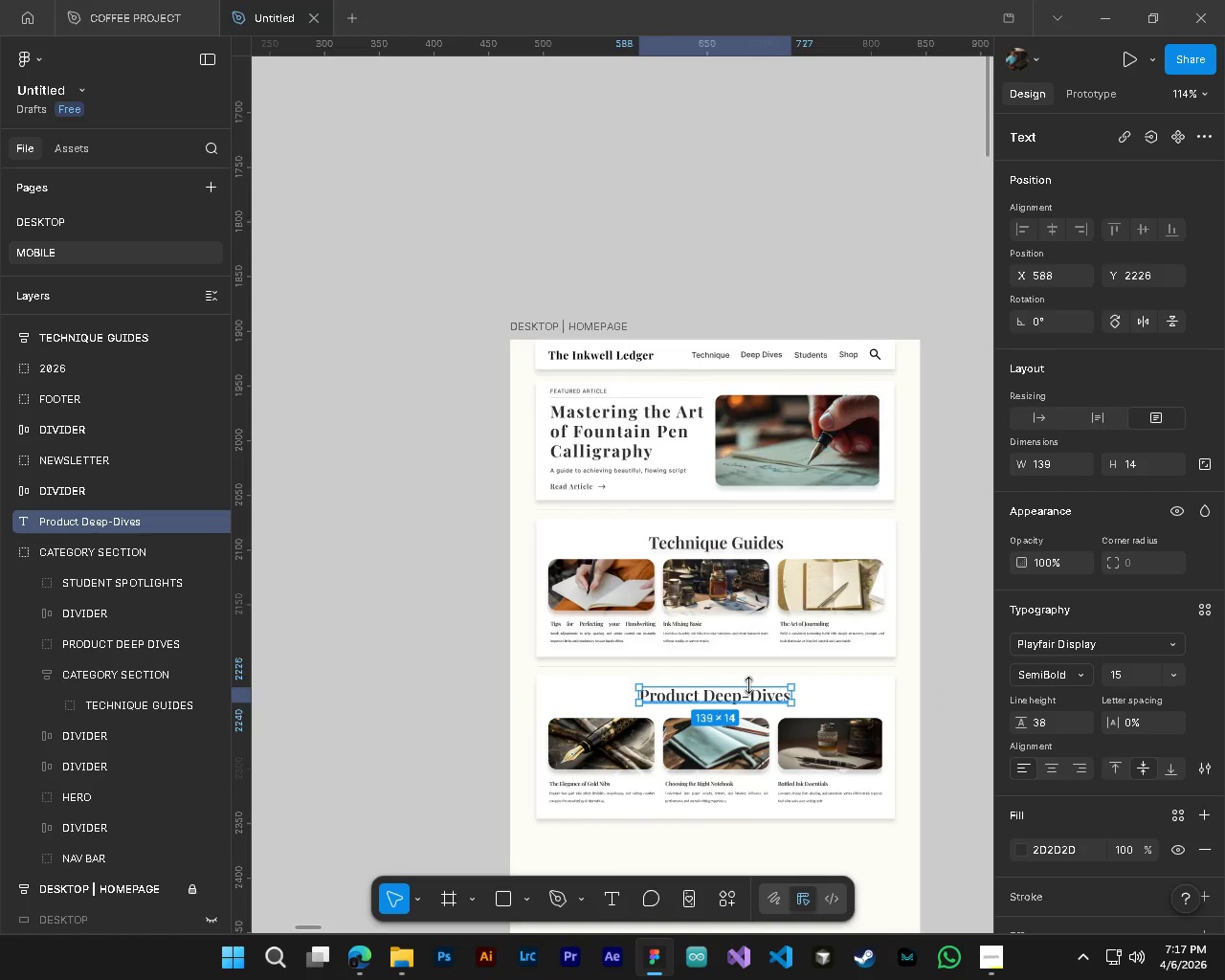 
hold_key(key=ControlLeft, duration=0.89)
hold_key(key=AltLeft, duration=0.84)
scroll: coordinate [705, 693], scroll_direction: up, amount: 8.0
 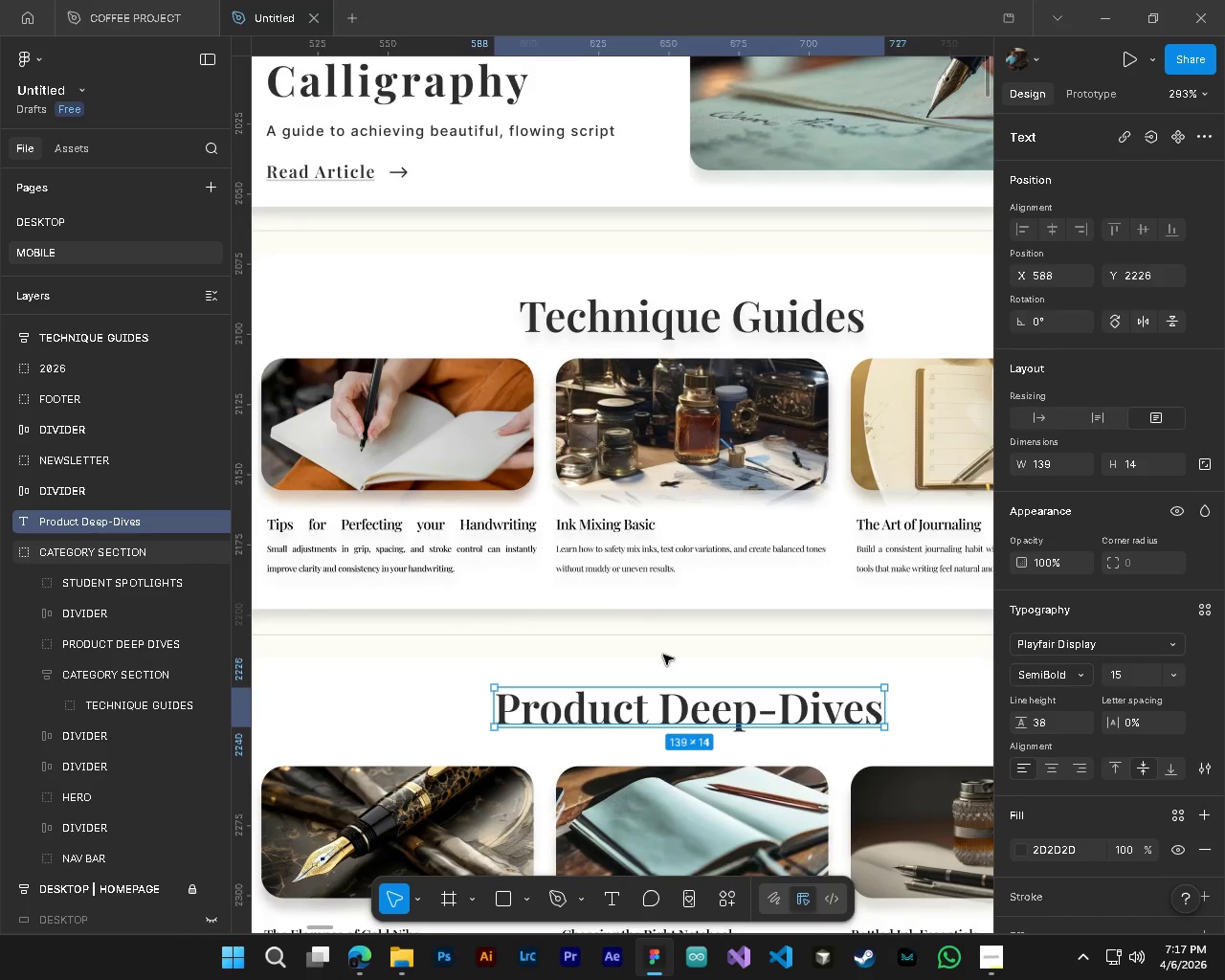 
hold_key(key=ControlLeft, duration=0.64)
 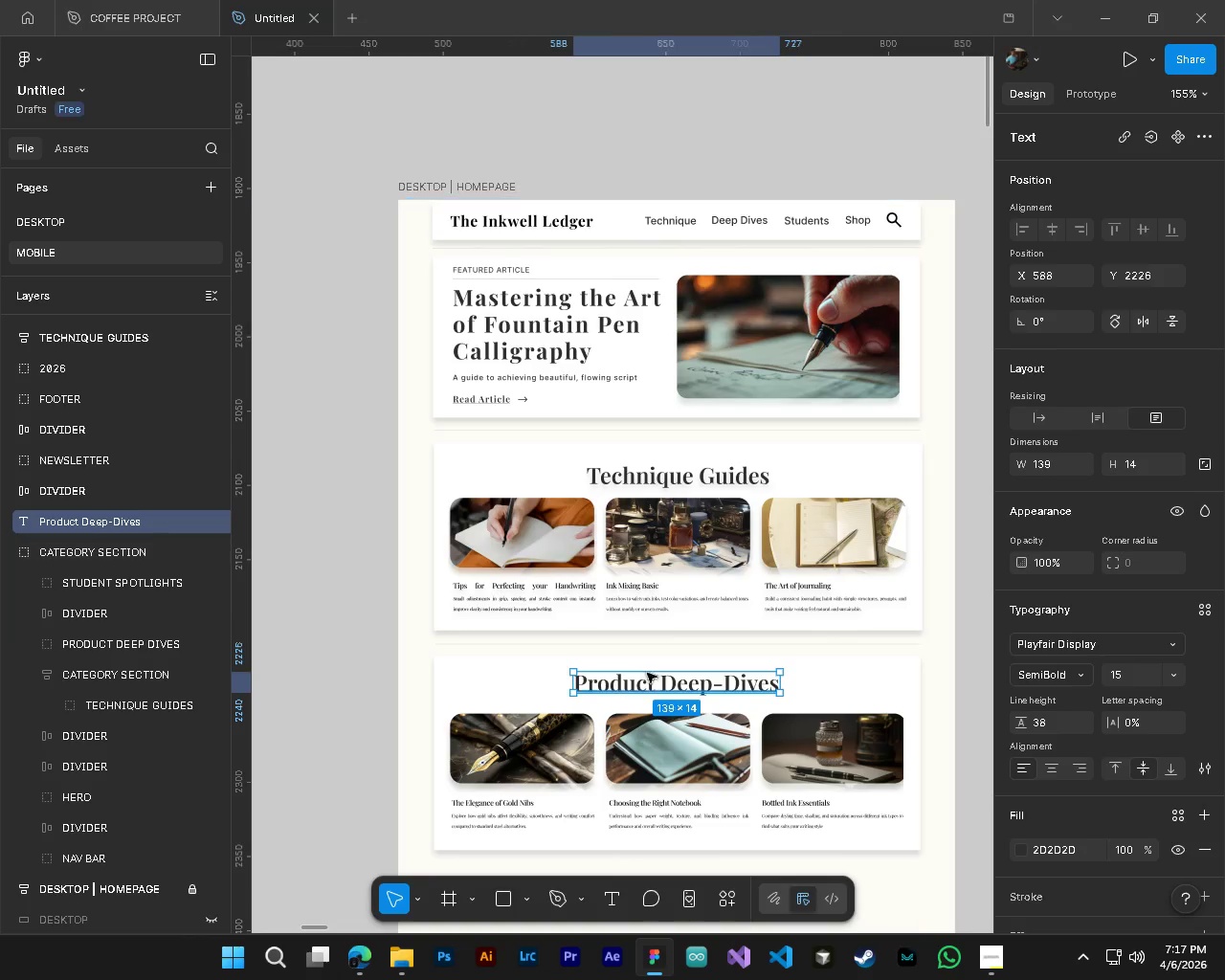 
key(Alt+Control+AltLeft)
 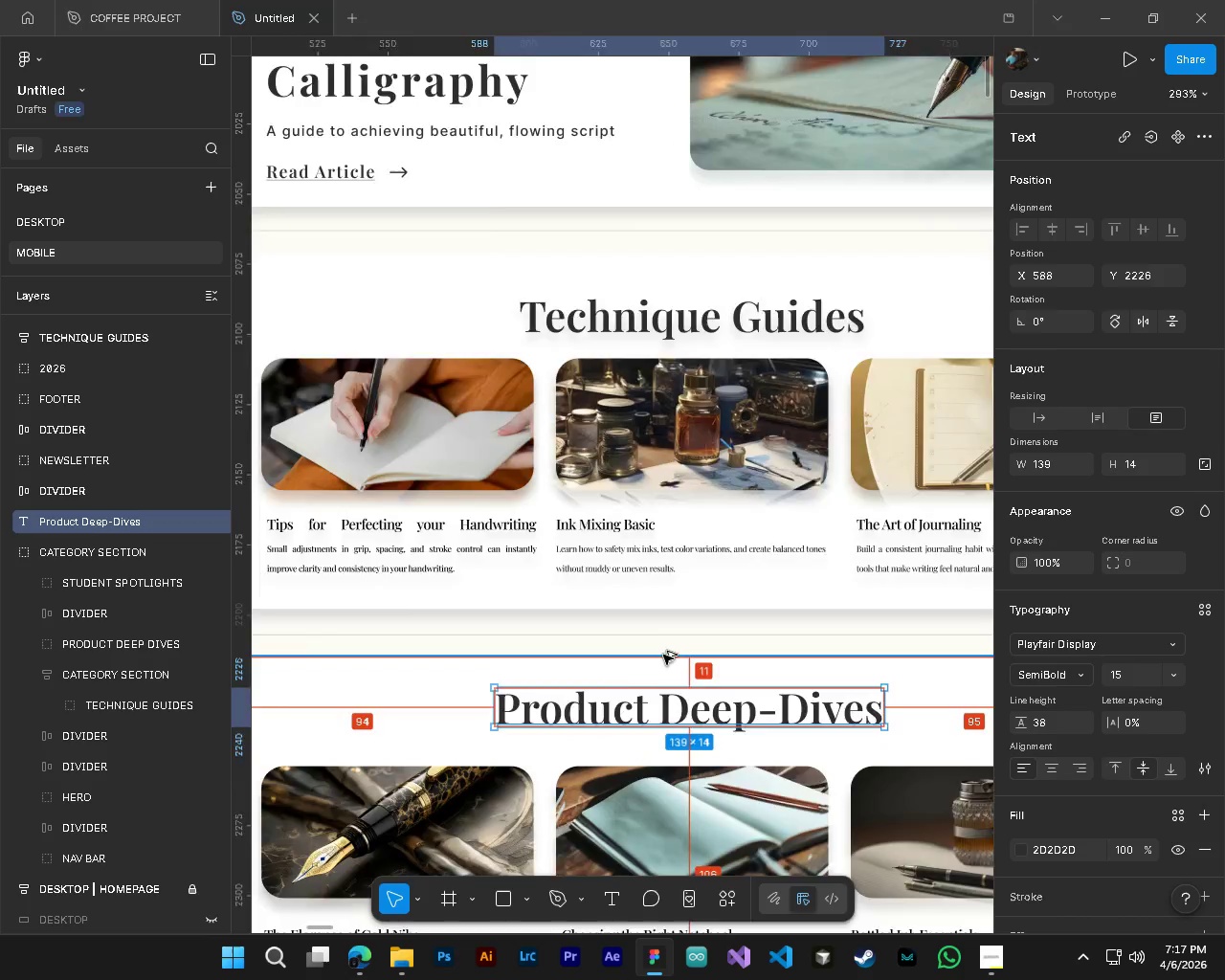 
hold_key(key=AltLeft, duration=0.34)
scroll: coordinate [663, 655], scroll_direction: down, amount: 5.0
 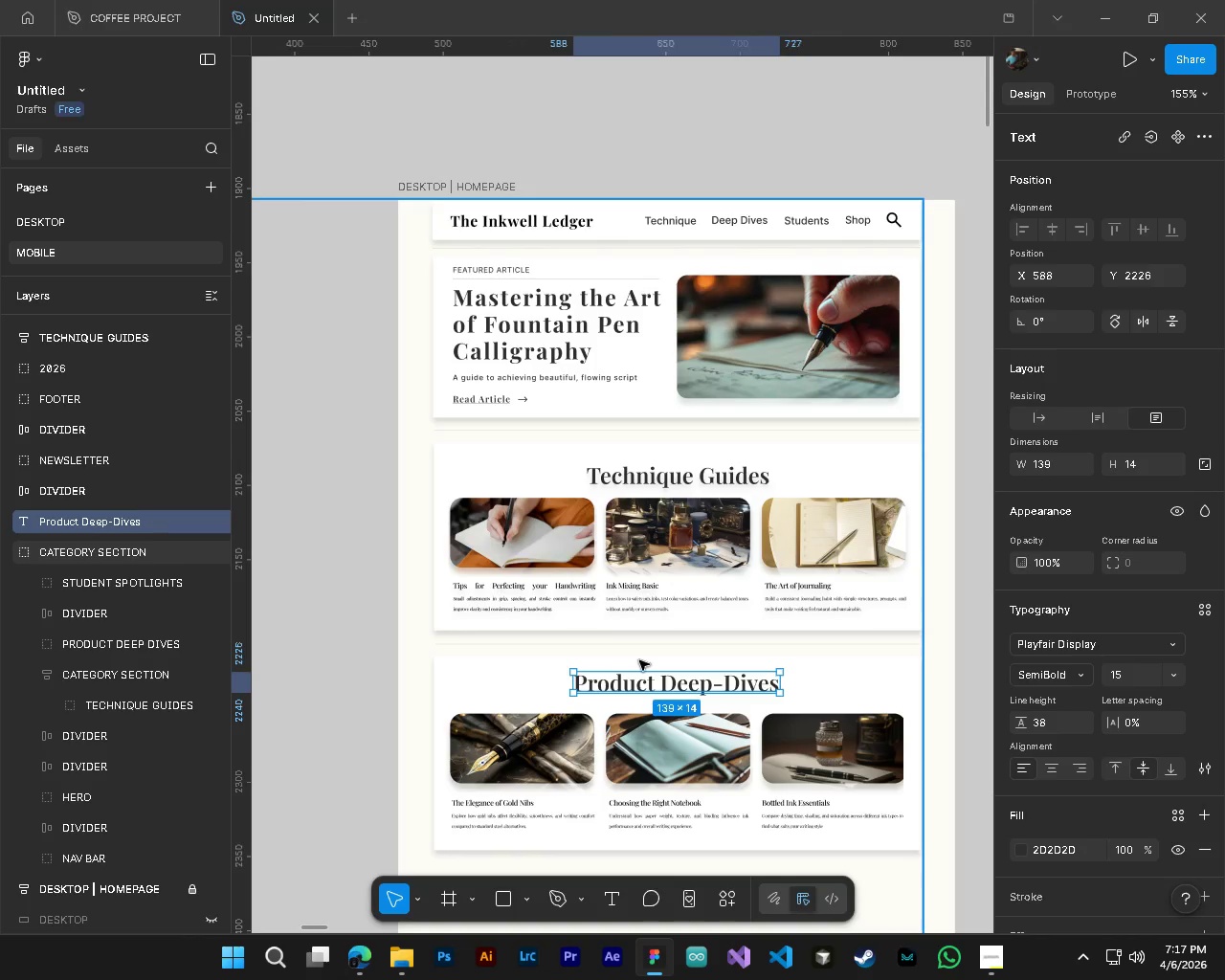 
hold_key(key=ControlLeft, duration=1.5)
 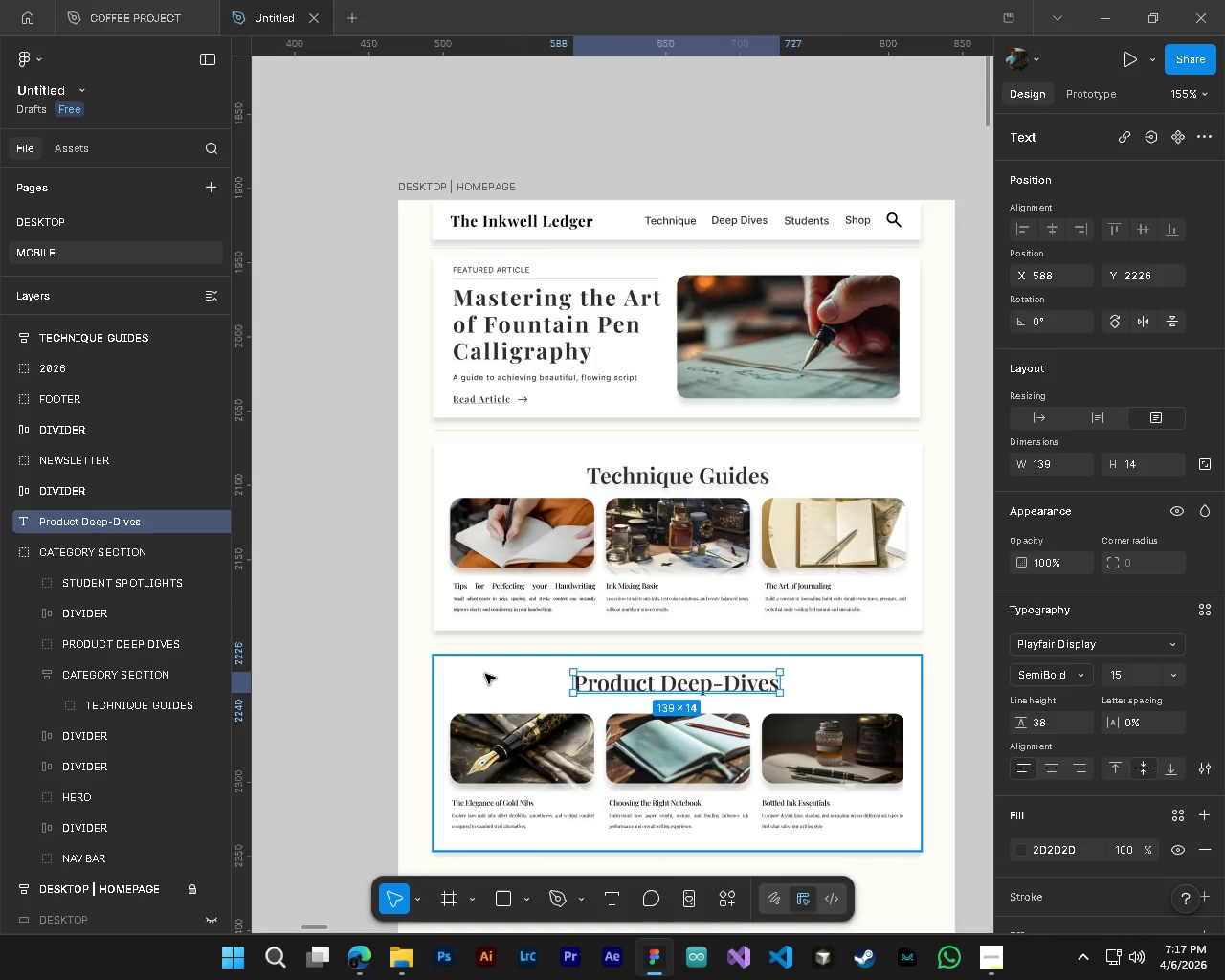 
hold_key(key=ControlLeft, duration=1.5)
 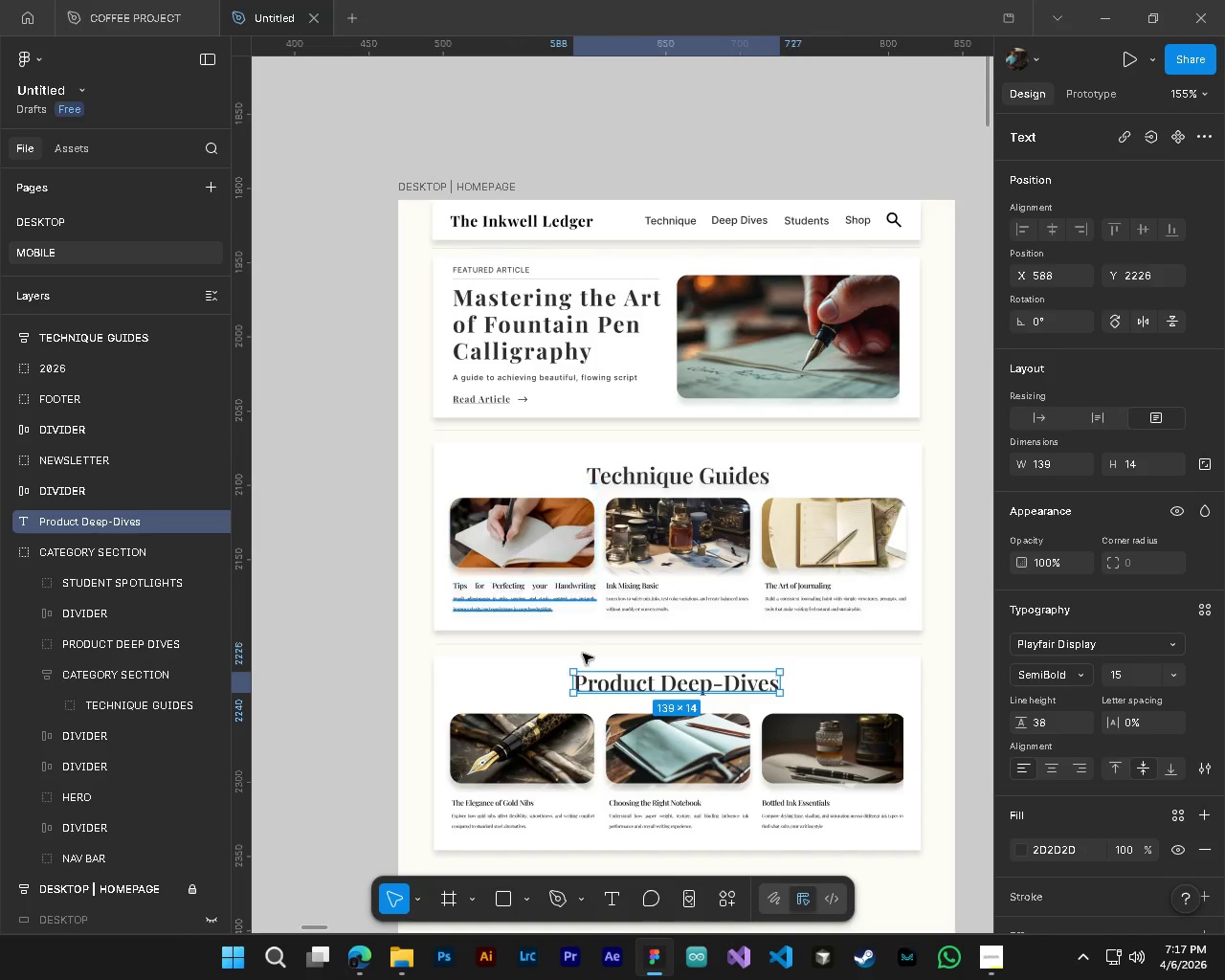 
hold_key(key=ControlLeft, duration=0.62)
 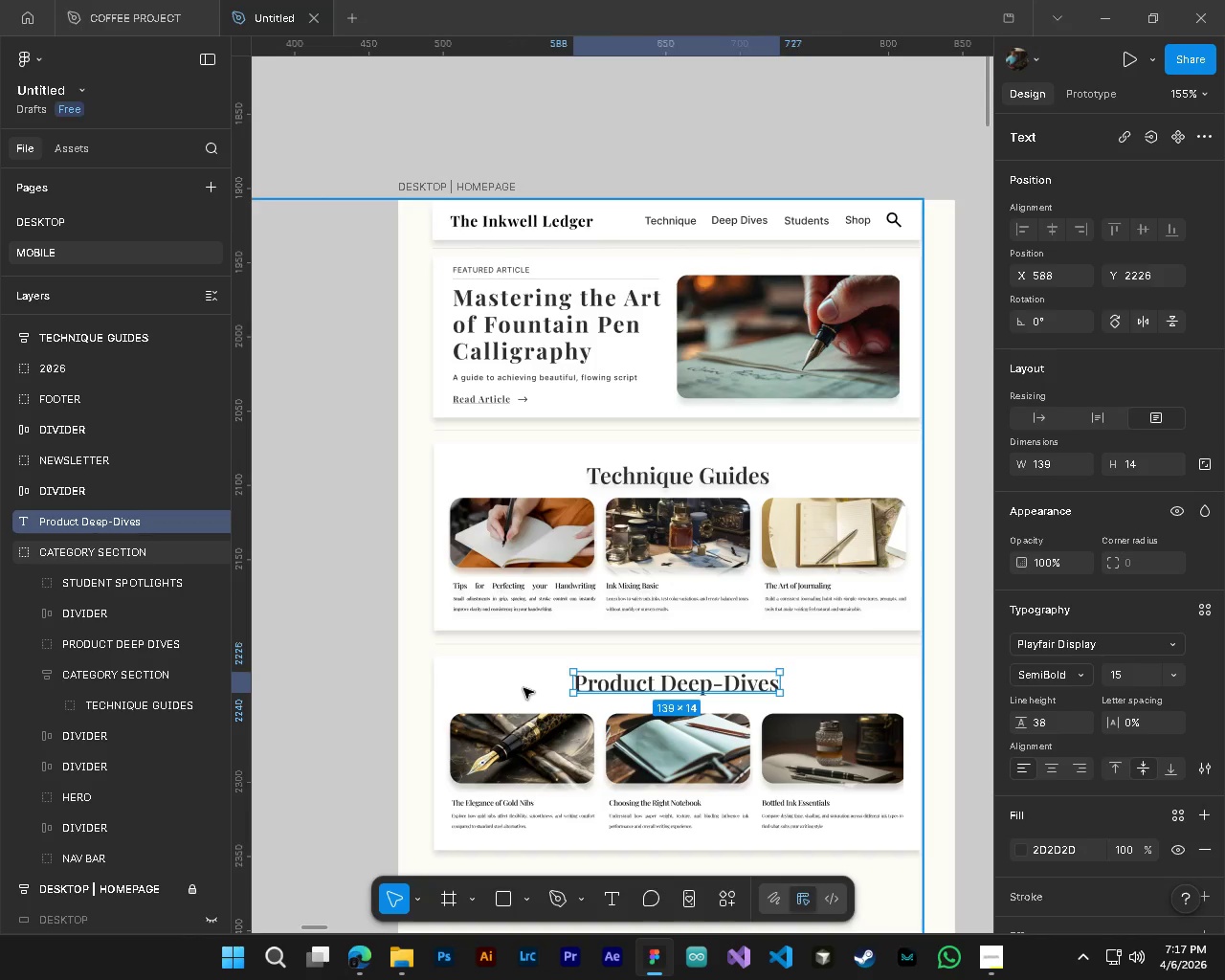 
key(Meta+MetaLeft)
 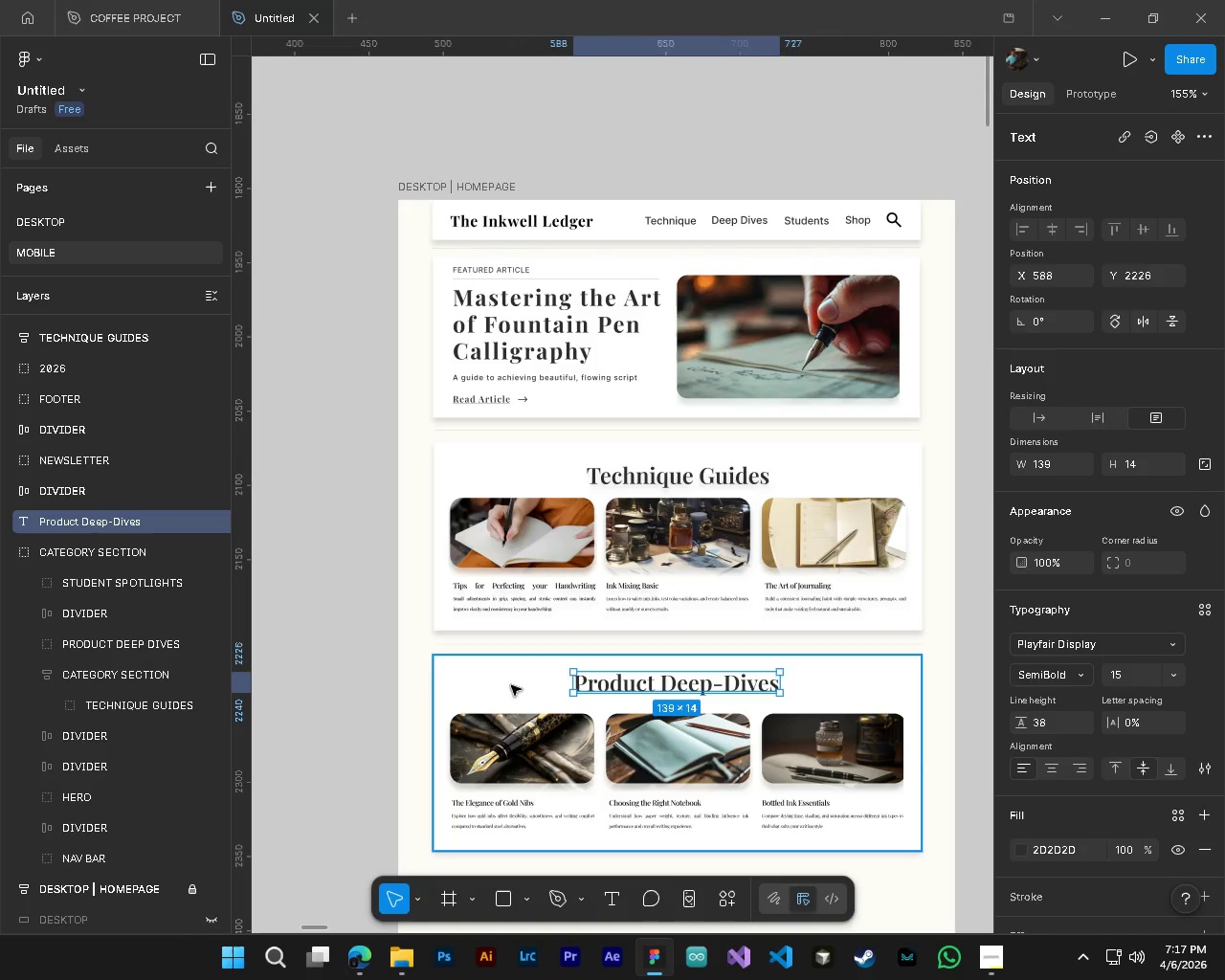 
hold_key(key=ControlLeft, duration=0.56)
left_click([511, 685])
 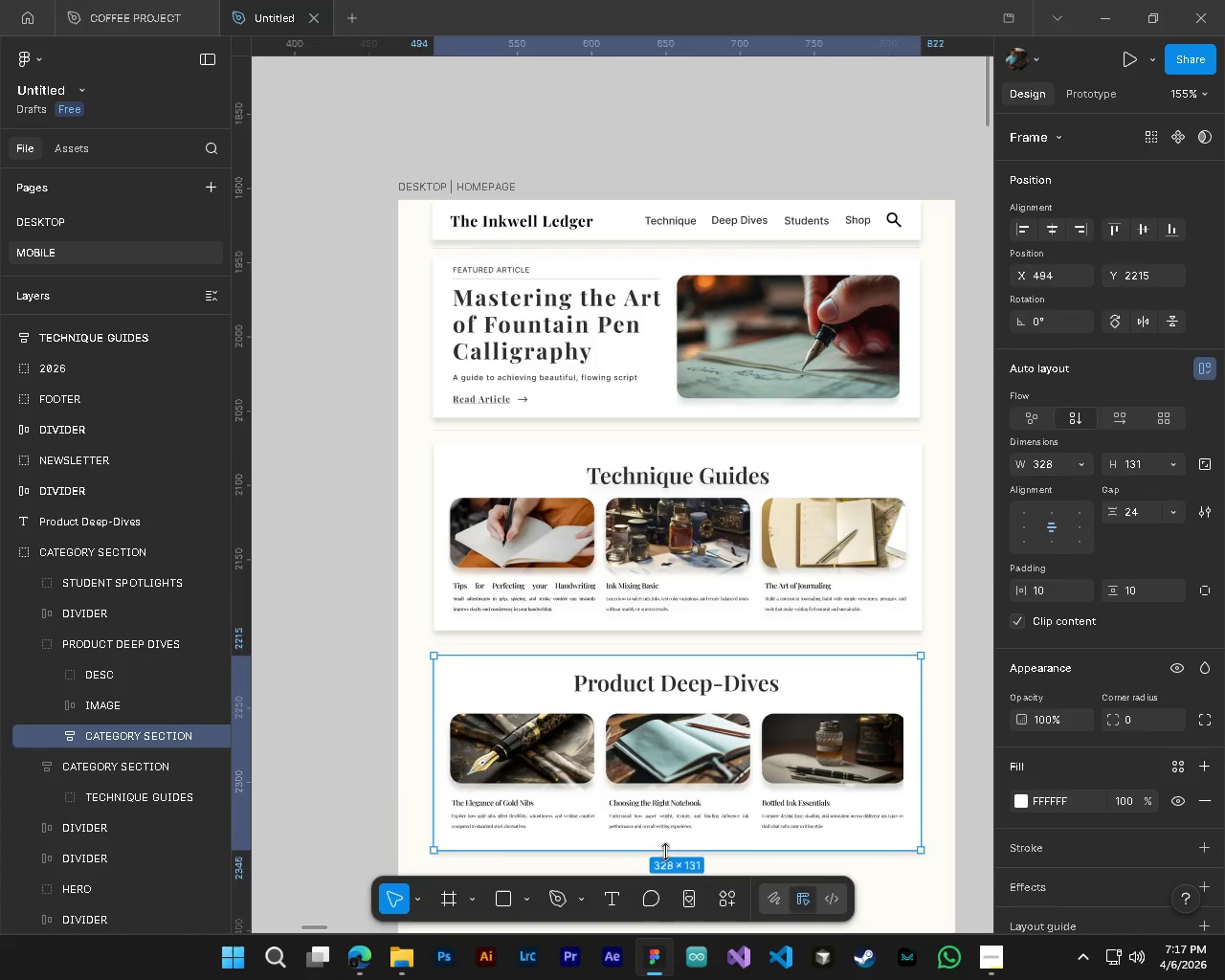 
left_click_drag(start_coordinate=[668, 852], to_coordinate=[677, 846])
 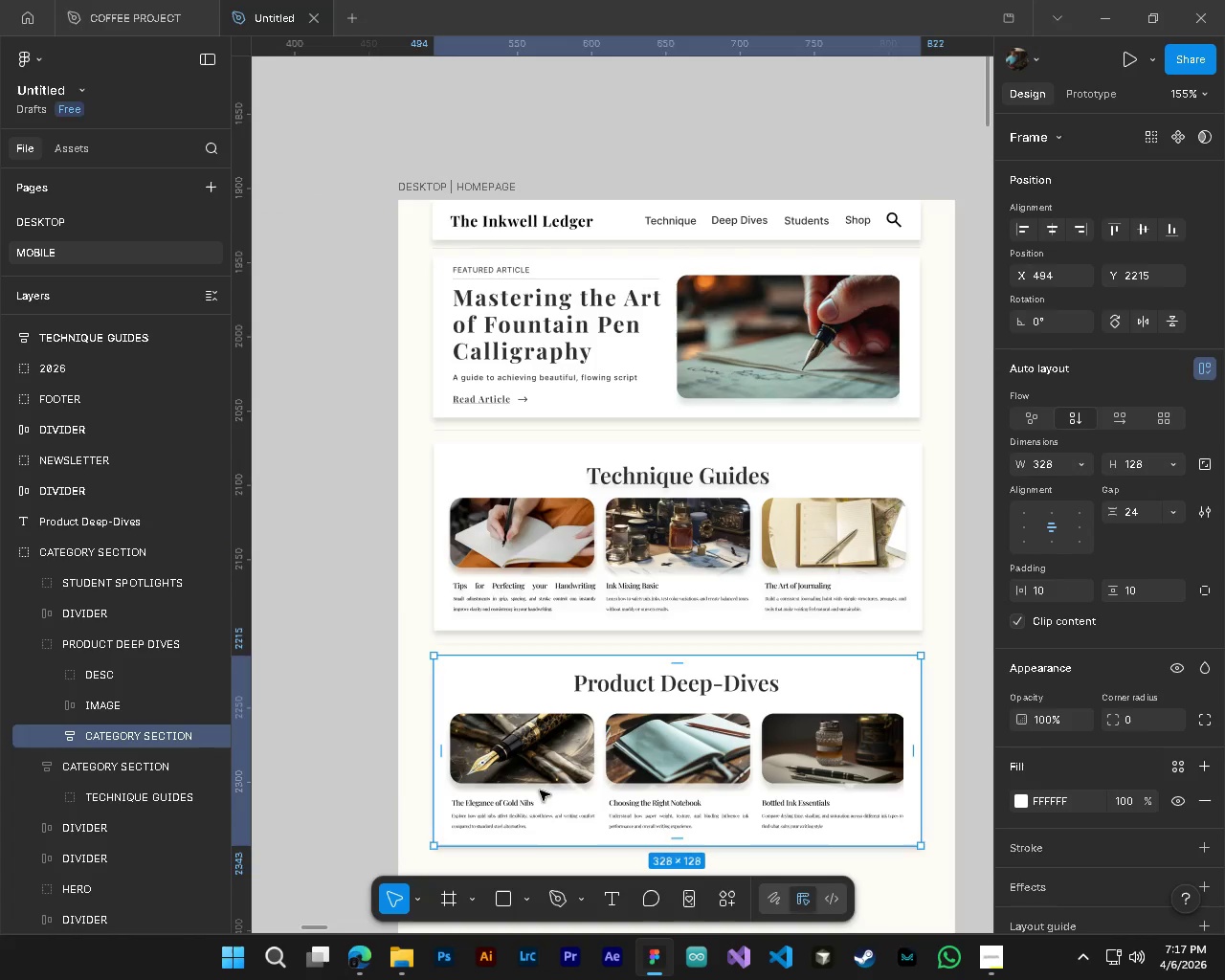 
key(Control+Z)
 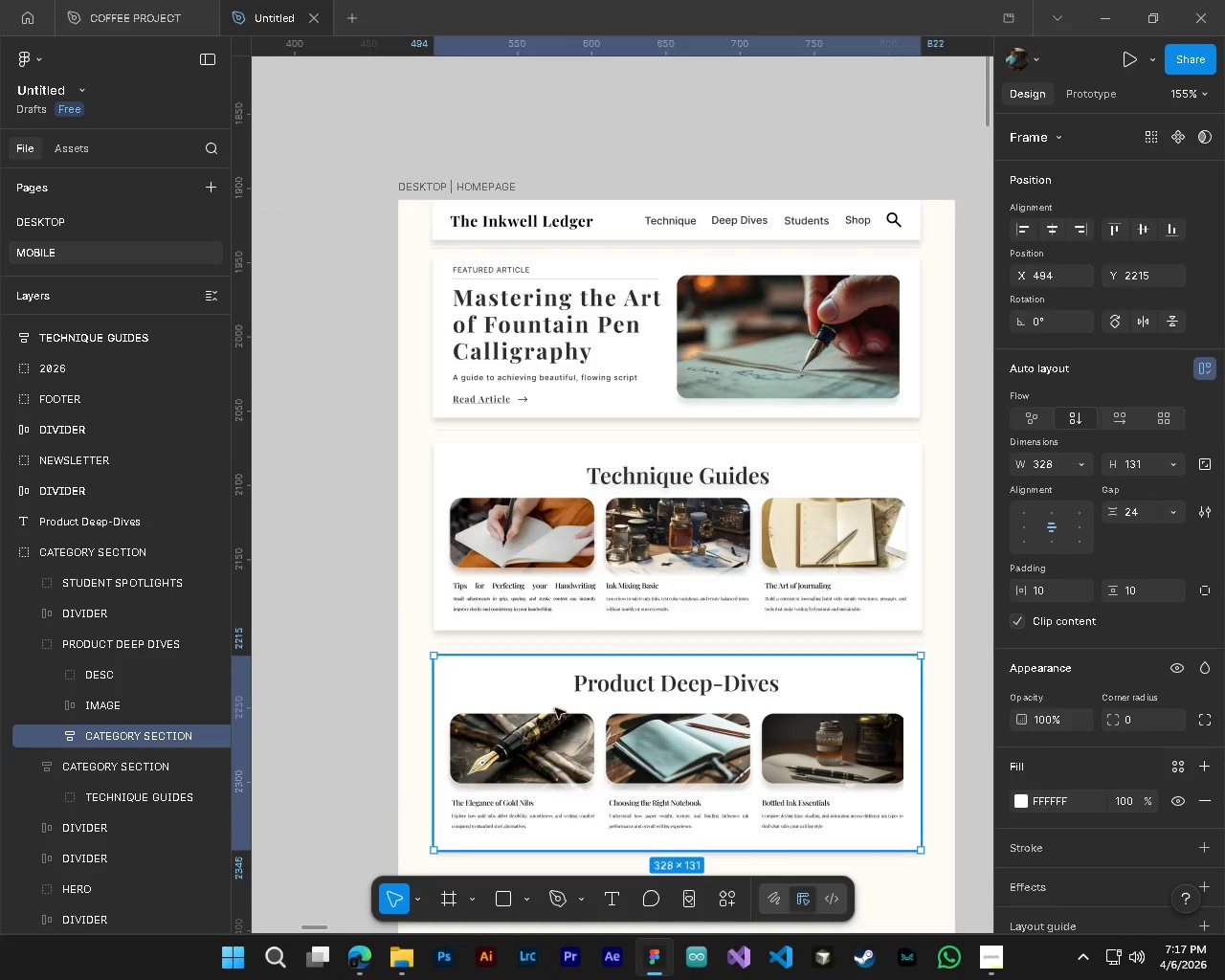 
hold_key(key=ControlLeft, duration=1.17)
 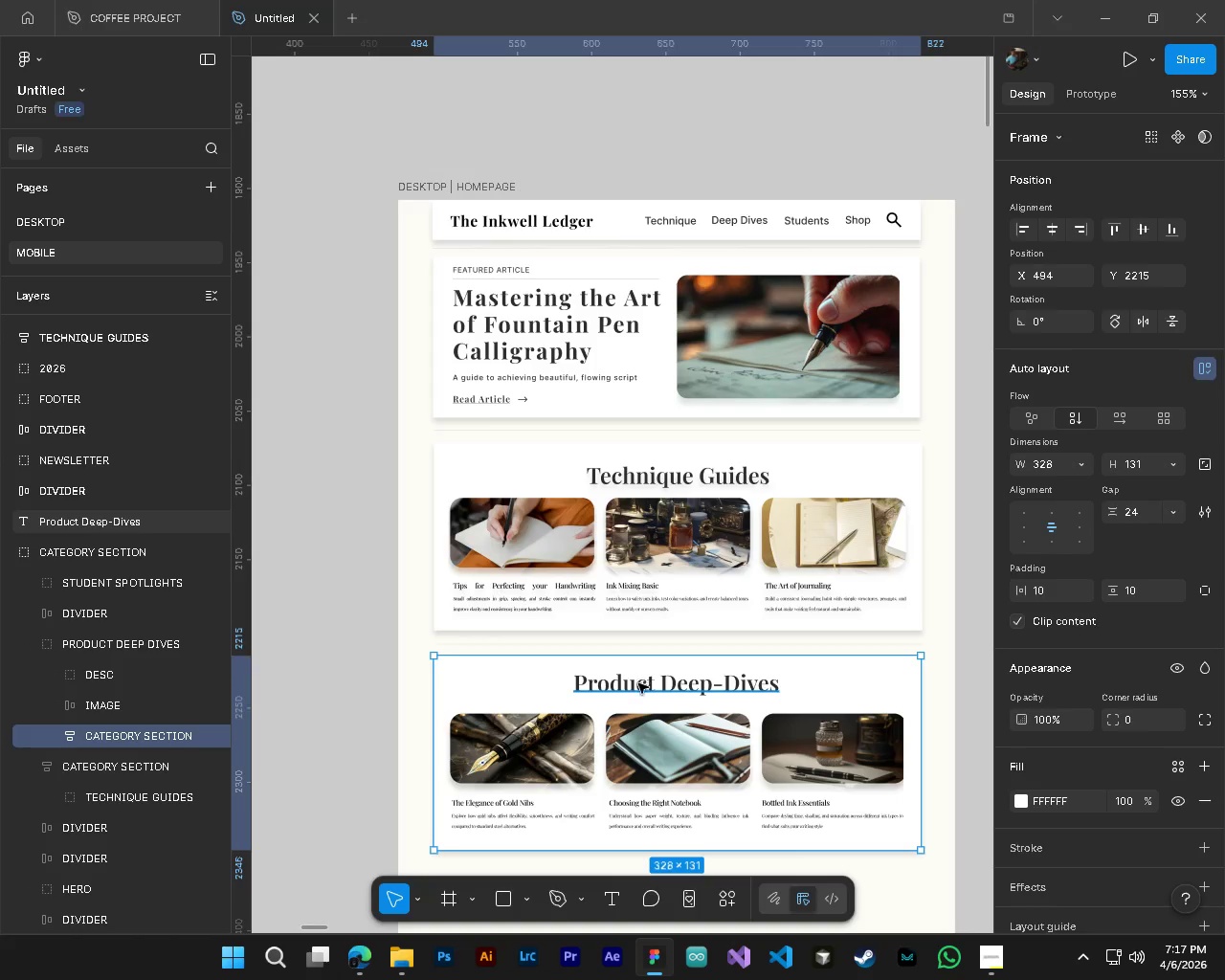 
hold_key(key=ControlLeft, duration=1.34)
left_click([637, 687])
 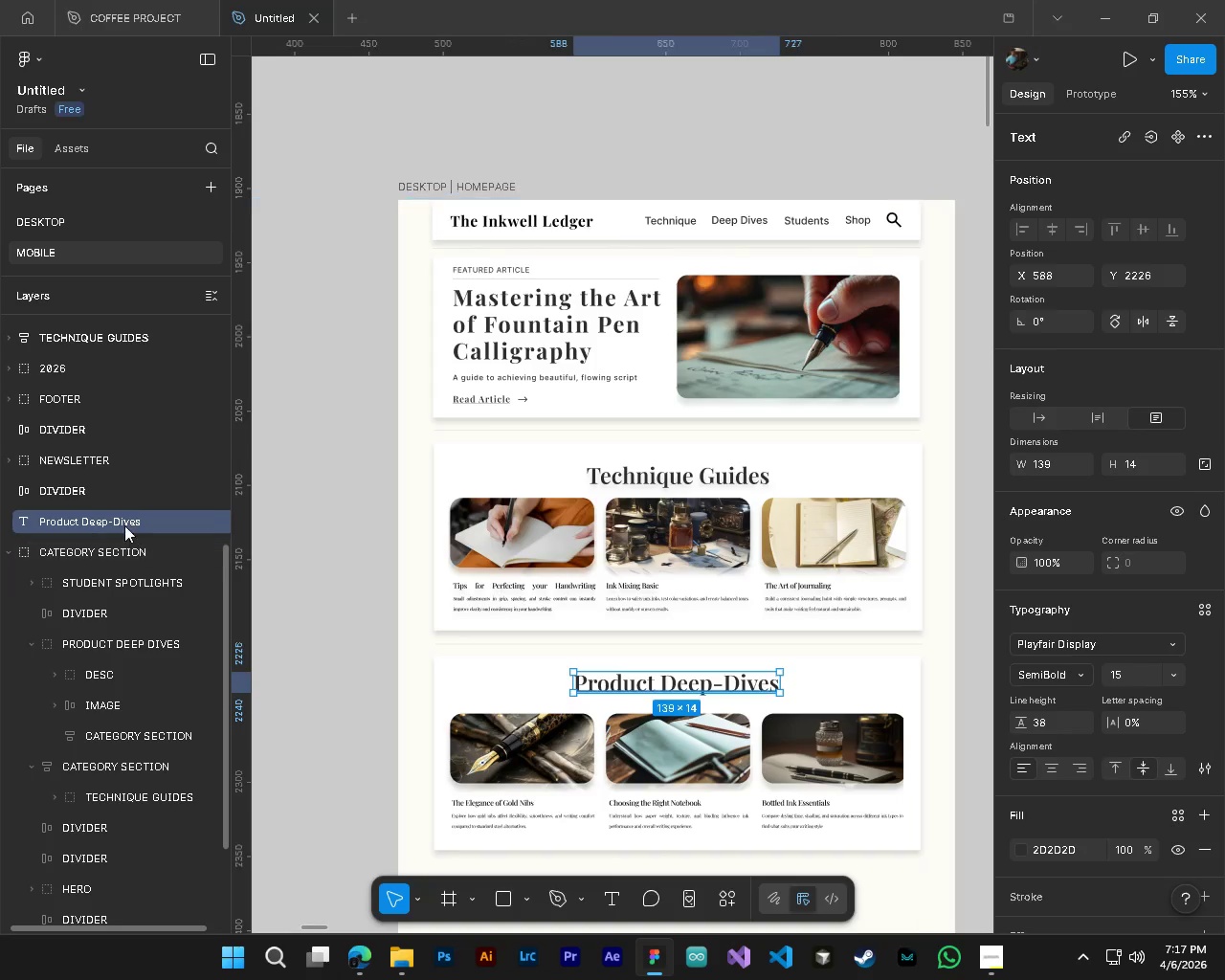 
left_click_drag(start_coordinate=[122, 511], to_coordinate=[132, 657])
 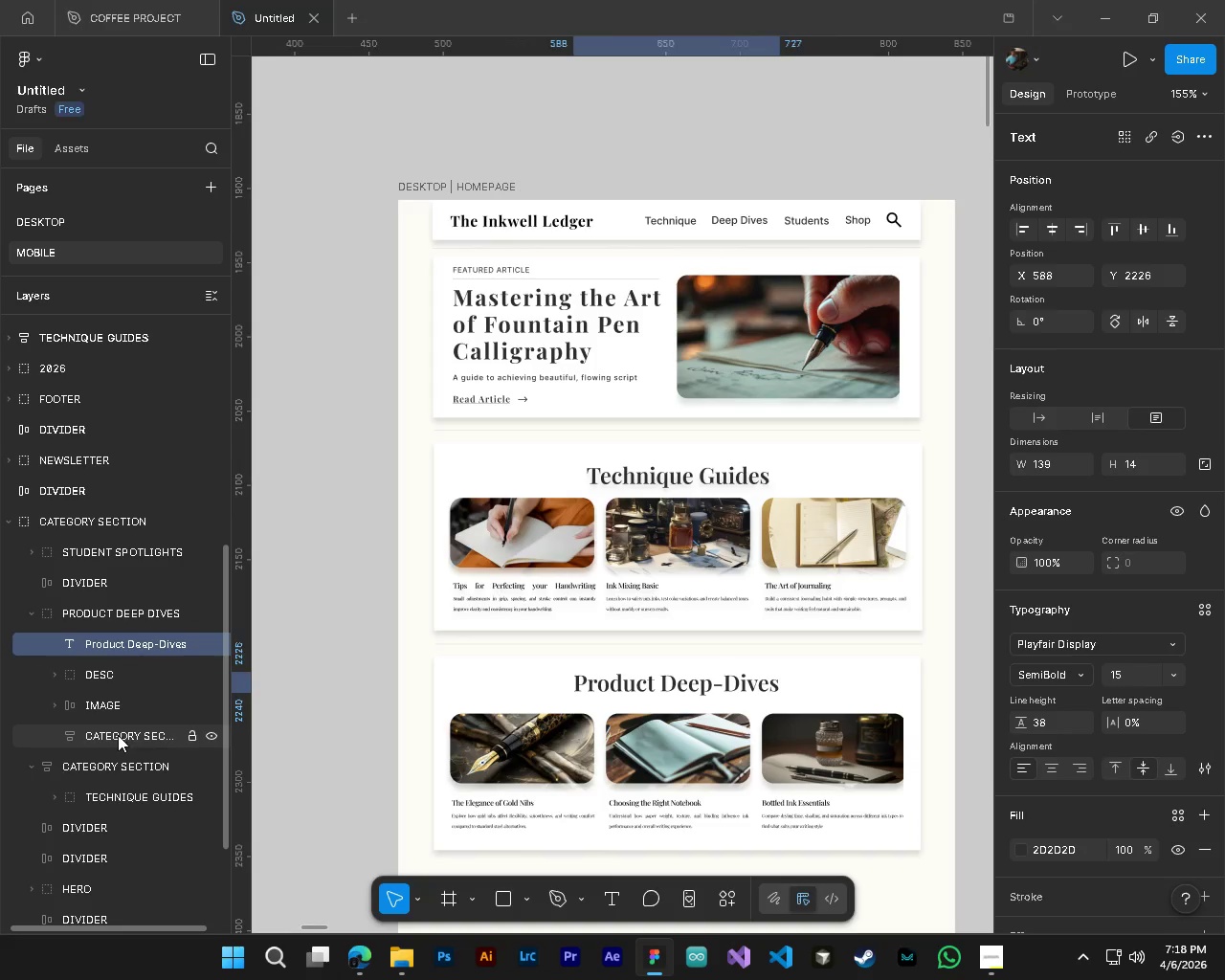 
left_click_drag(start_coordinate=[78, 735], to_coordinate=[82, 631])
 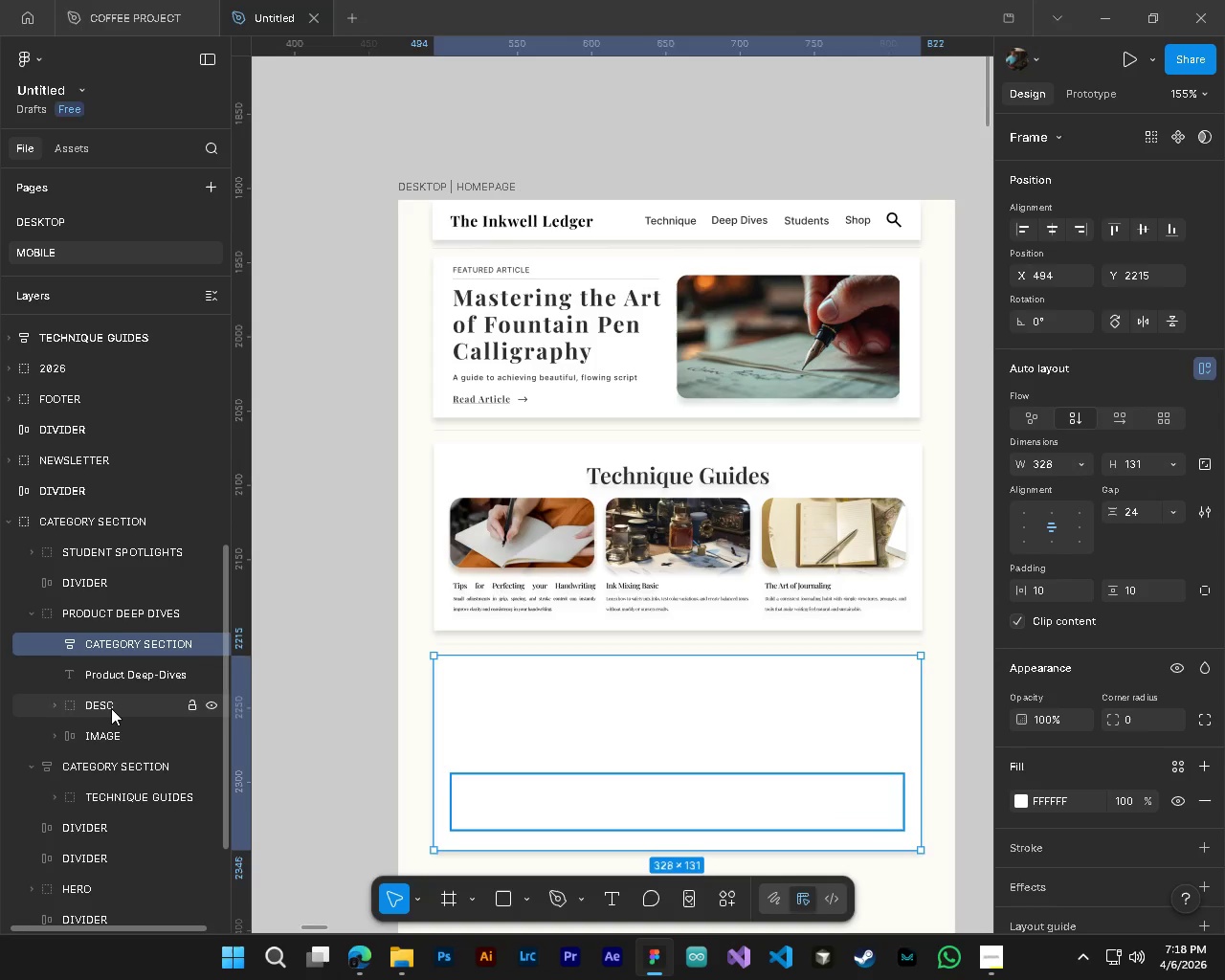 
key(Control+Z)
 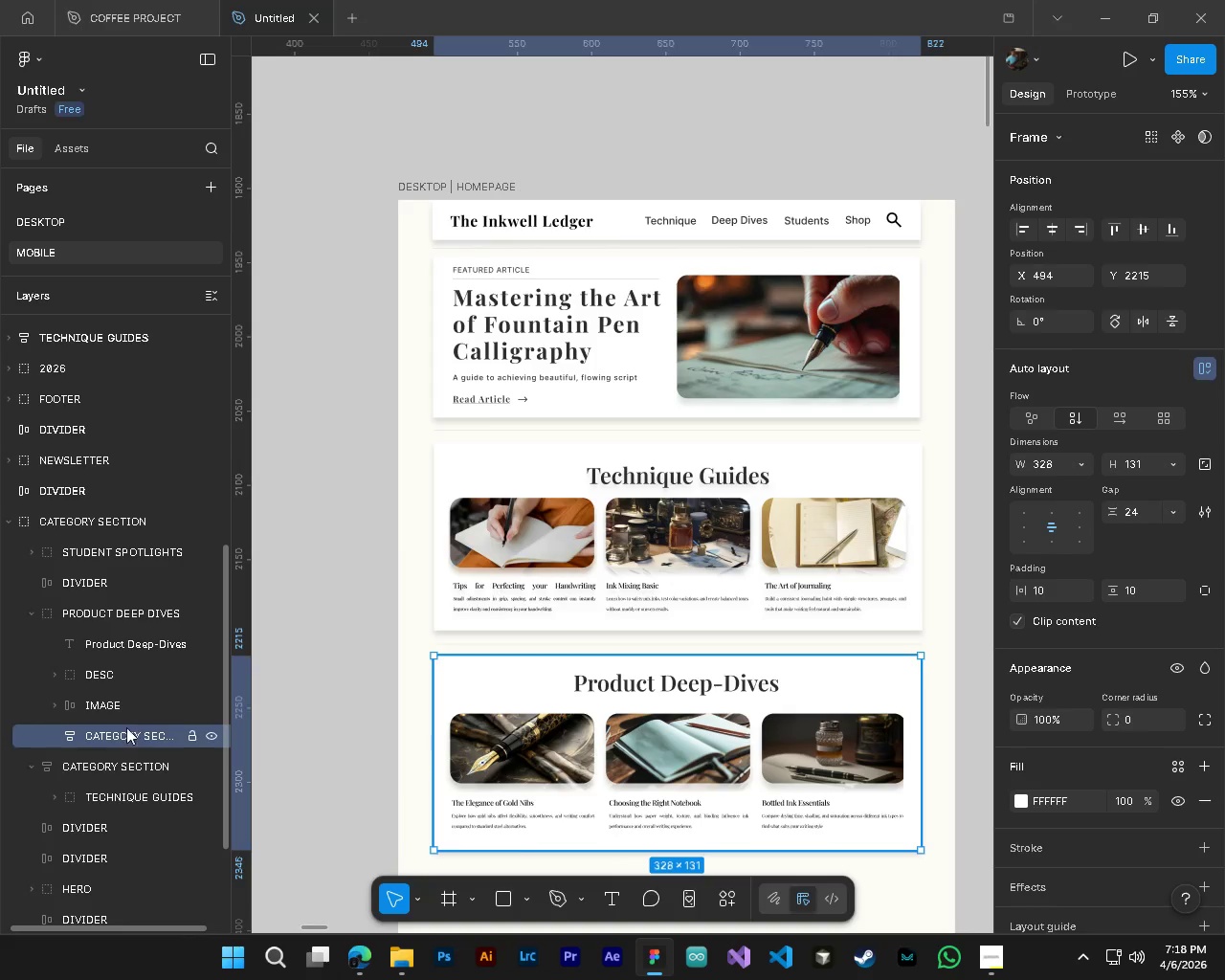 
hold_key(key=ControlLeft, duration=0.42)
 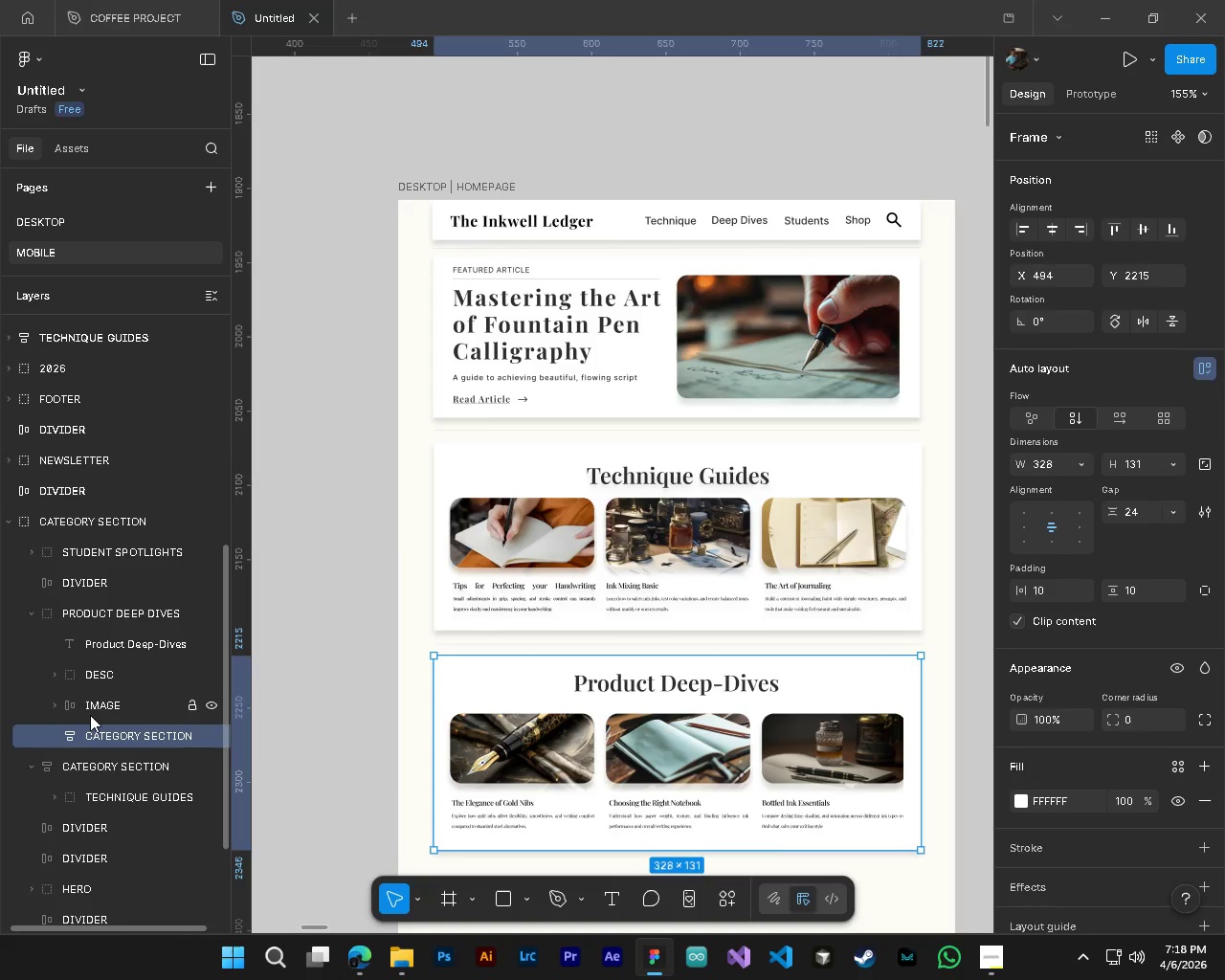 
left_click([90, 715])
 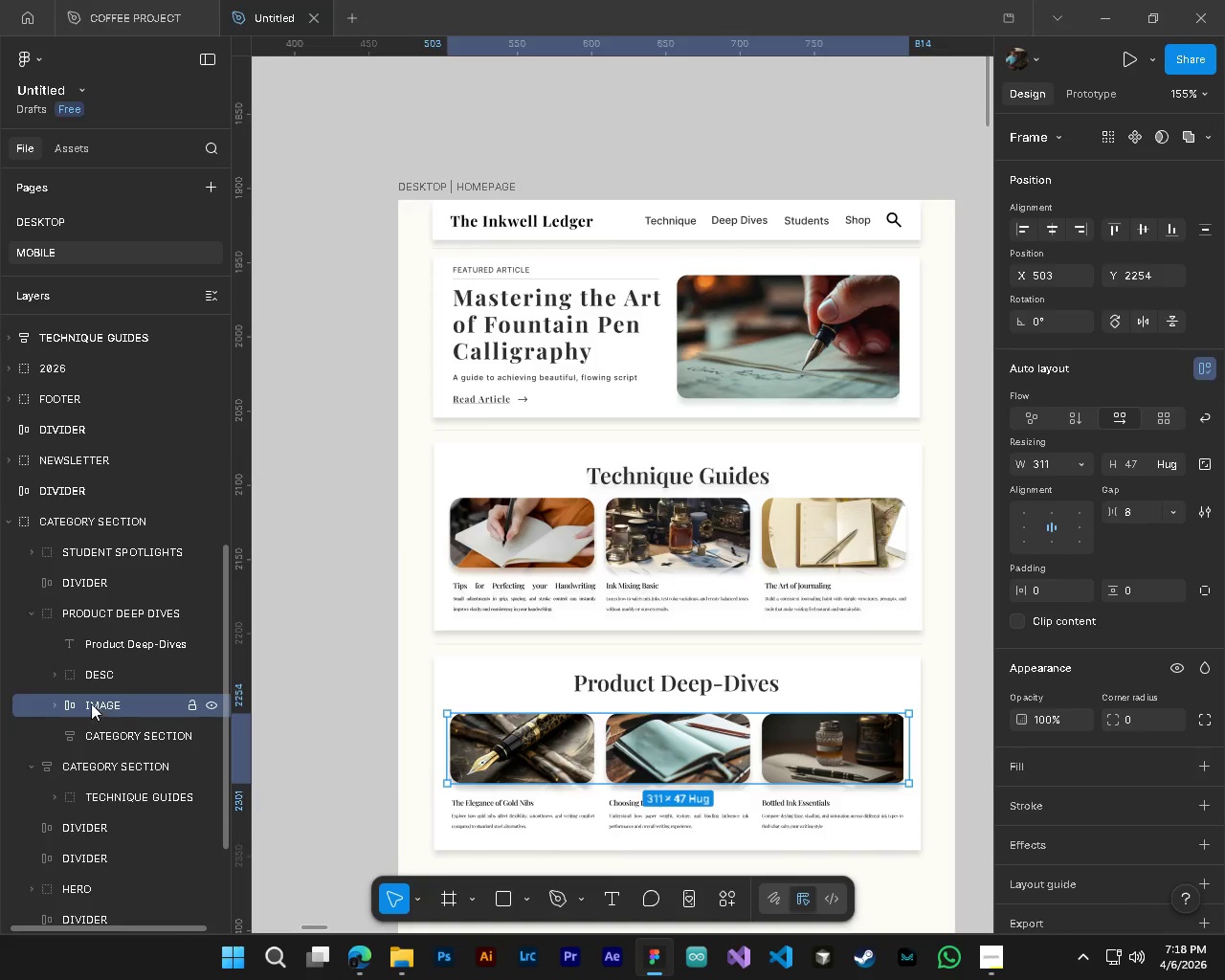 
hold_key(key=ControlLeft, duration=0.95)
left_click([101, 682])
 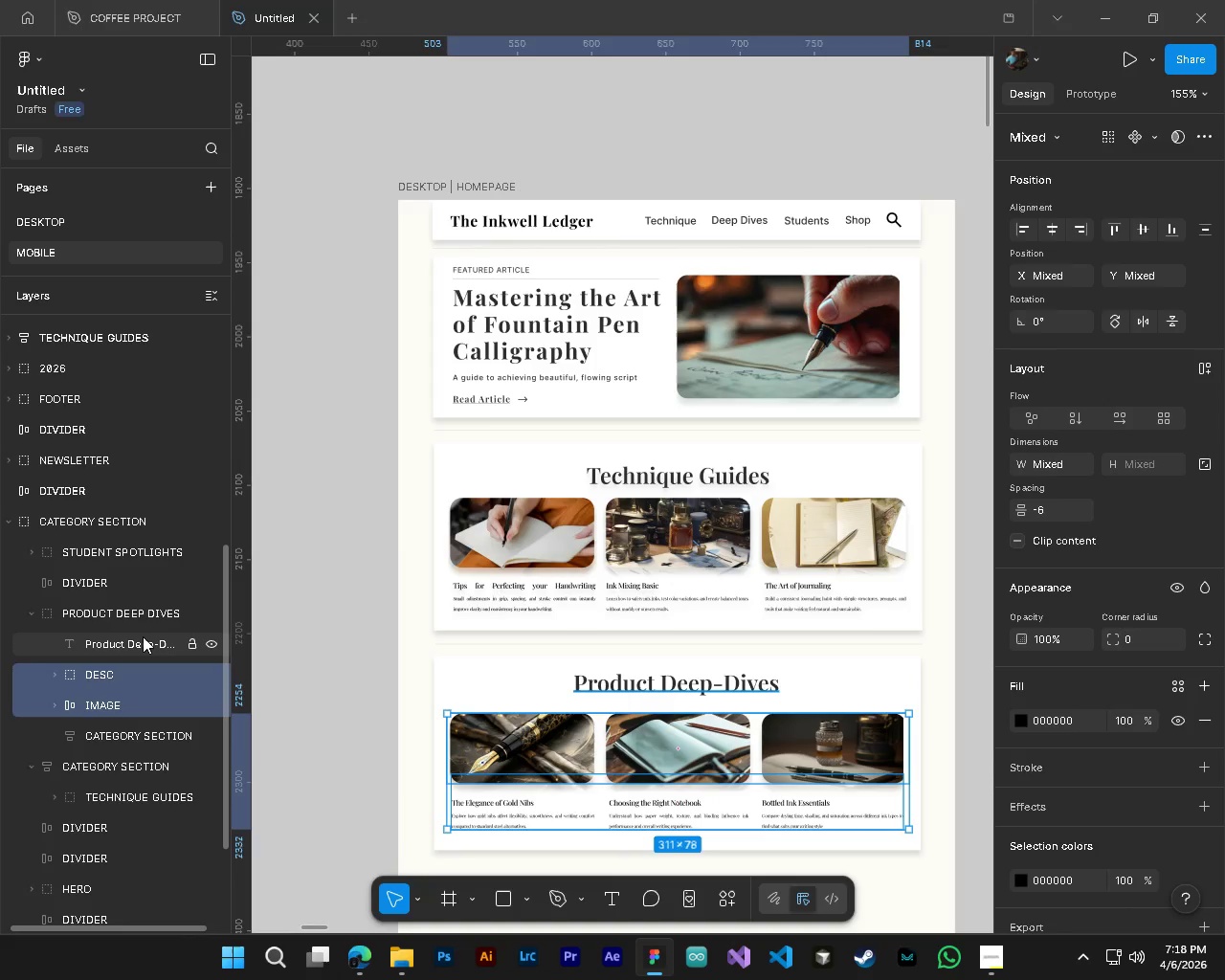 
double_click([143, 636])
 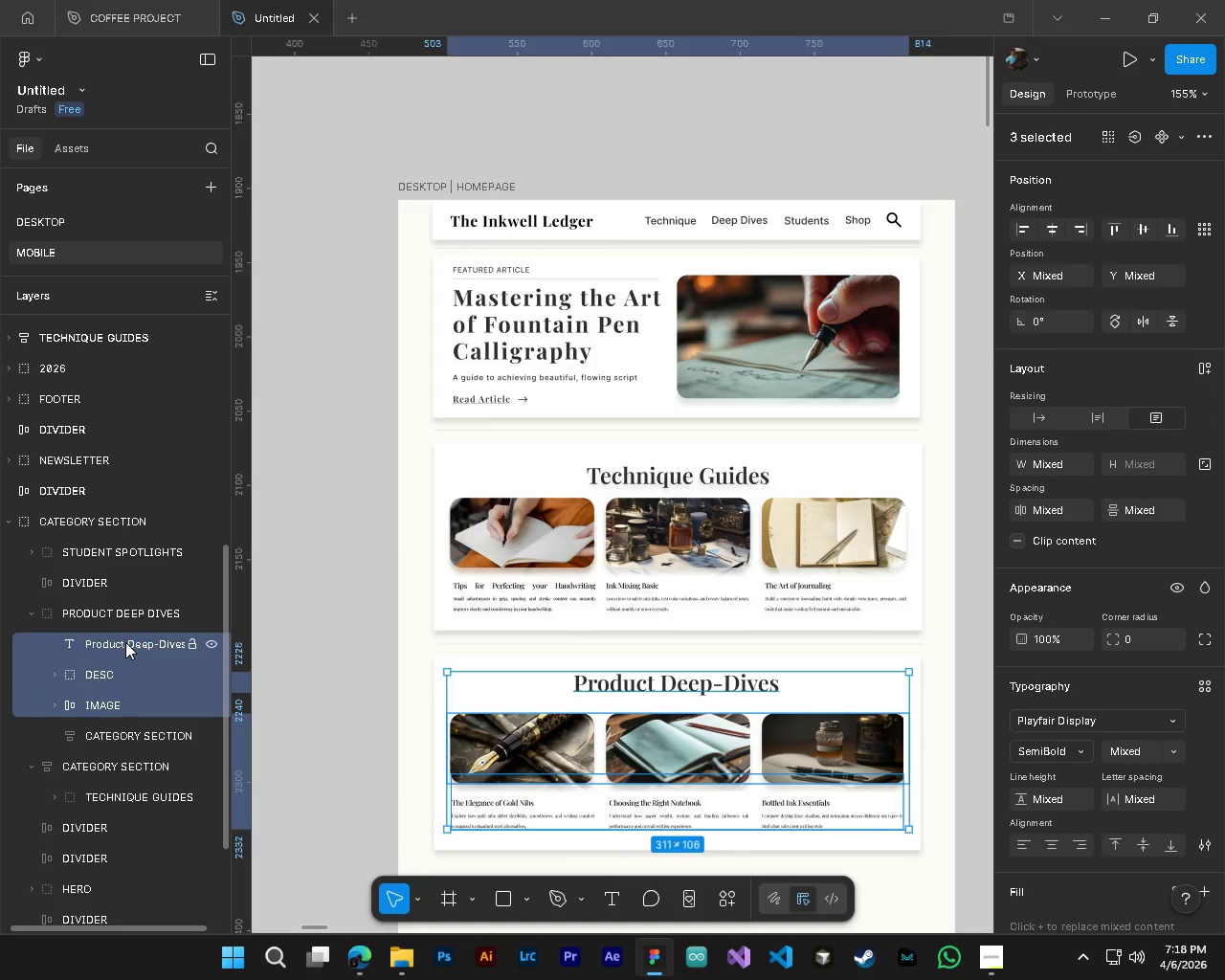 
left_click_drag(start_coordinate=[123, 641], to_coordinate=[106, 738])
 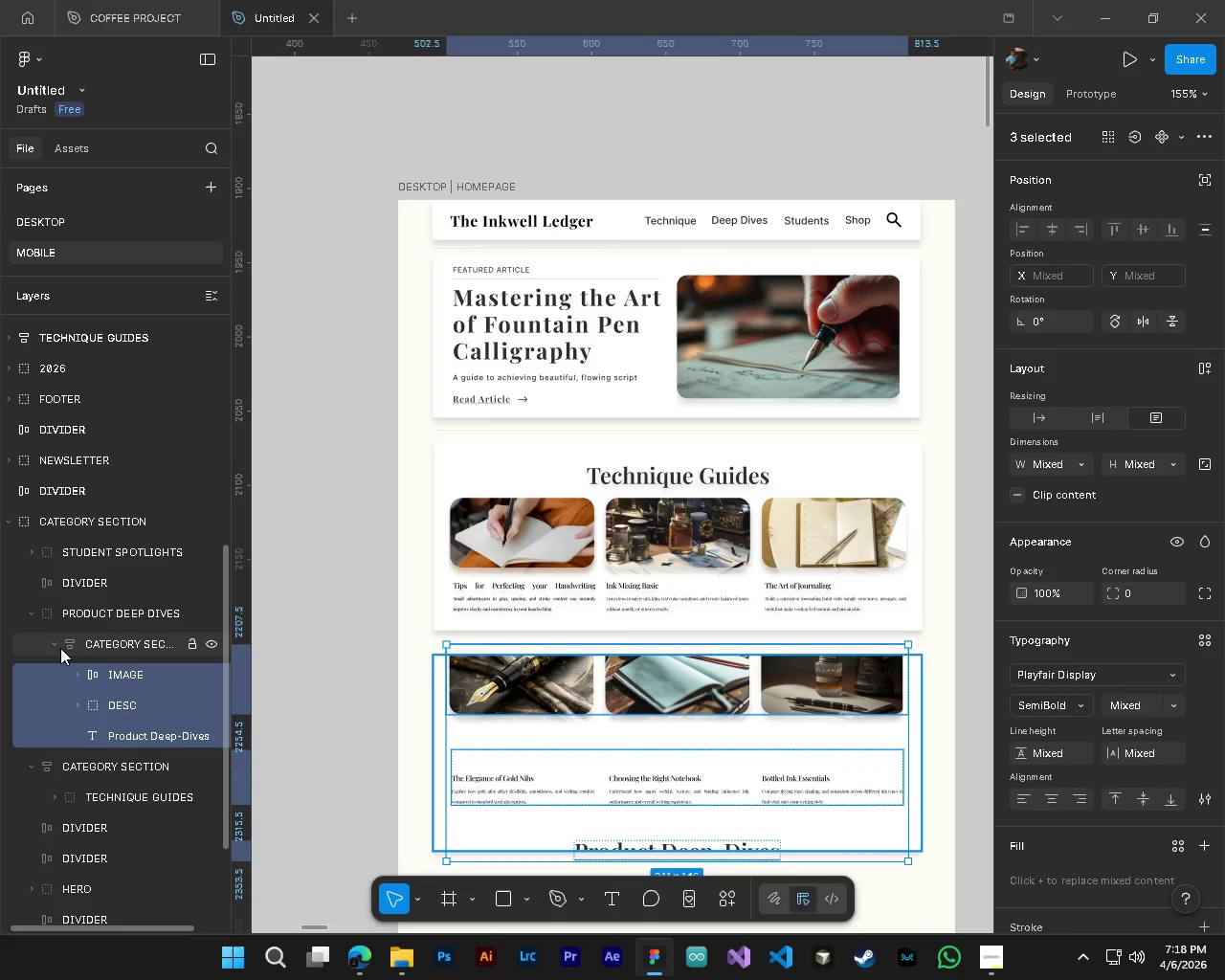 
left_click([122, 734])
 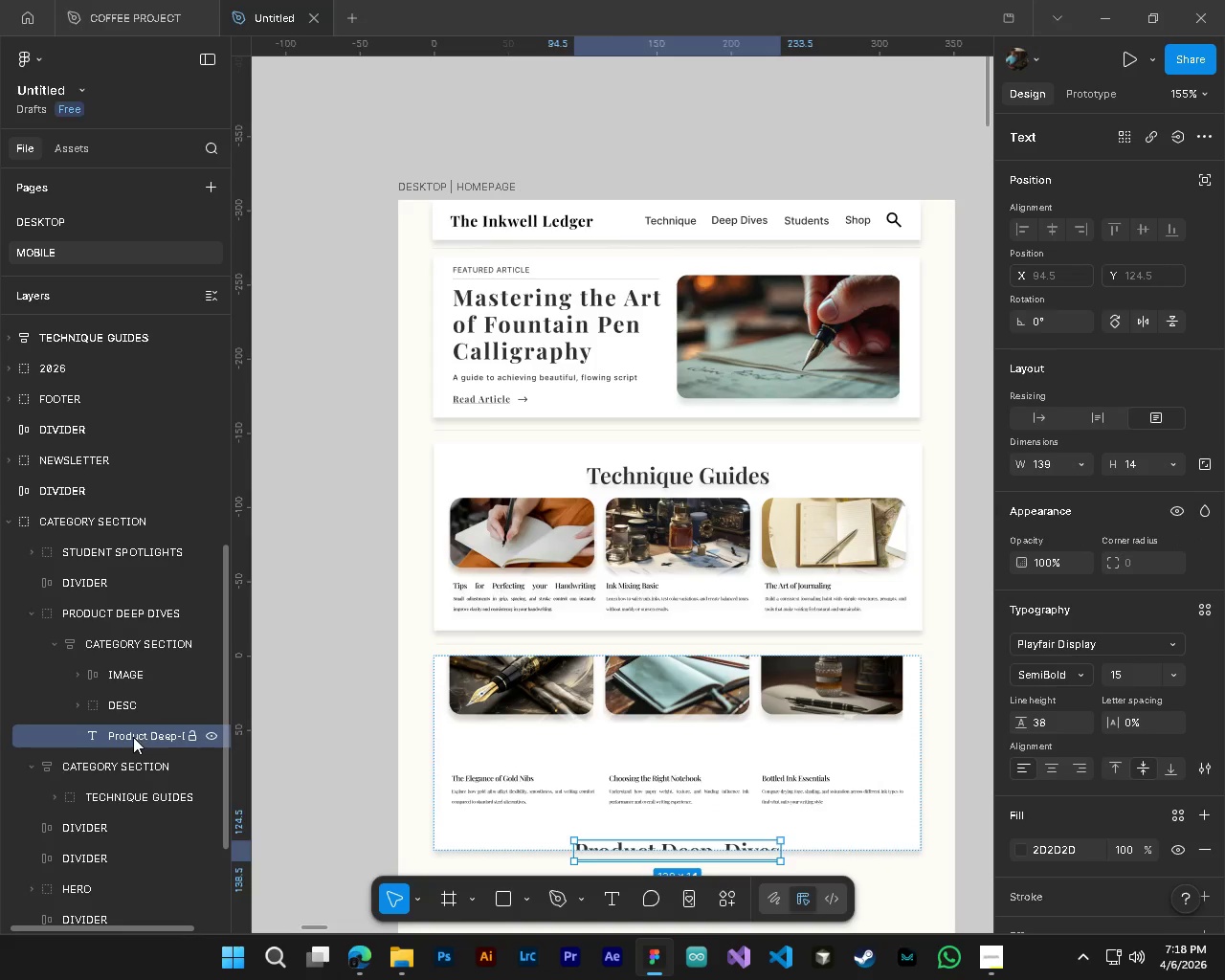 
left_click_drag(start_coordinate=[133, 737], to_coordinate=[116, 665])
 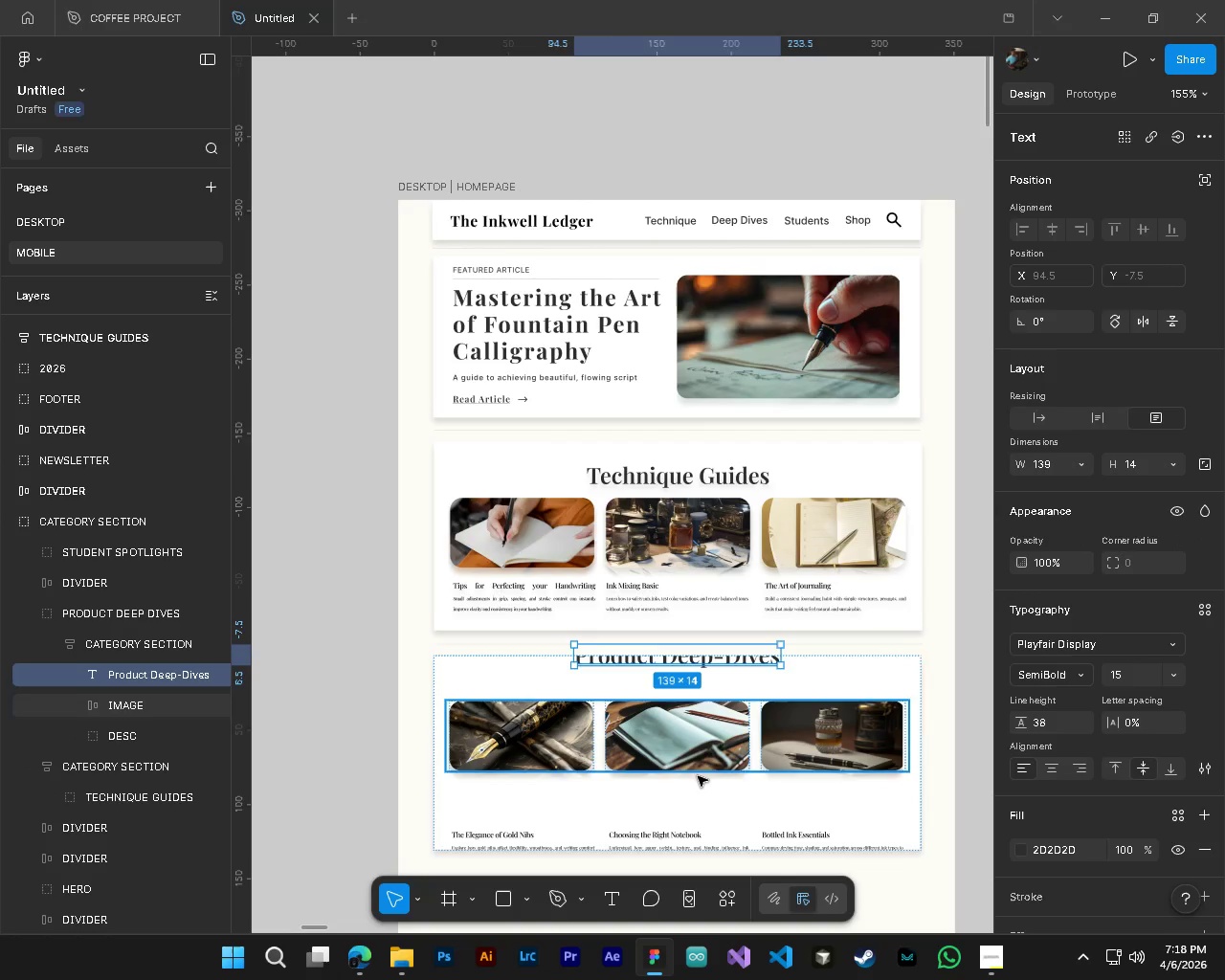 
scroll: coordinate [699, 776], scroll_direction: down, amount: 2.0
 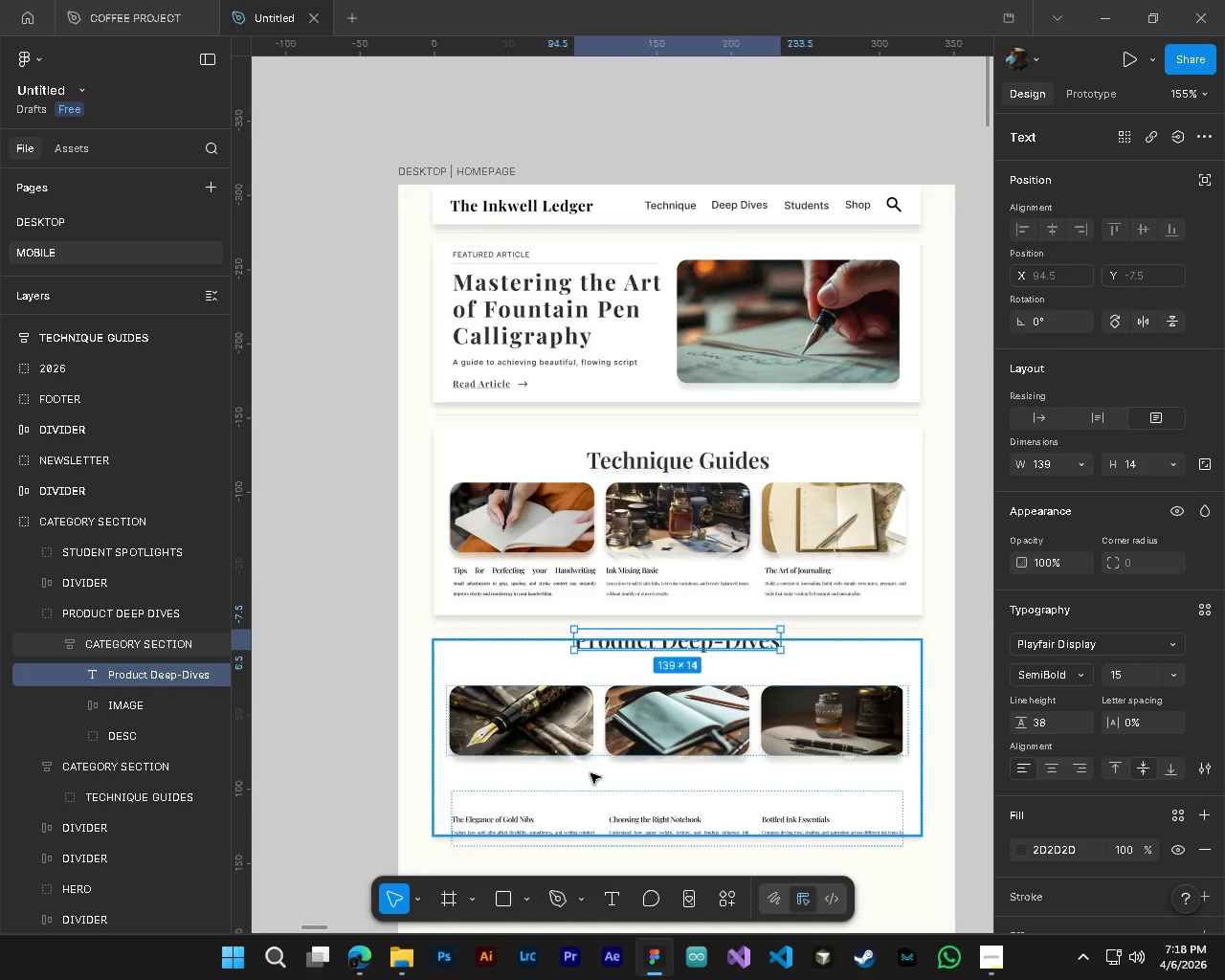 
wait(20.0)
 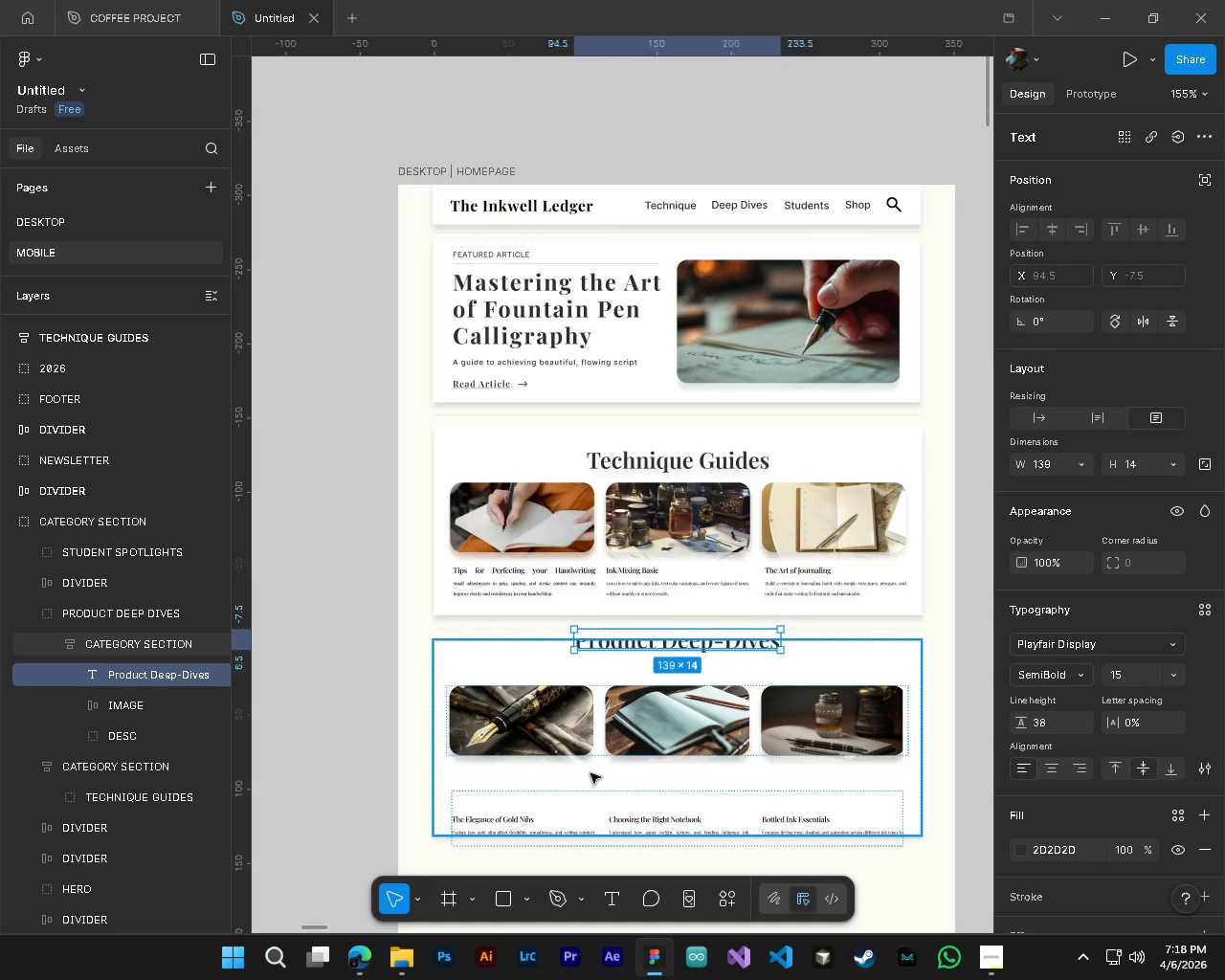 
hold_key(key=AltLeft, duration=0.59)
 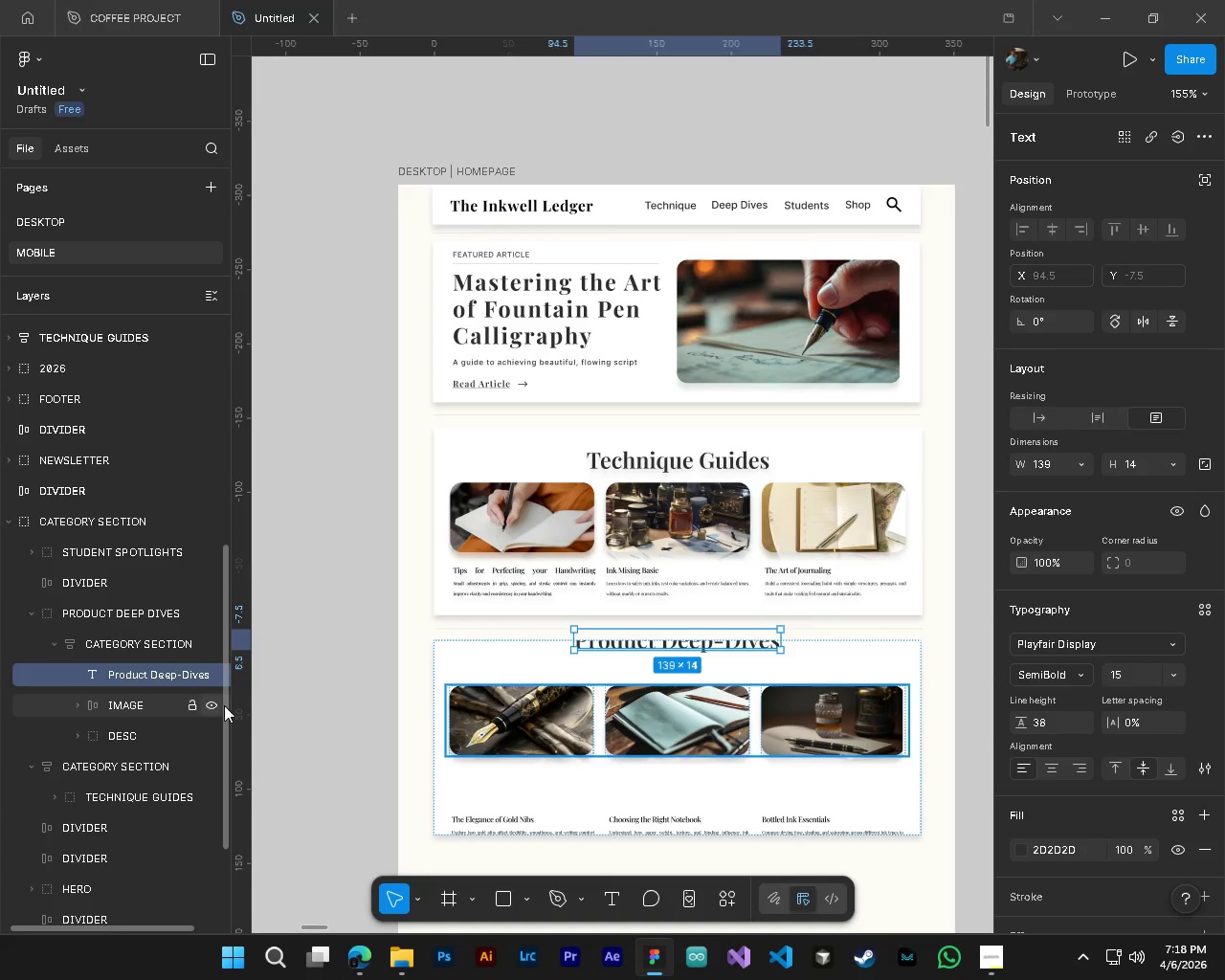 
hold_key(key=ControlLeft, duration=0.67)
 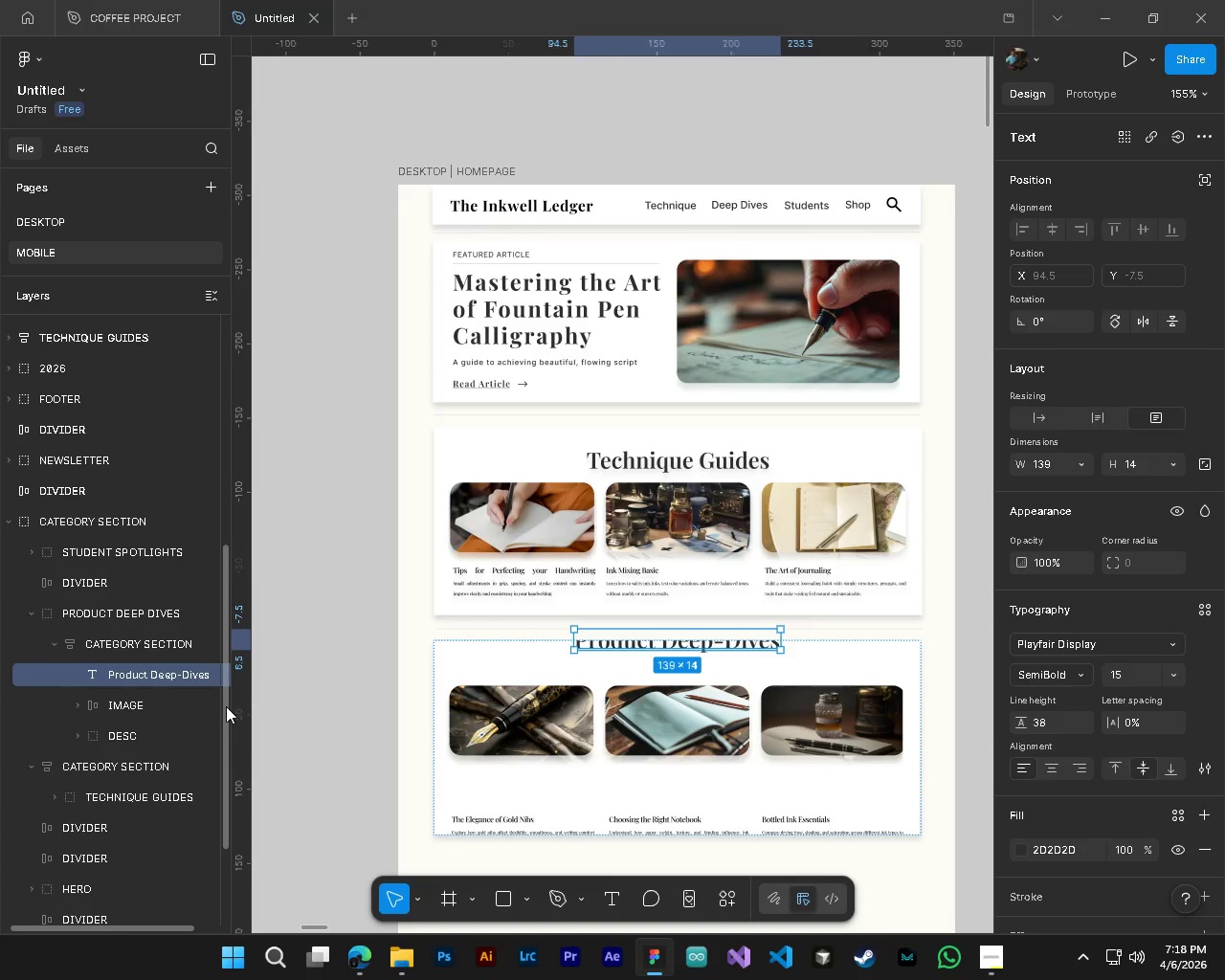 
wait(7.53)
 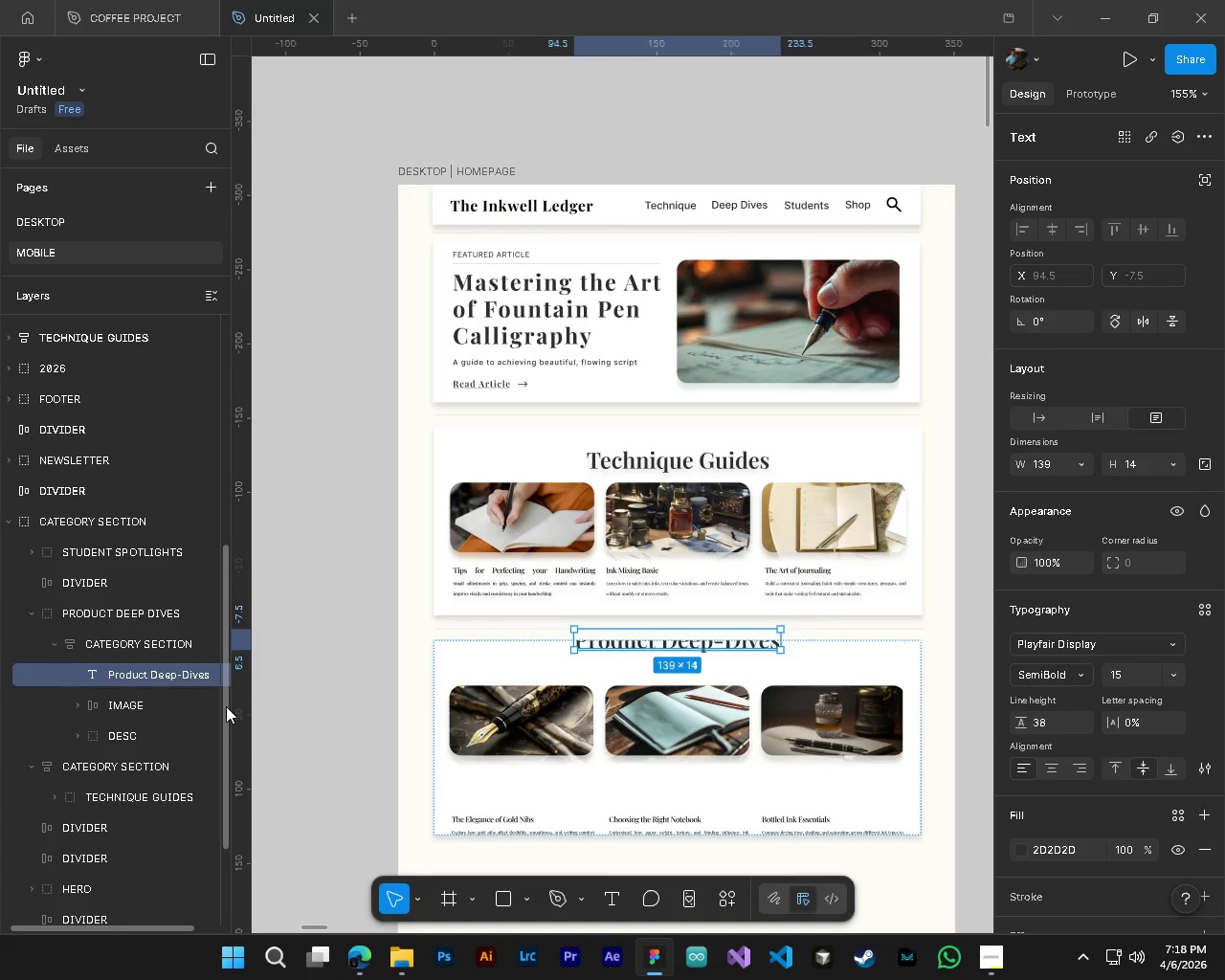 
hold_key(key=ControlLeft, duration=1.99)
 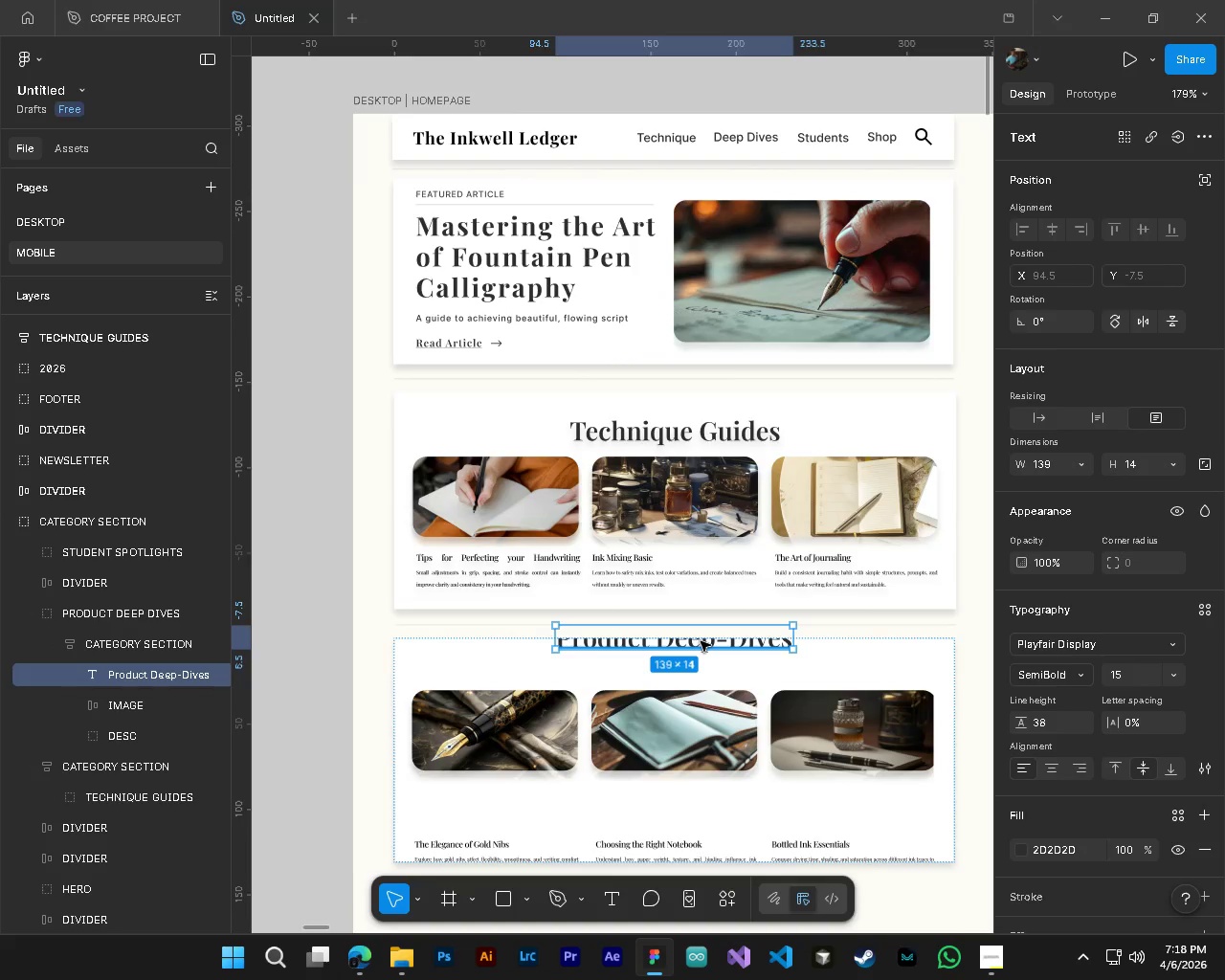 
hold_key(key=AltLeft, duration=1.5)
 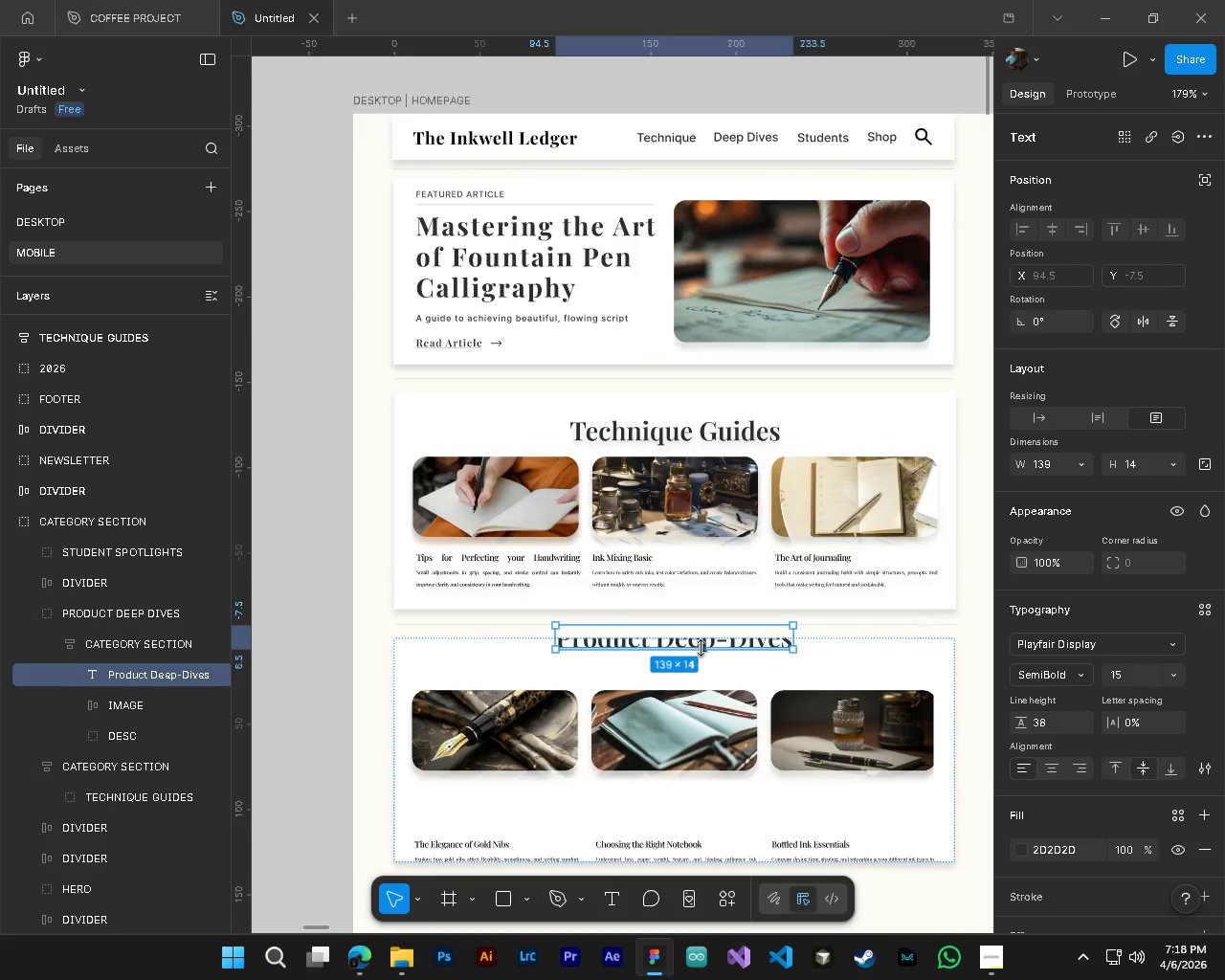 
key(Alt+Control+AltLeft)
 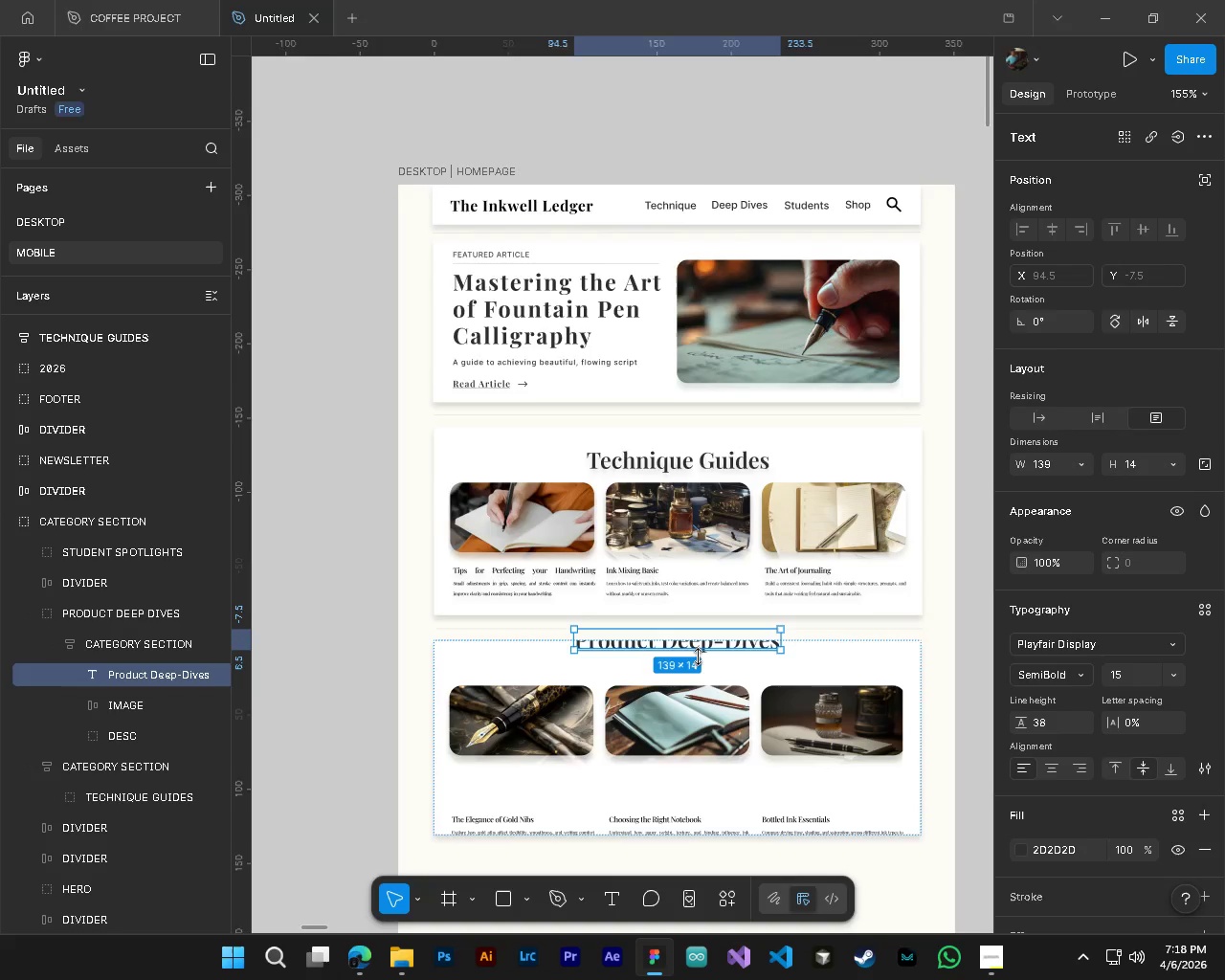 
key(Alt+Control+AltLeft)
 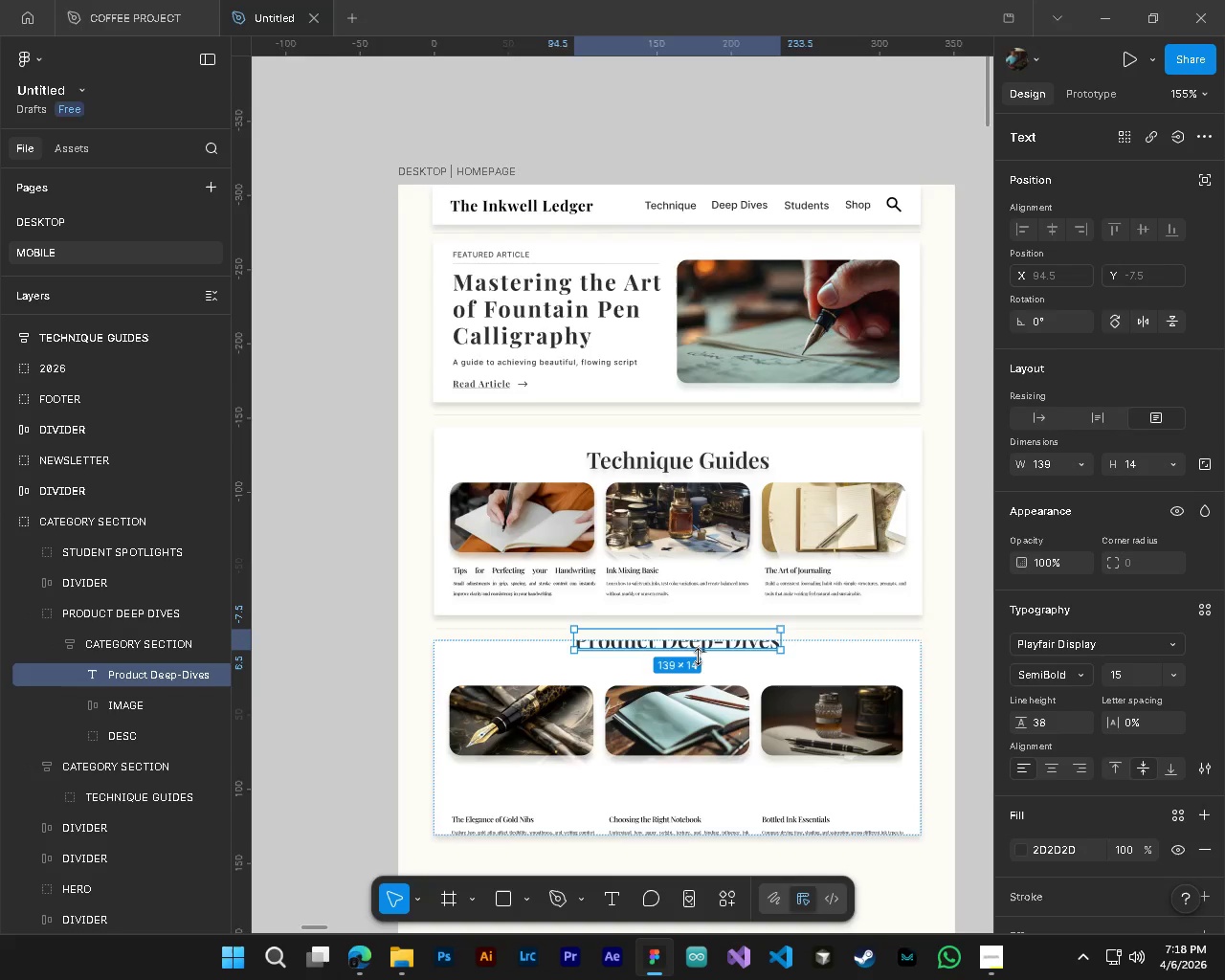 
key(Alt+Control+AltLeft)
 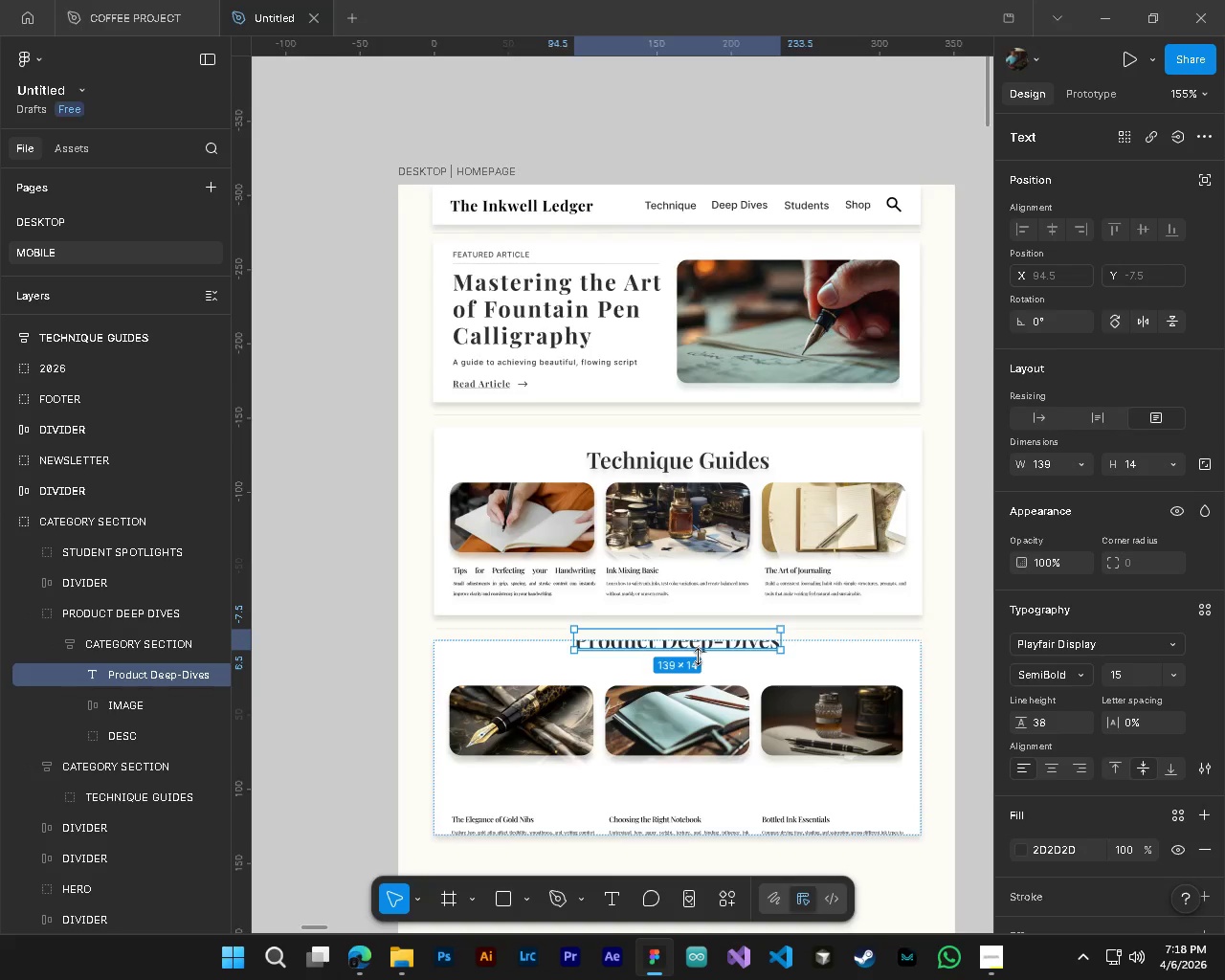 
key(Alt+Control+AltLeft)
 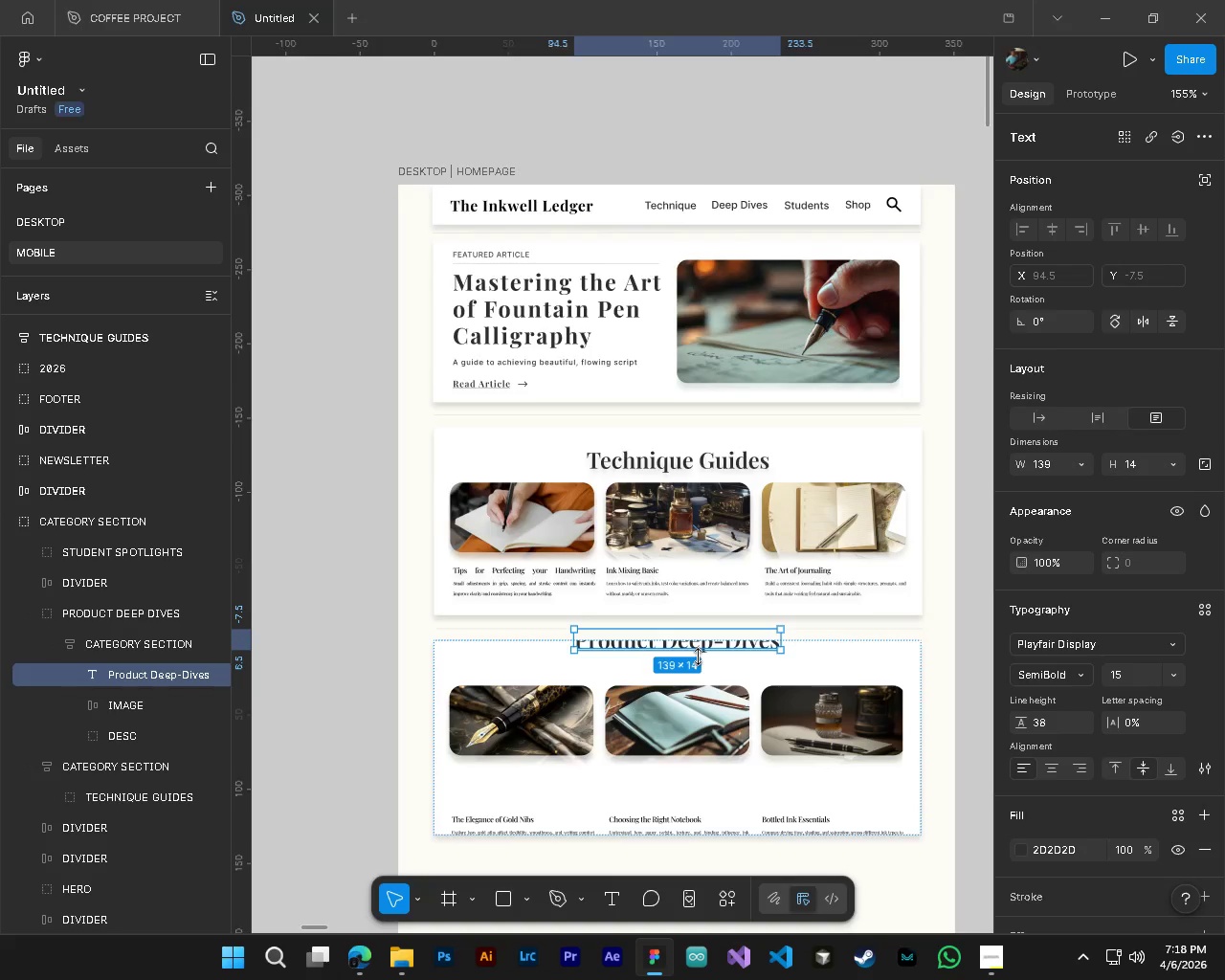 
key(Alt+Control+AltLeft)
 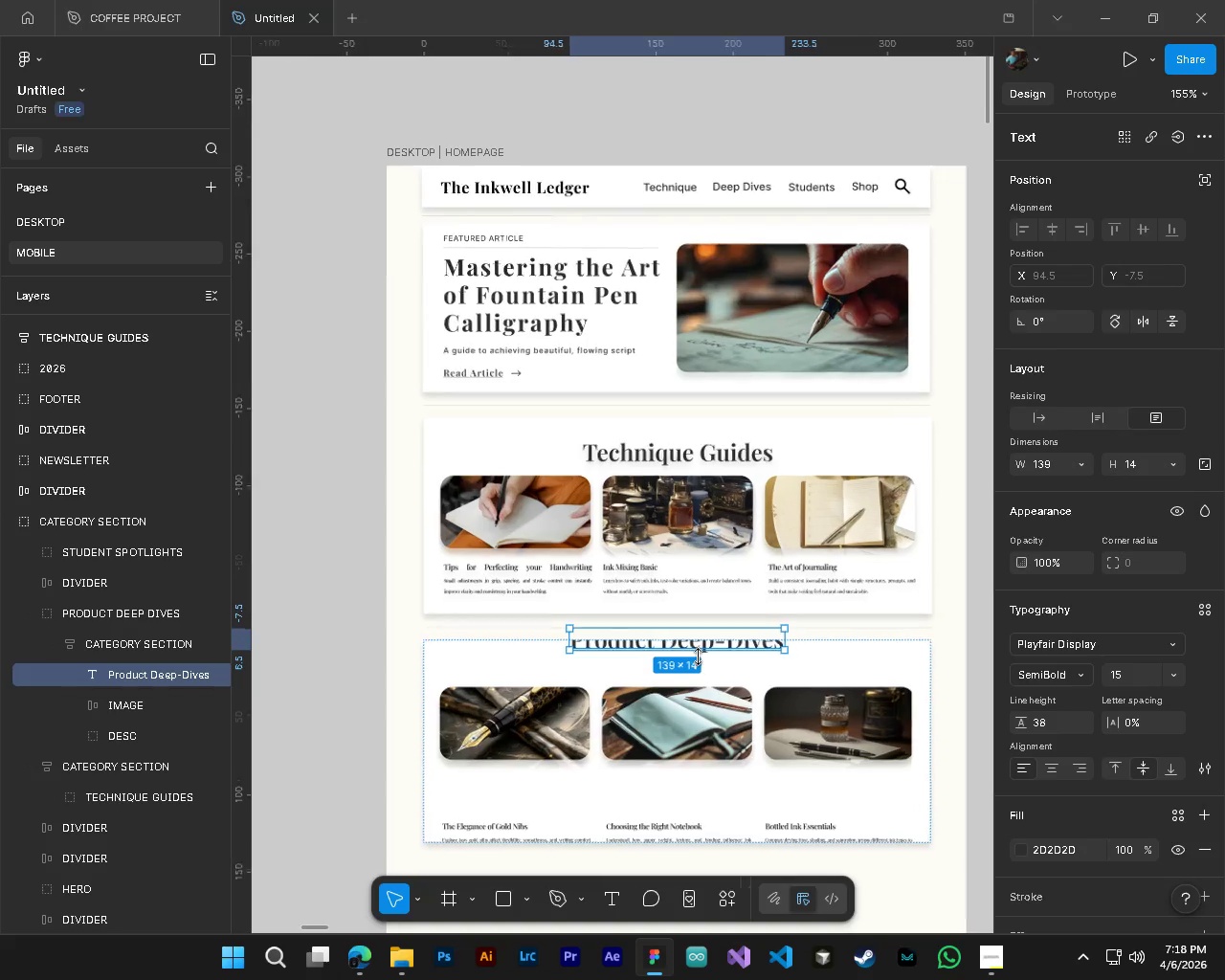 
key(Alt+Control+AltLeft)
 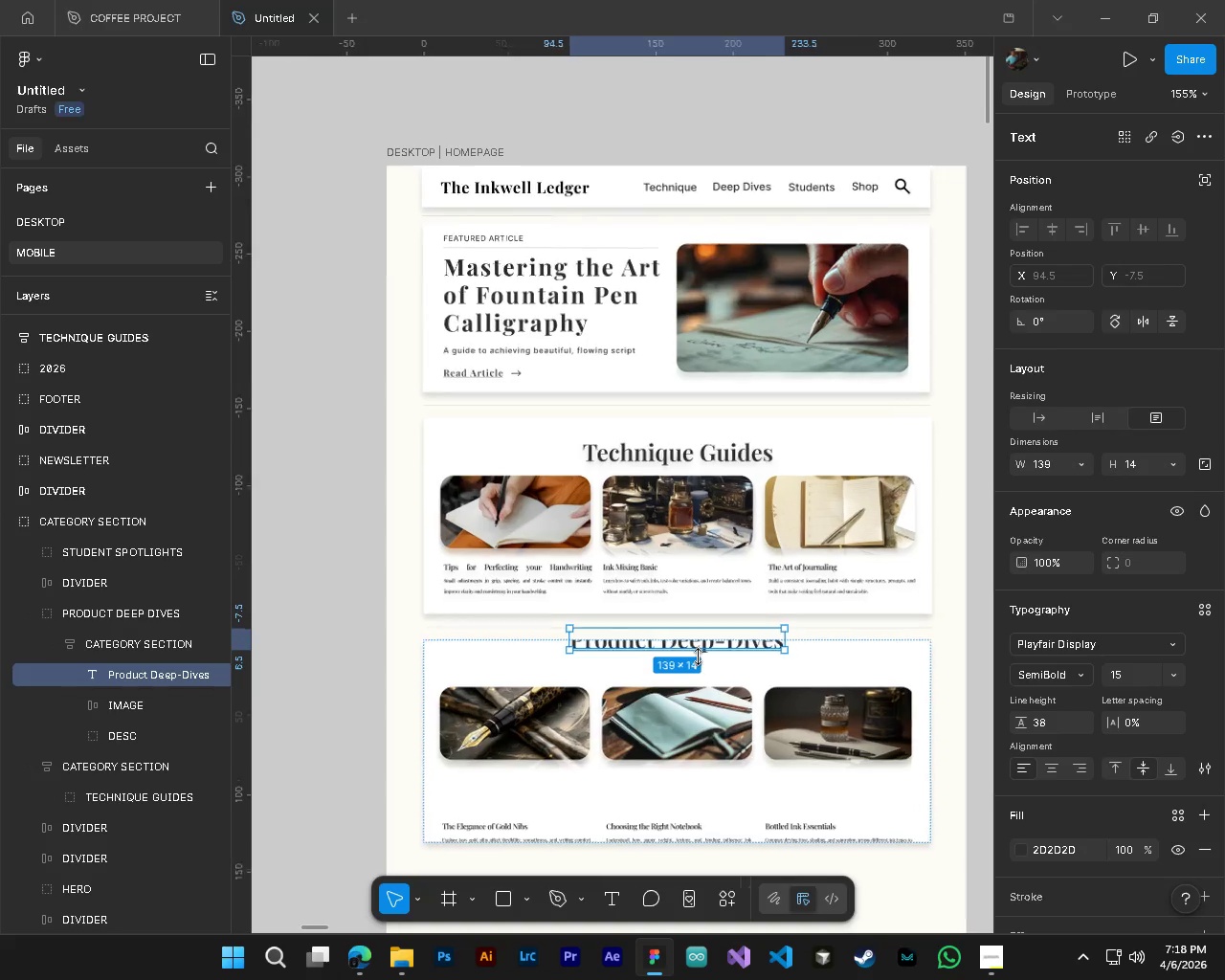 
key(Alt+Control+AltLeft)
 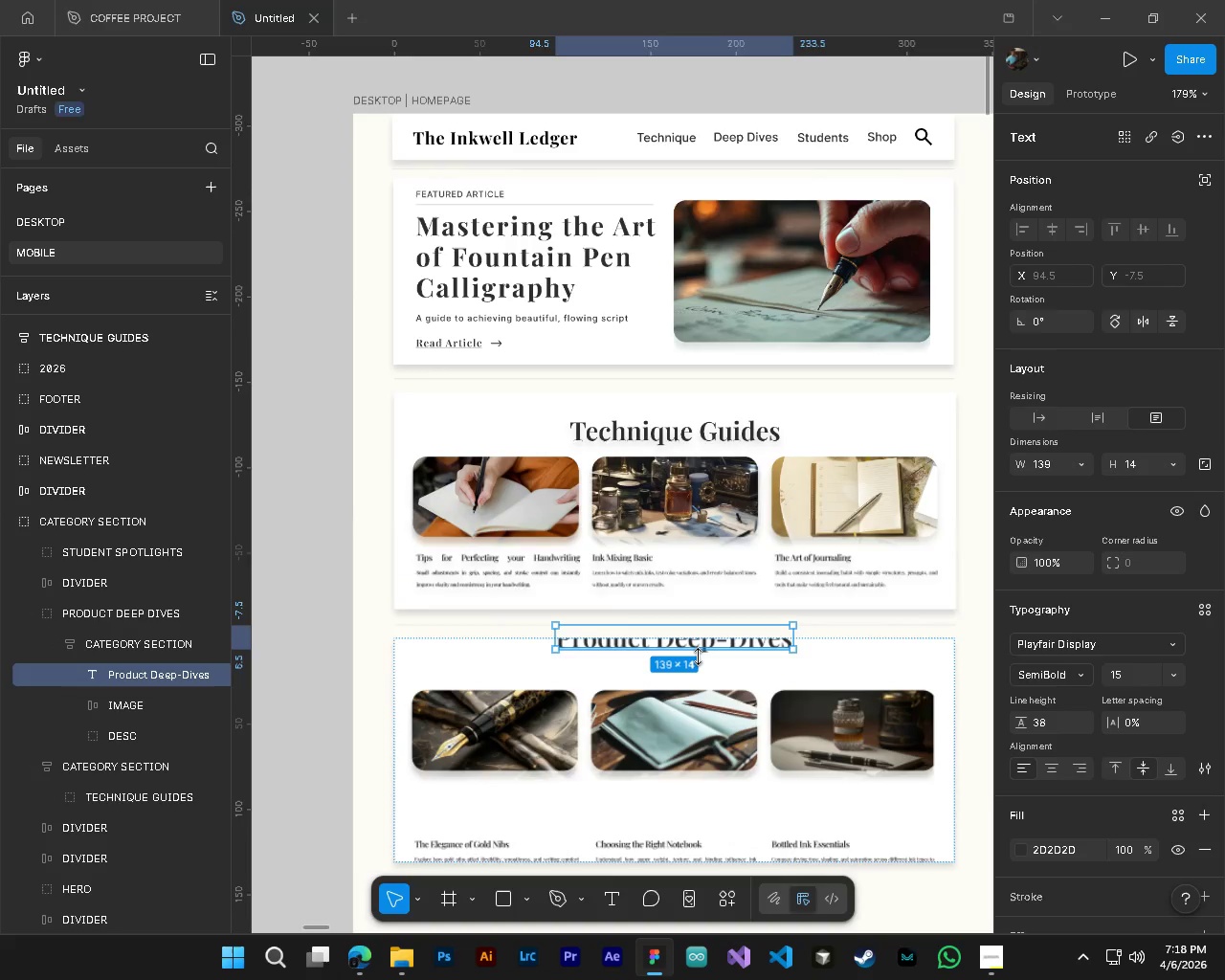 
key(Alt+Control+AltLeft)
 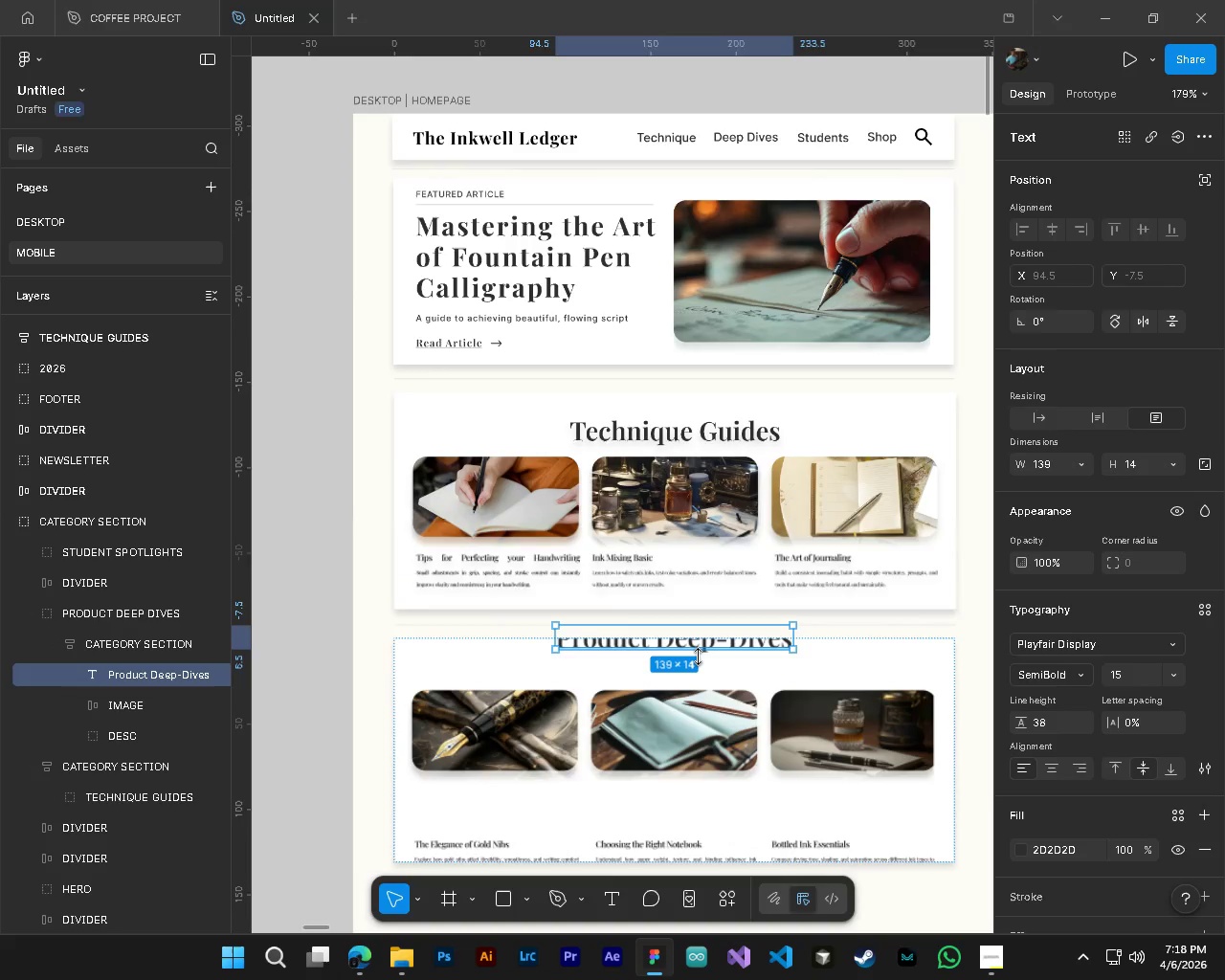 
key(Alt+Control+AltLeft)
 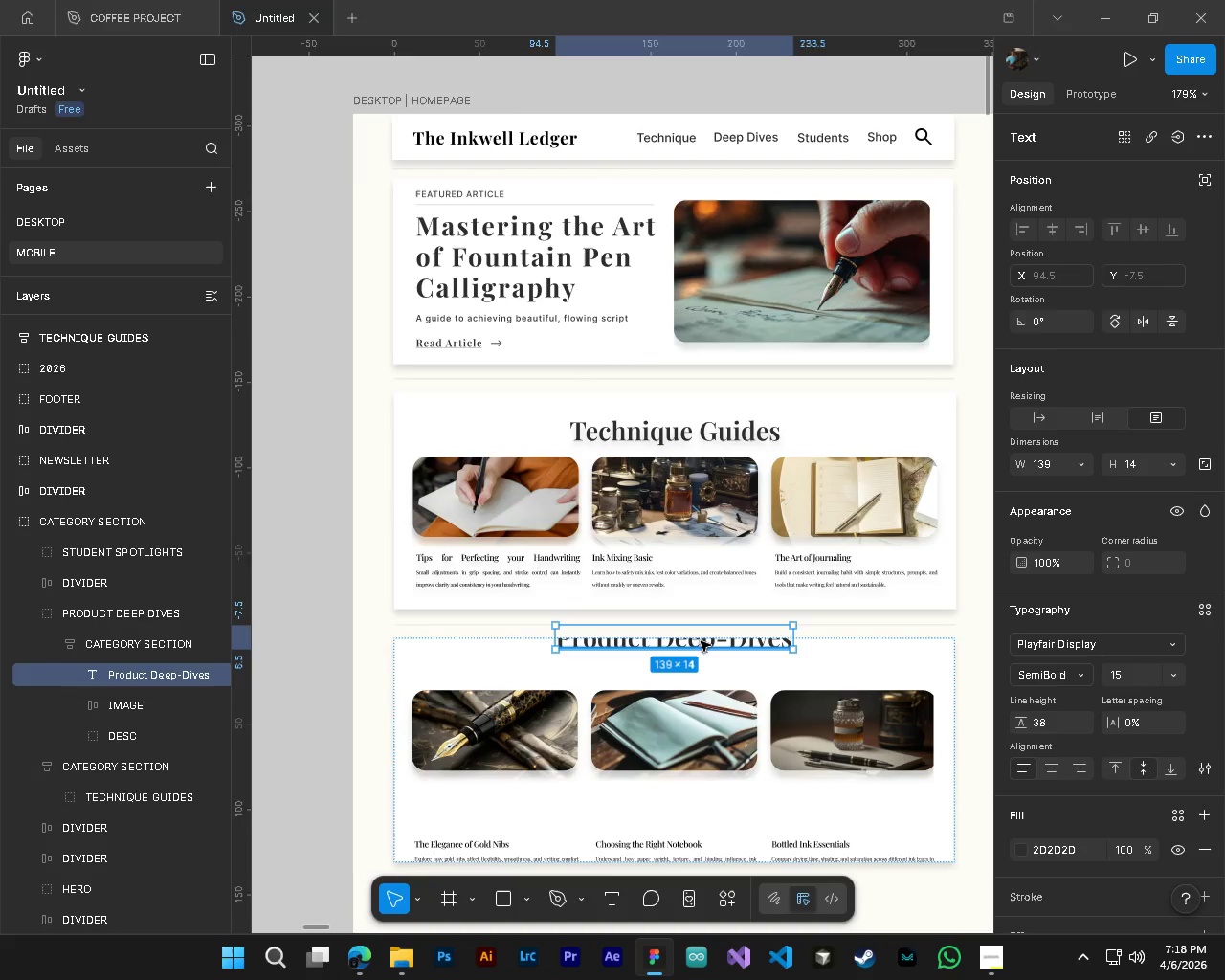 
scroll: coordinate [698, 657], scroll_direction: up, amount: 2.0
 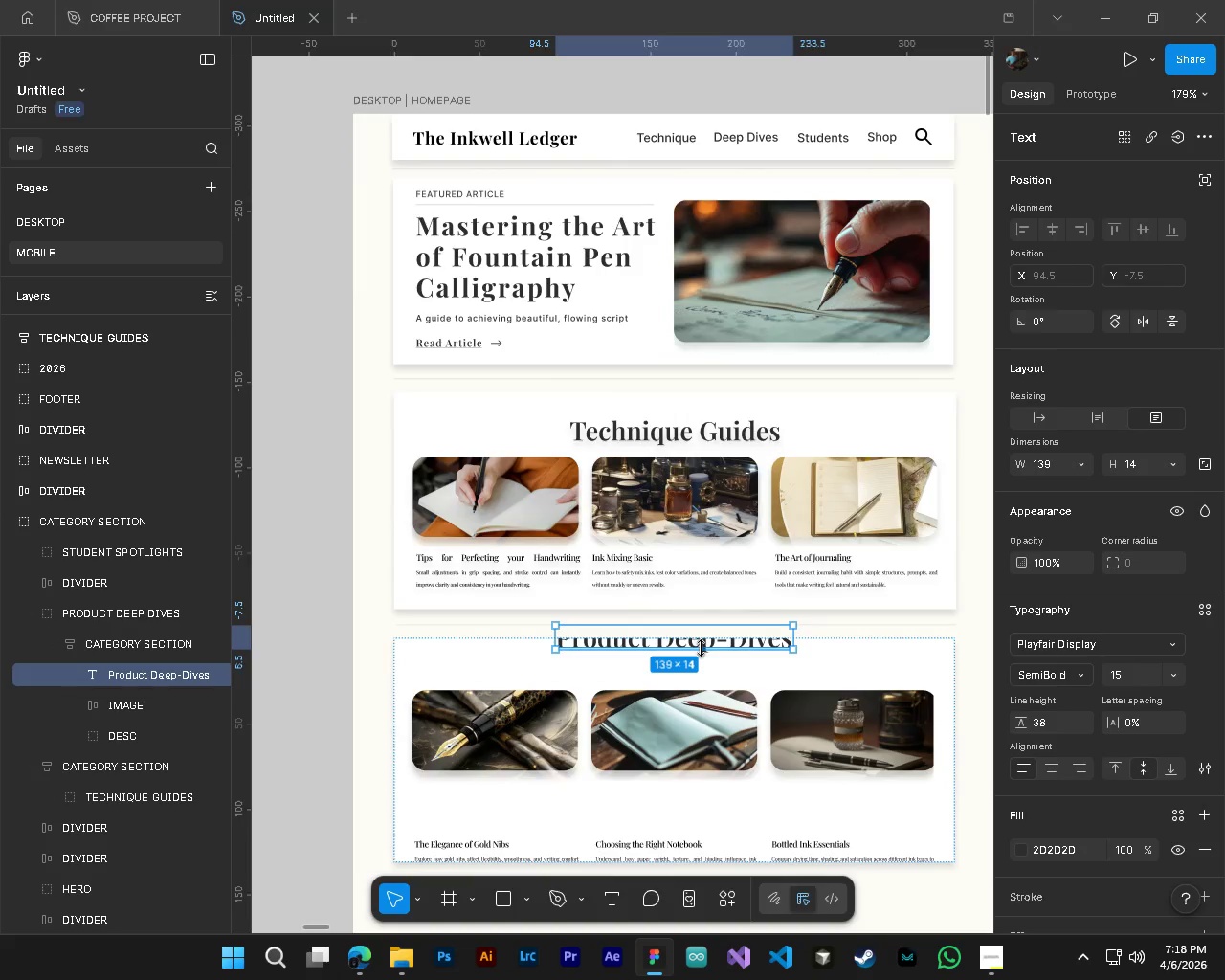 
left_click_drag(start_coordinate=[701, 641], to_coordinate=[701, 669])
 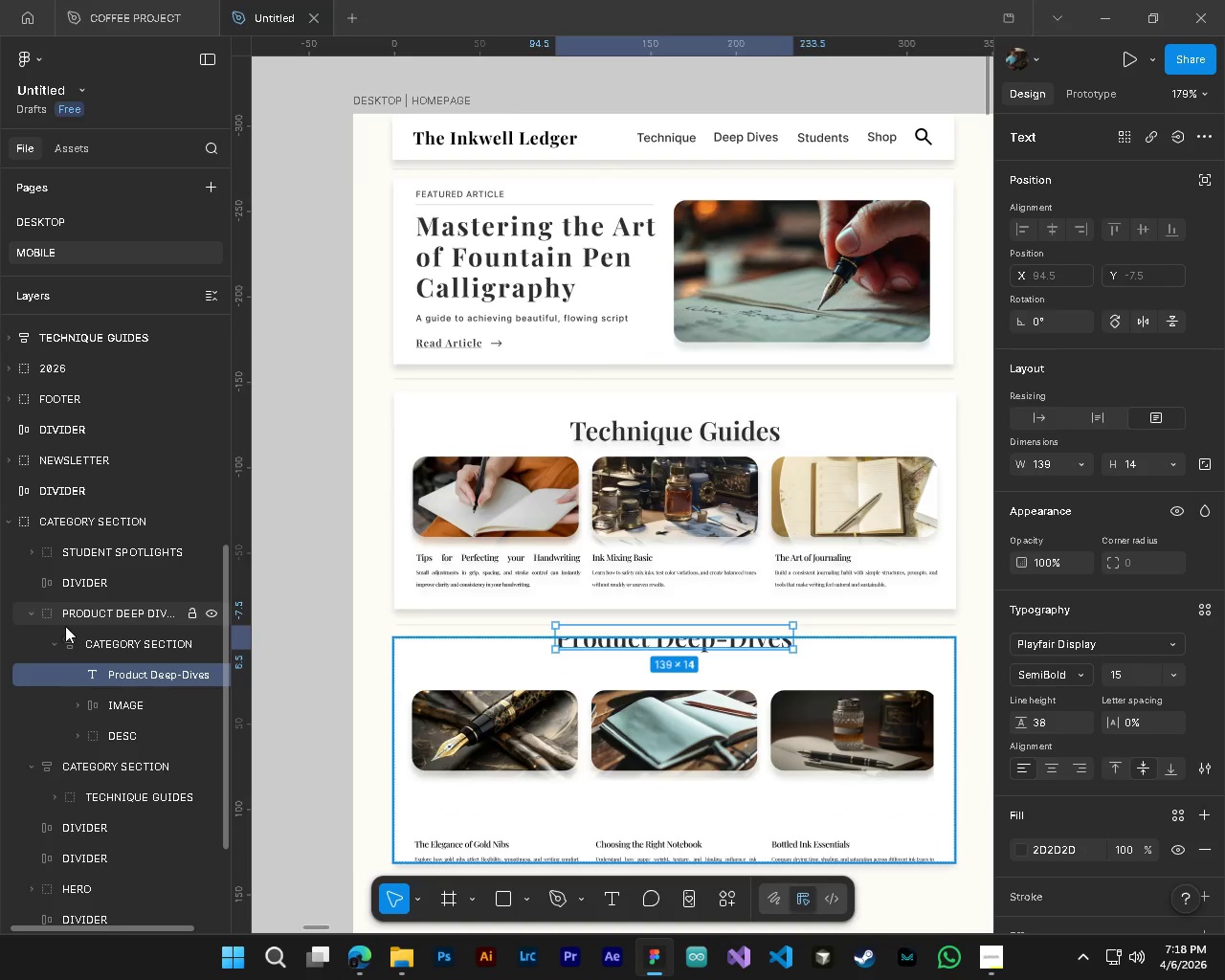 
left_click([33, 613])
 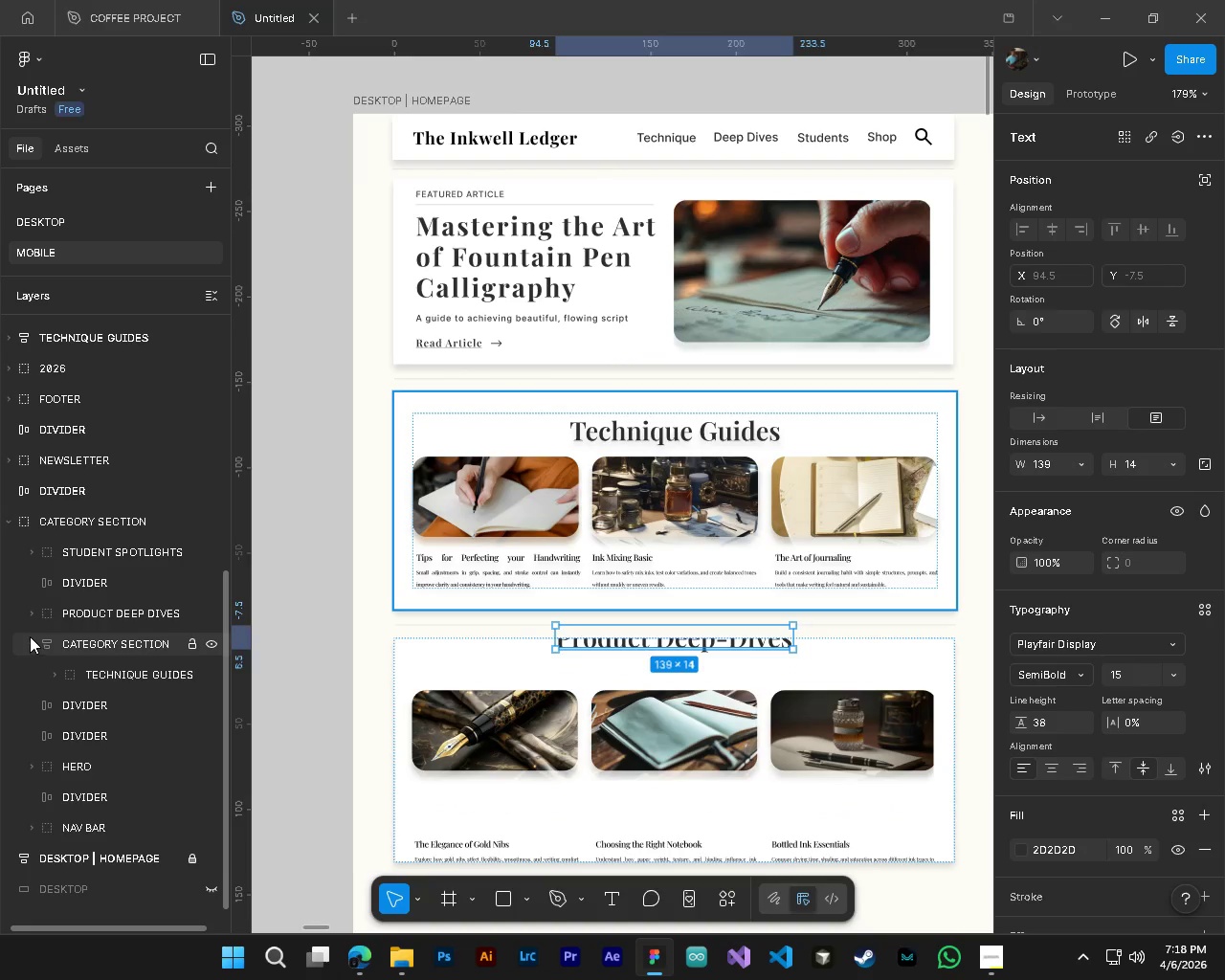 
left_click([30, 645])
 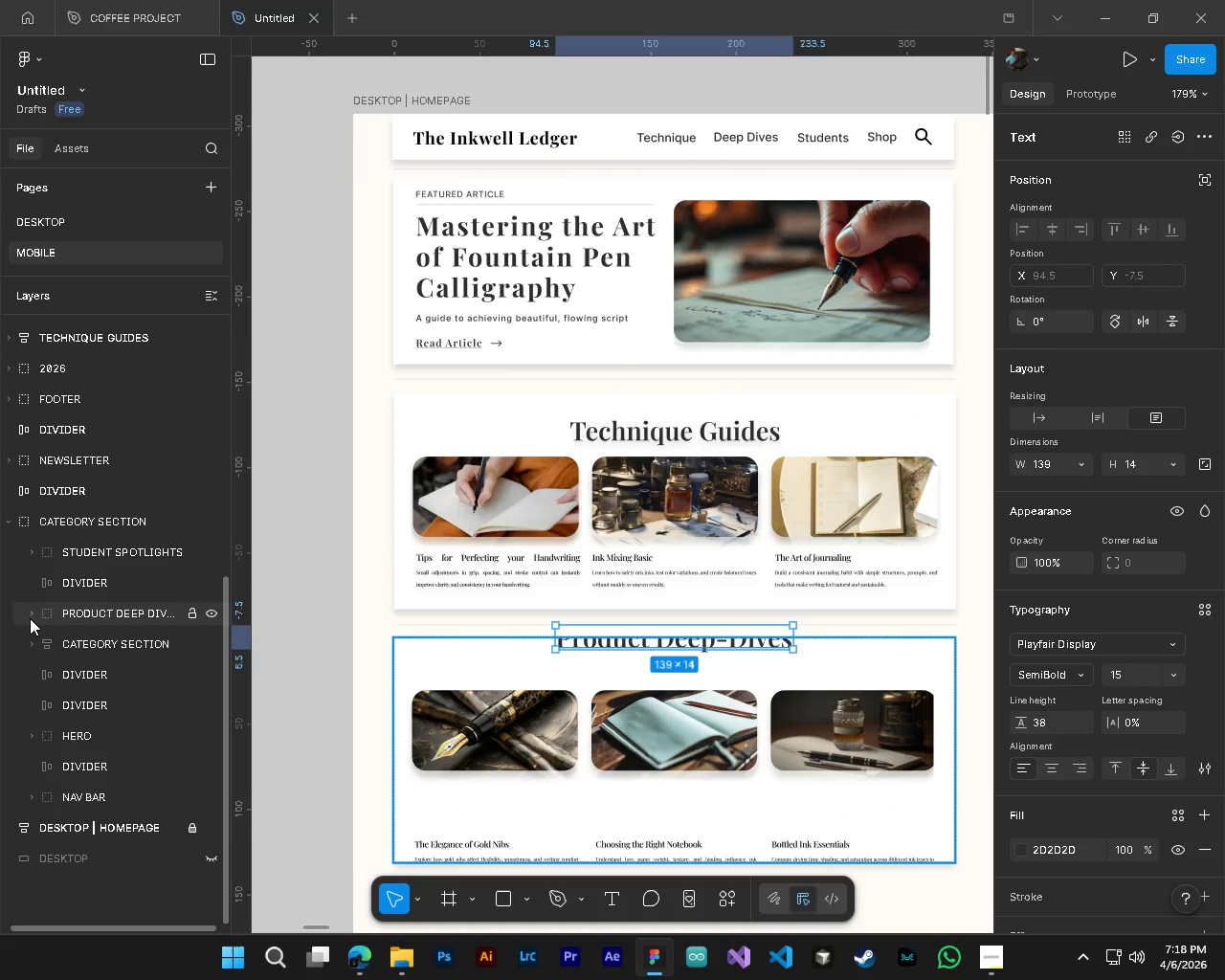 
left_click([30, 618])
 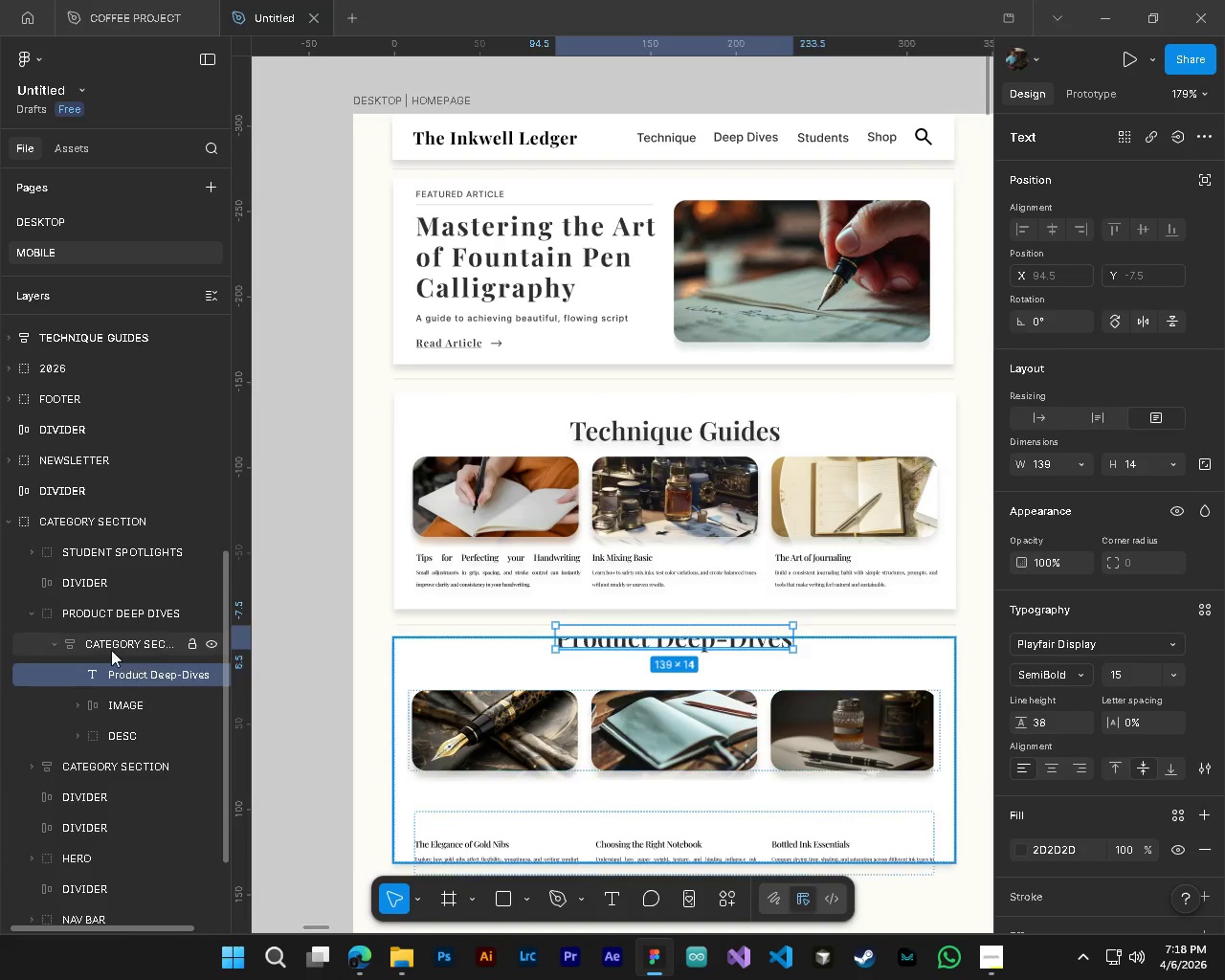 
left_click([106, 647])
 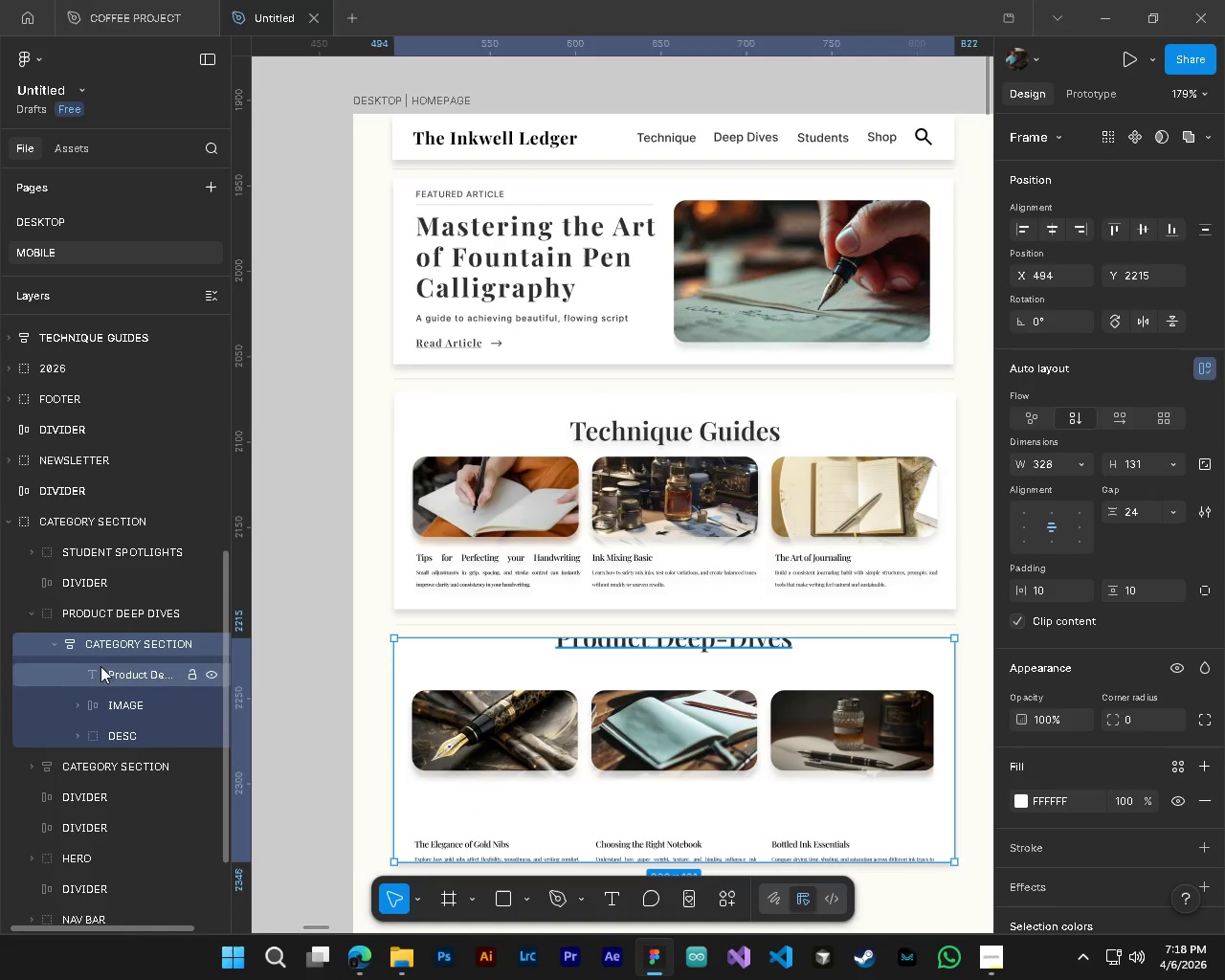 
left_click([92, 622])
 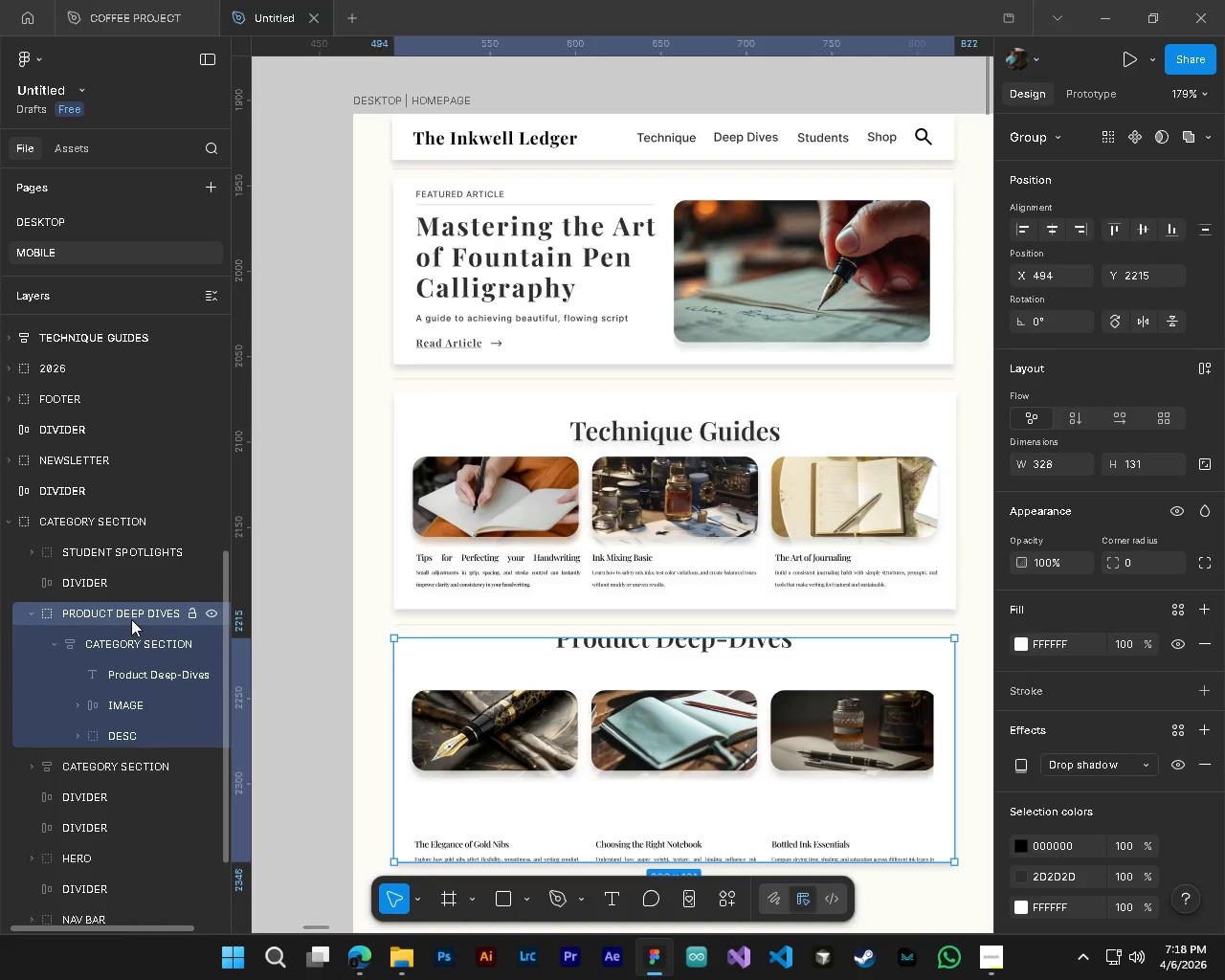 
left_click_drag(start_coordinate=[131, 619], to_coordinate=[130, 669])
 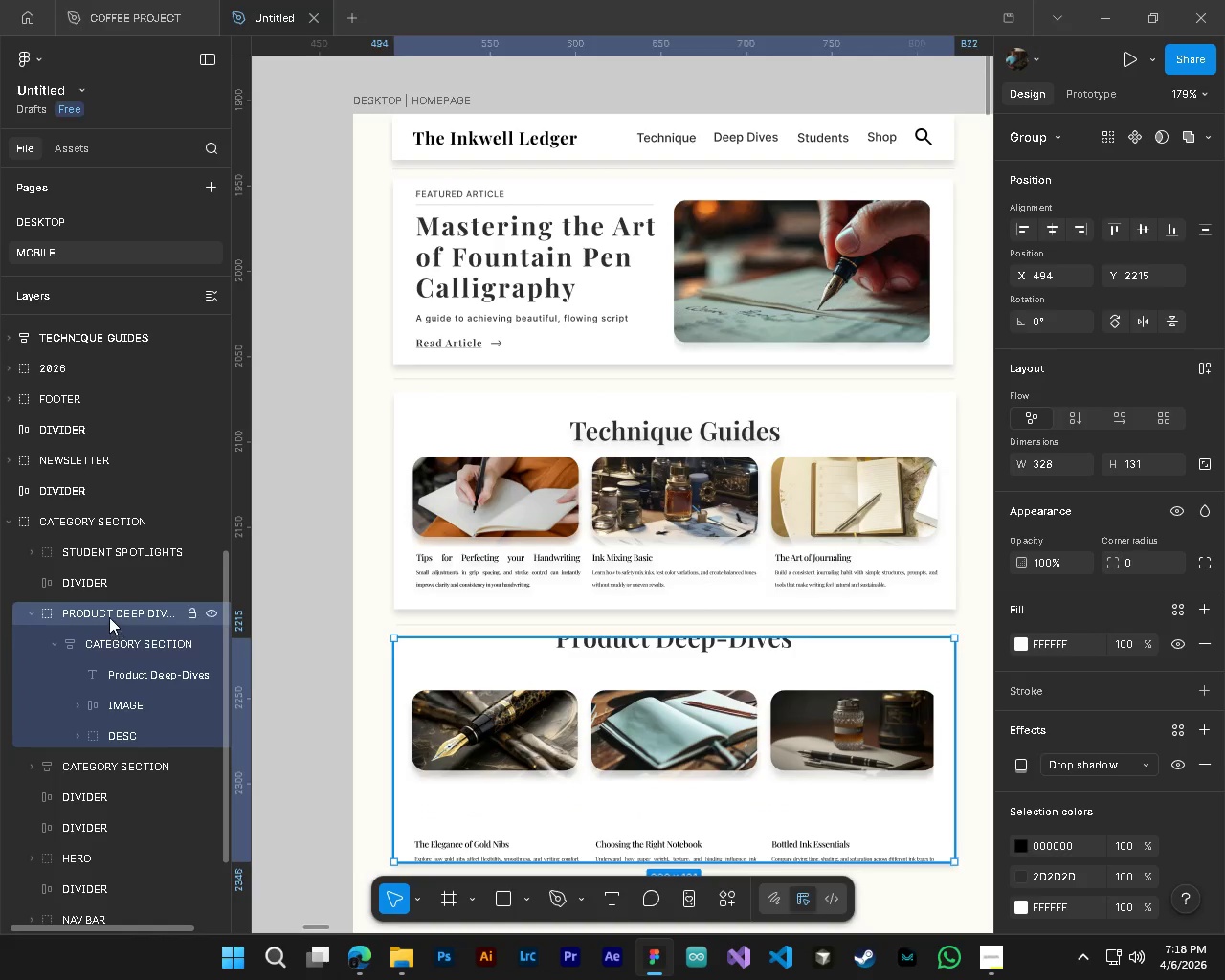 
left_click([109, 617])
 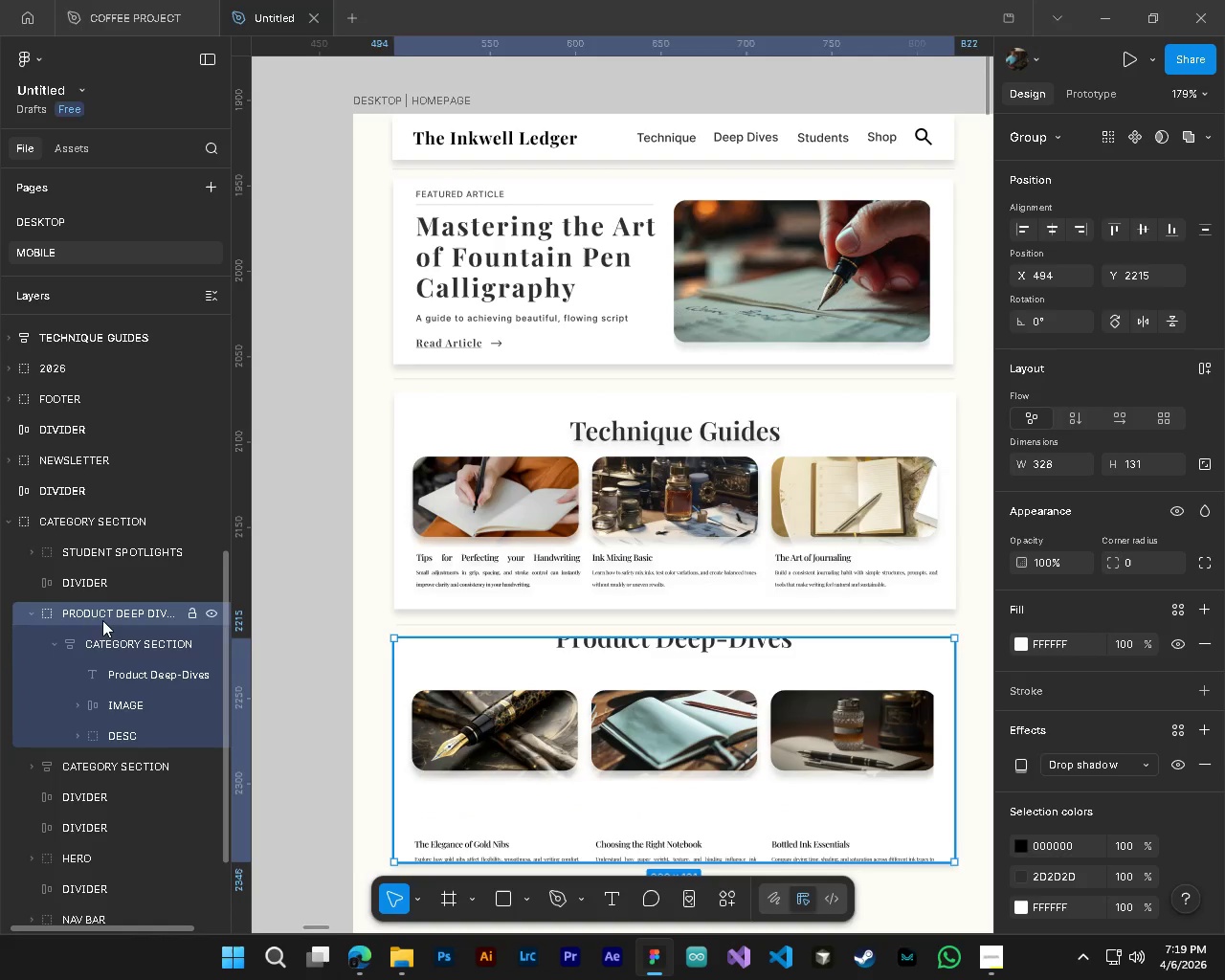 
hold_key(key=ControlLeft, duration=0.52)
left_click([96, 620])
 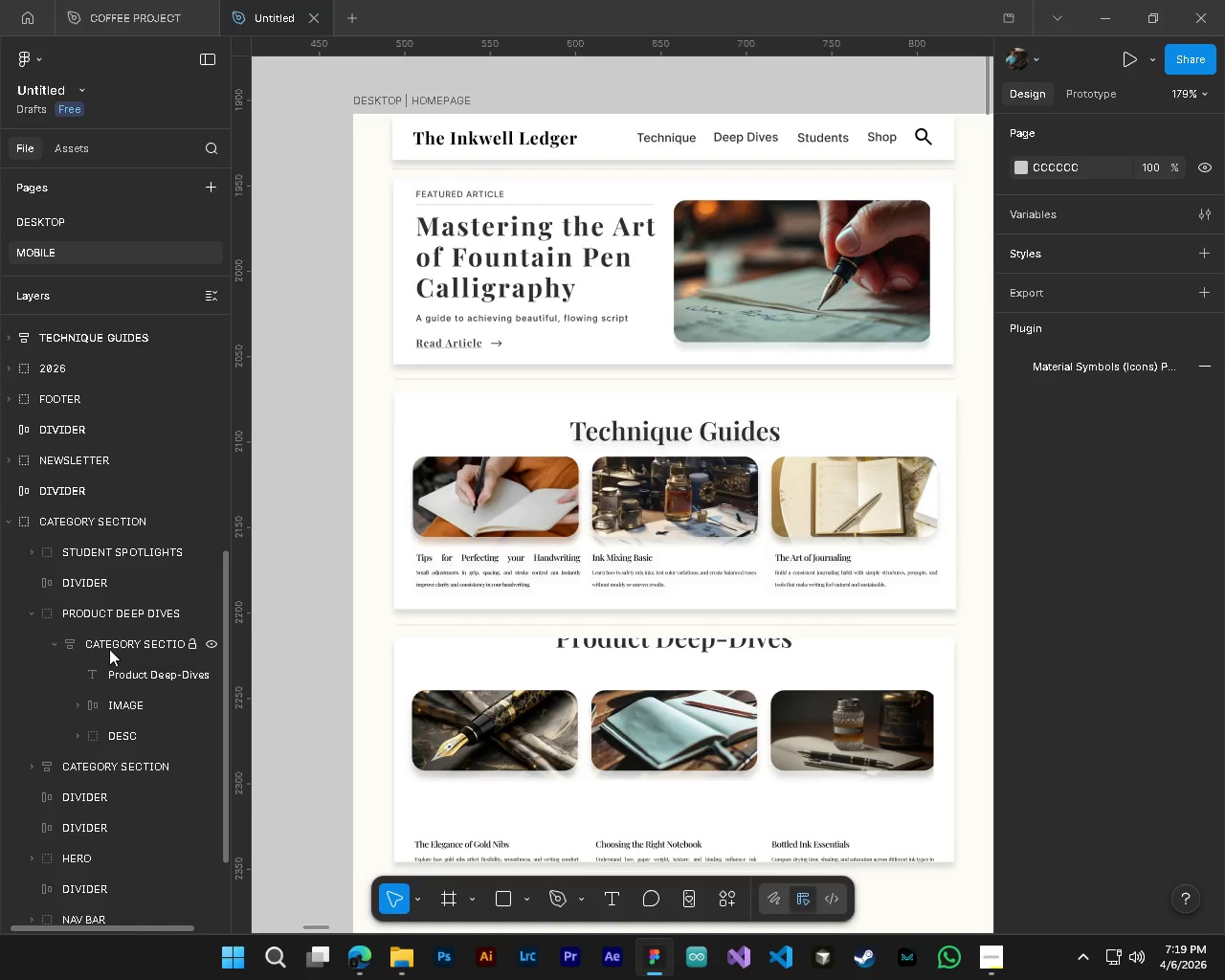 
left_click([109, 649])
 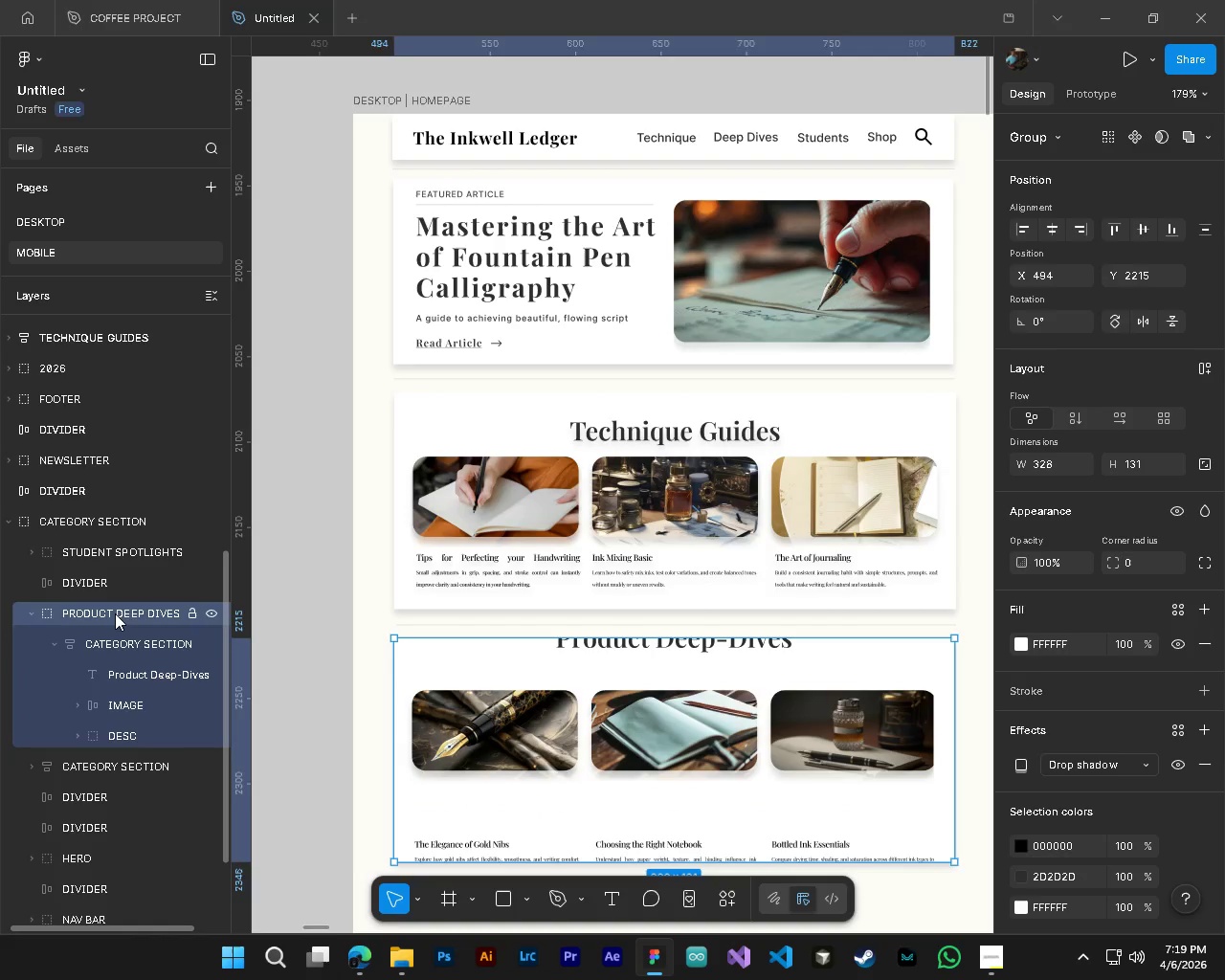 
hold_key(key=ControlLeft, duration=0.58)
left_click([73, 620])
 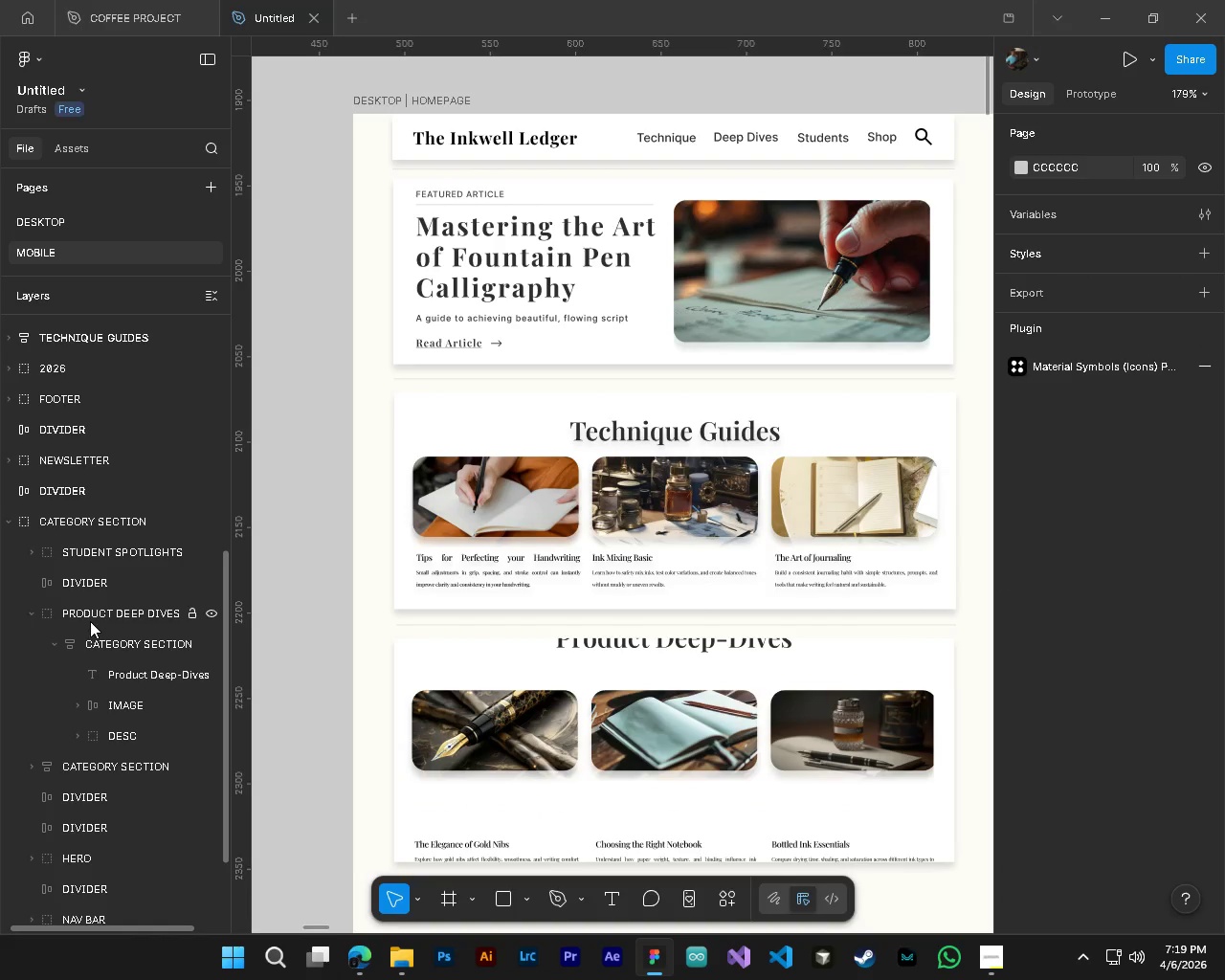 
hold_key(key=ControlLeft, duration=5.41)
left_click([101, 646])
 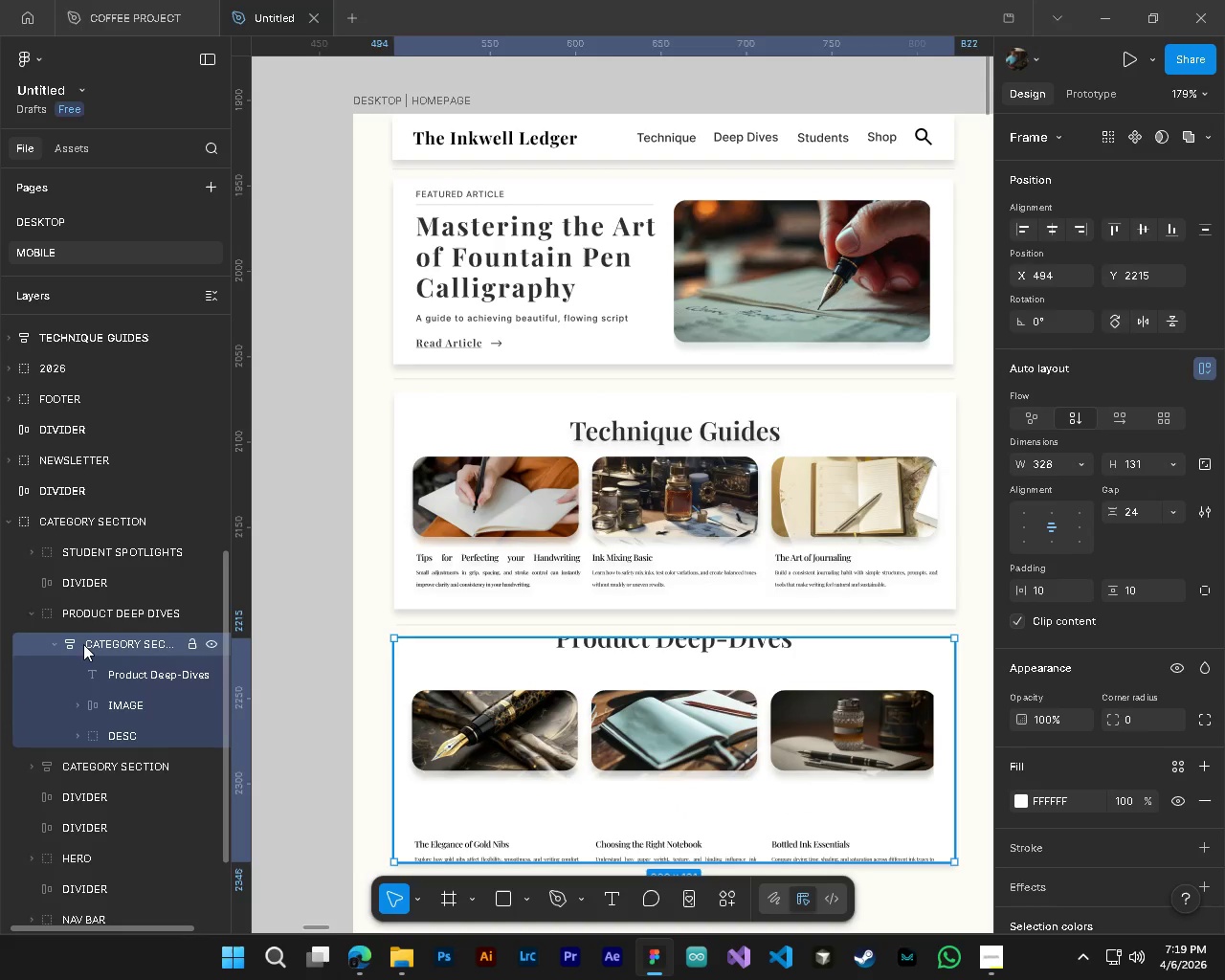 
left_click_drag(start_coordinate=[78, 645], to_coordinate=[73, 601])
 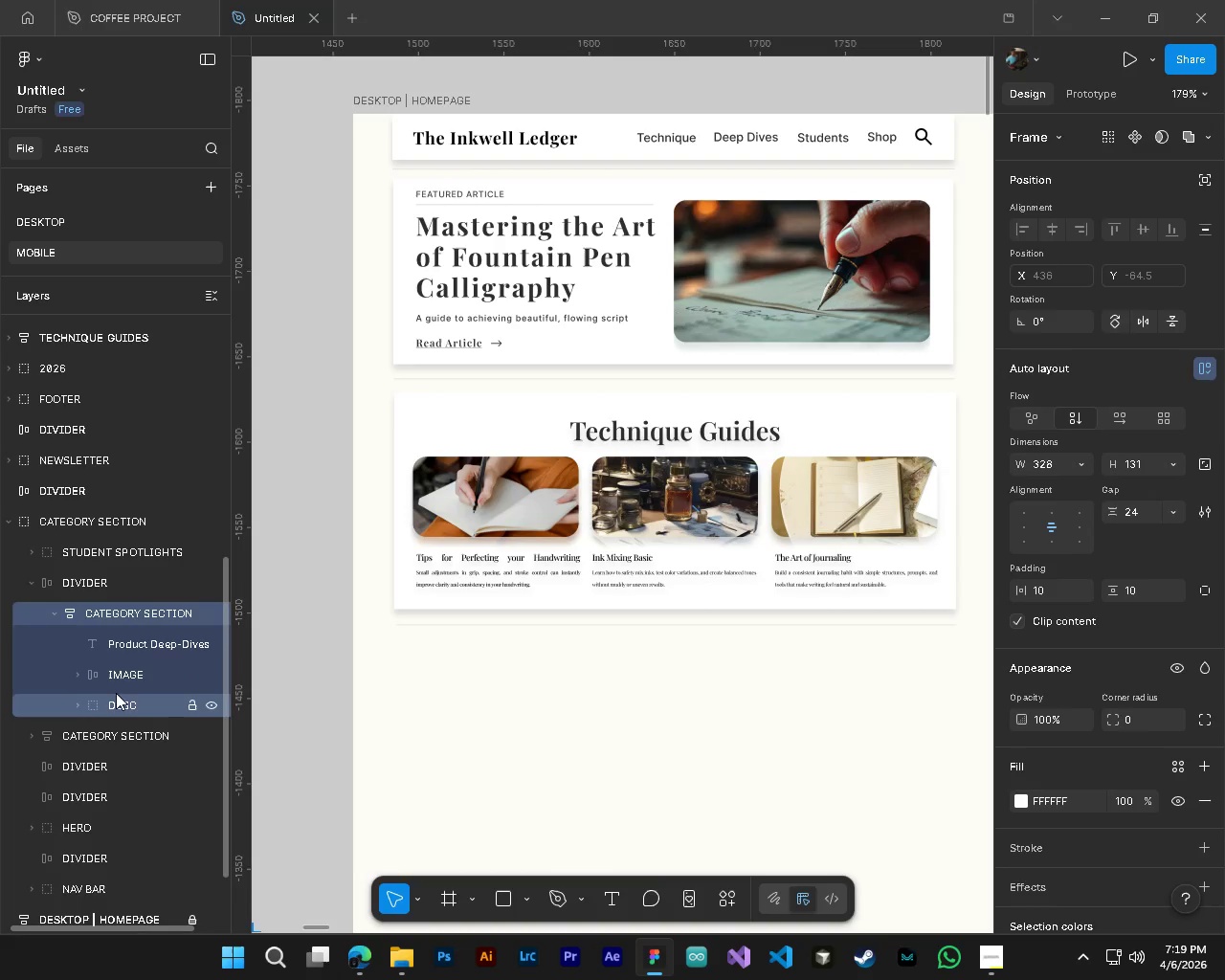 
key(Control+Z)
 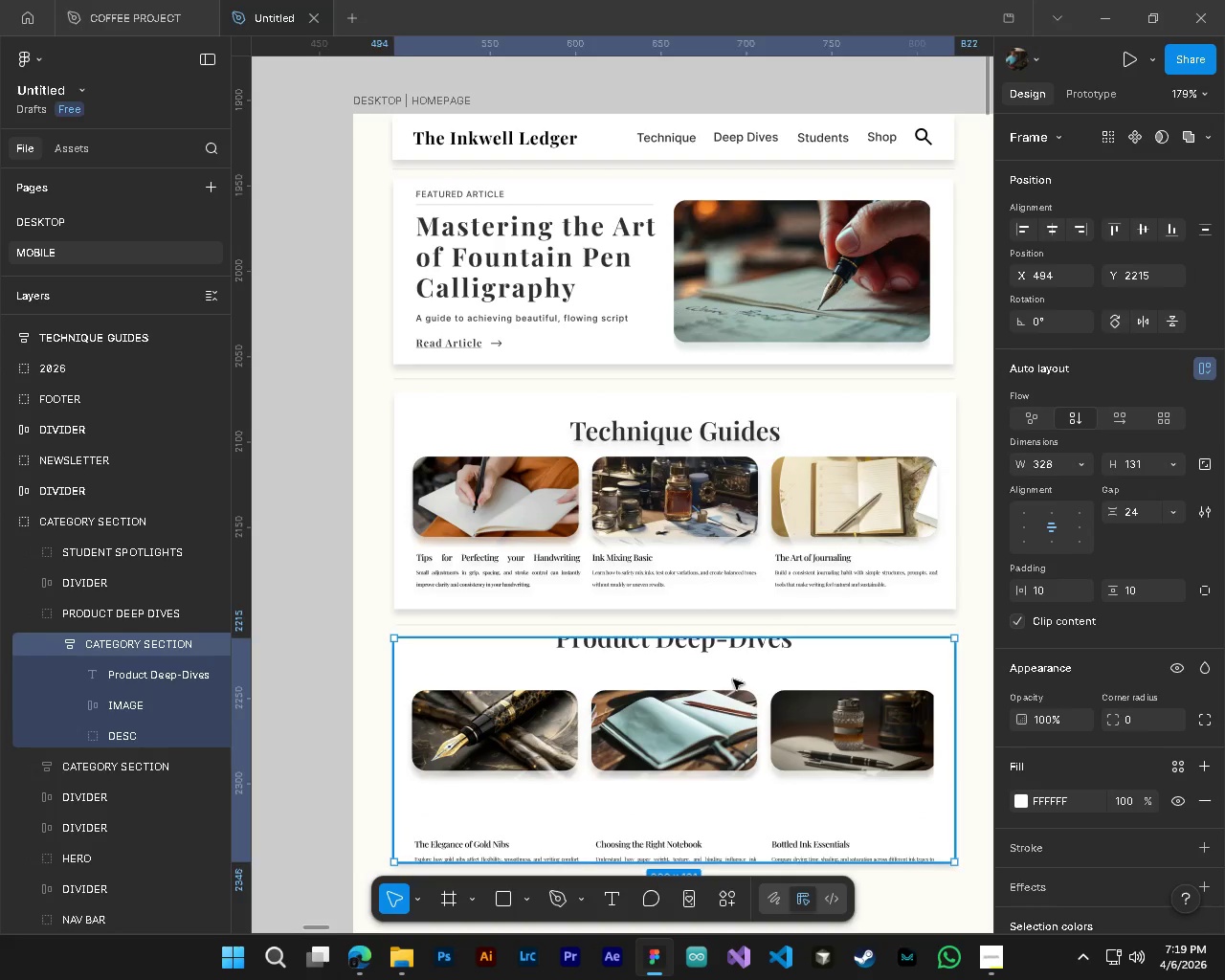 
hold_key(key=ControlLeft, duration=0.5)
hold_key(key=AltLeft, duration=0.41)
scroll: coordinate [734, 681], scroll_direction: down, amount: 5.0
 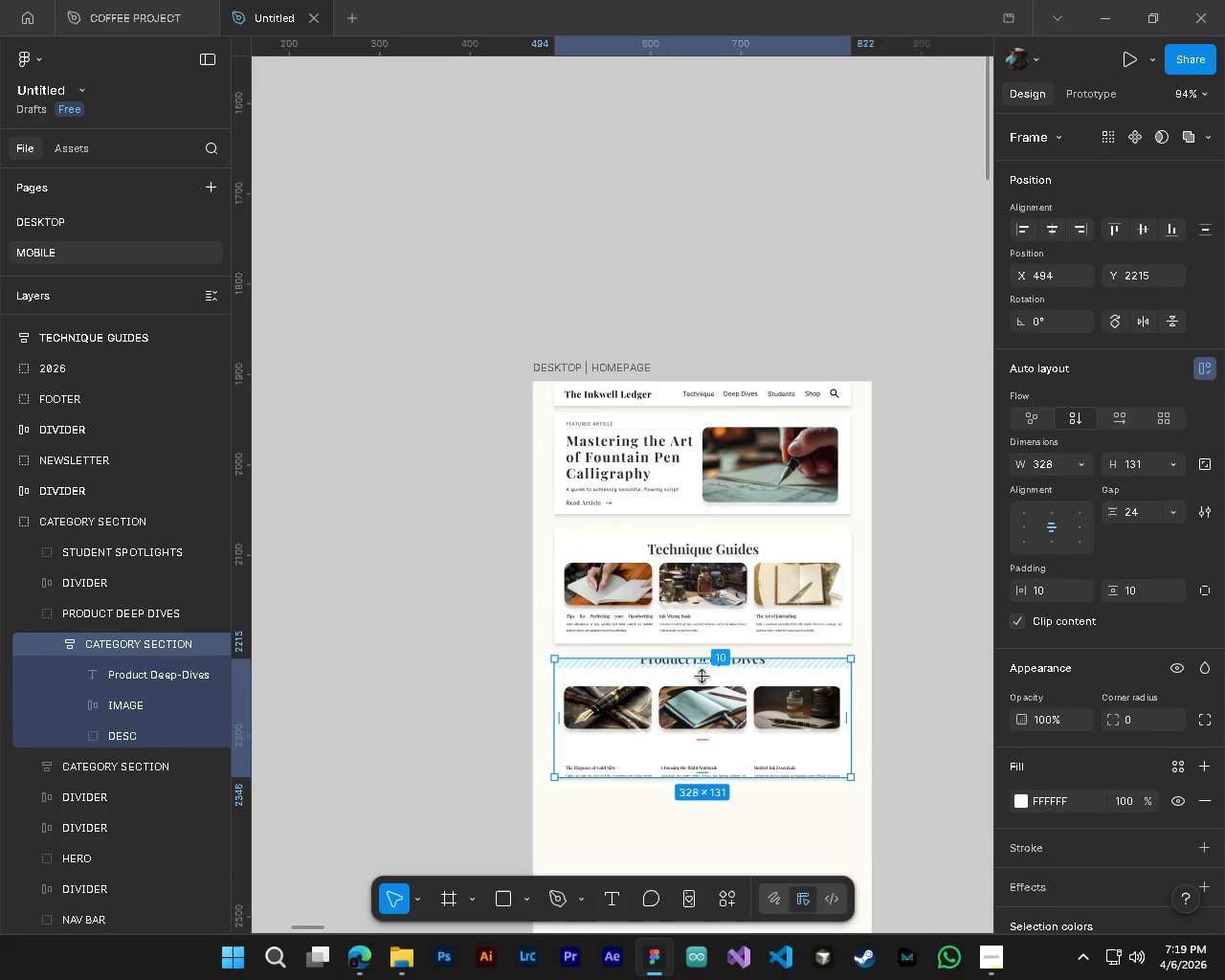 
left_click_drag(start_coordinate=[702, 677], to_coordinate=[706, 684])
 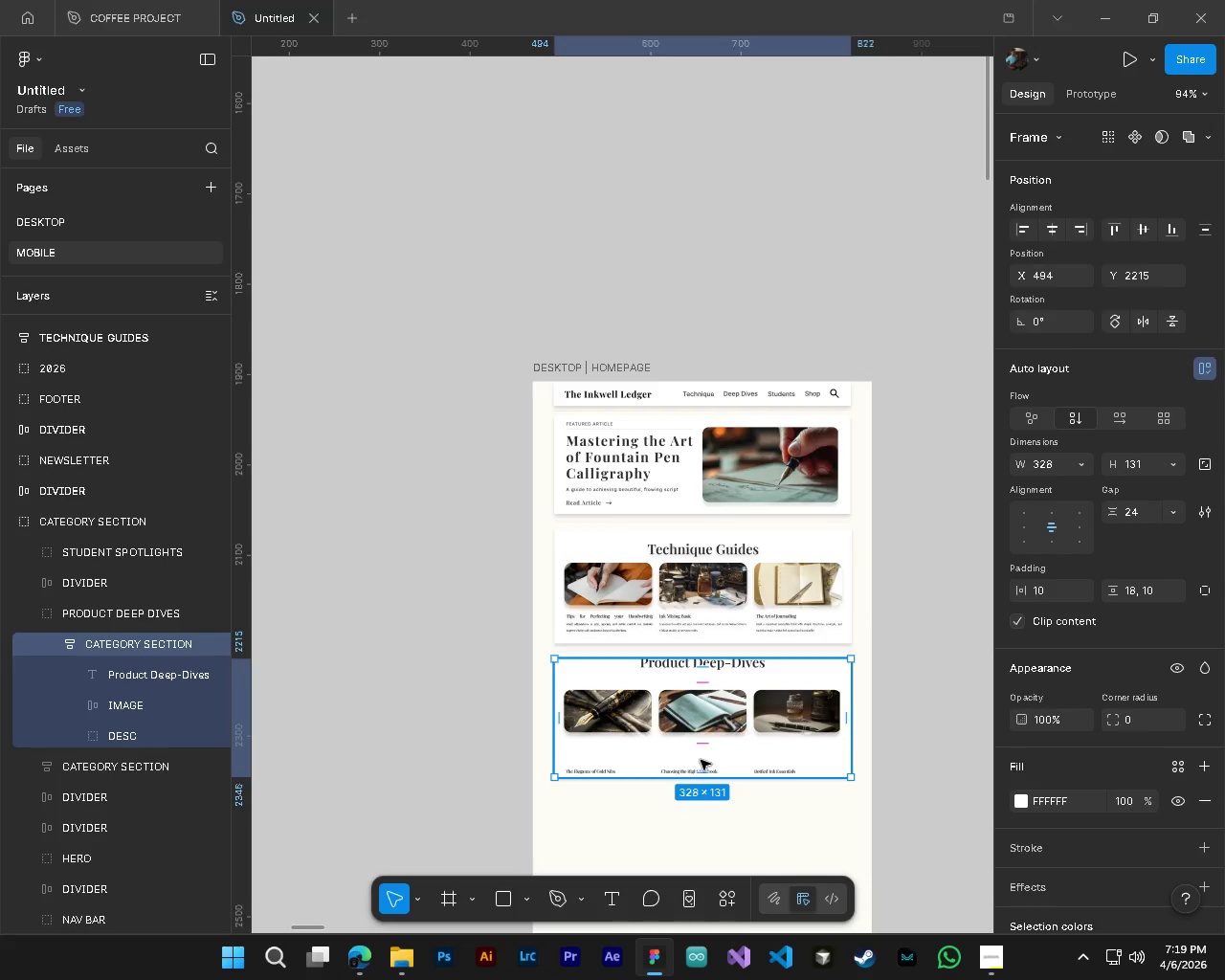 
hold_key(key=ControlLeft, duration=0.53)
 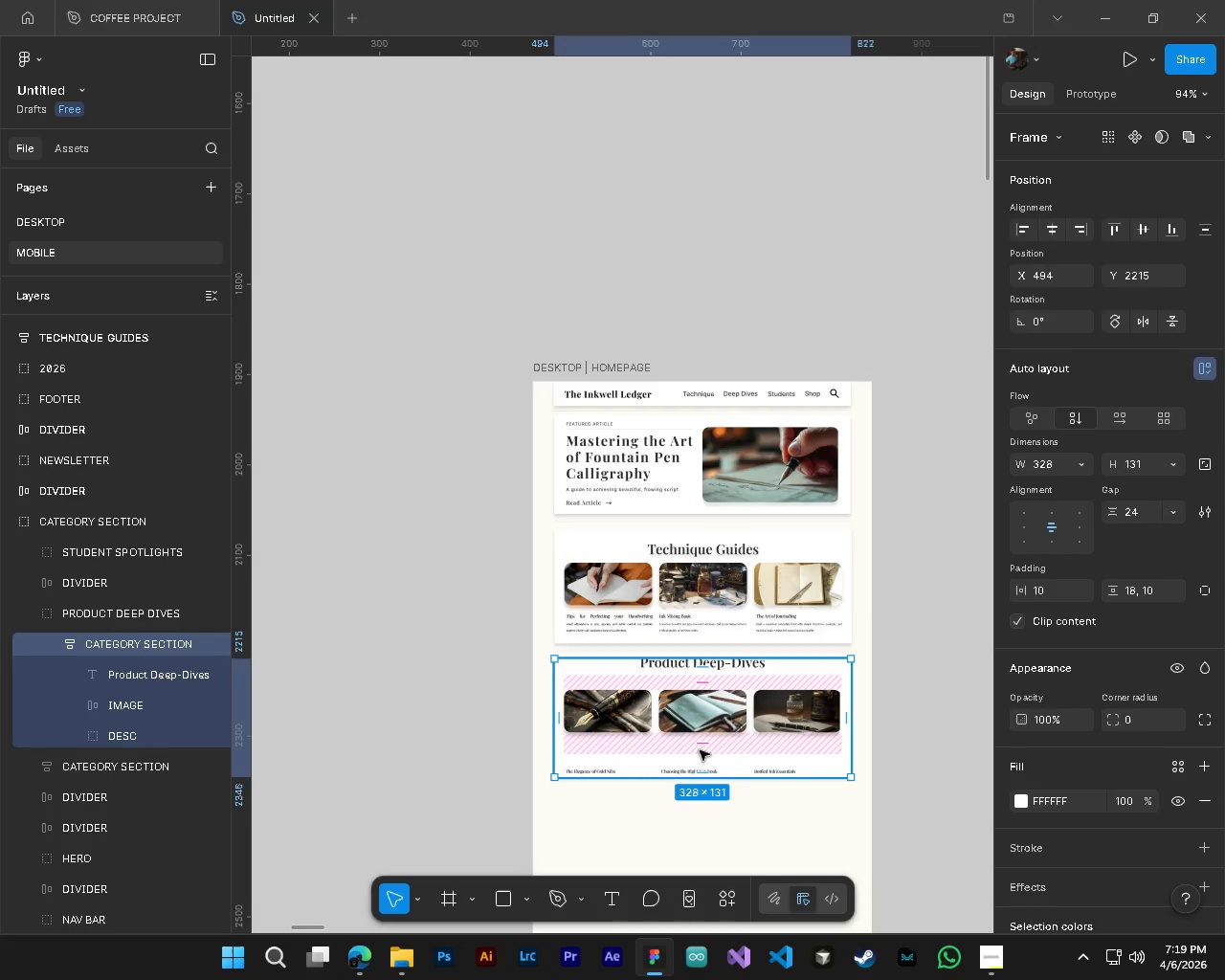 
hold_key(key=ControlLeft, duration=1.52)
left_click_drag(start_coordinate=[700, 747], to_coordinate=[701, 727])
 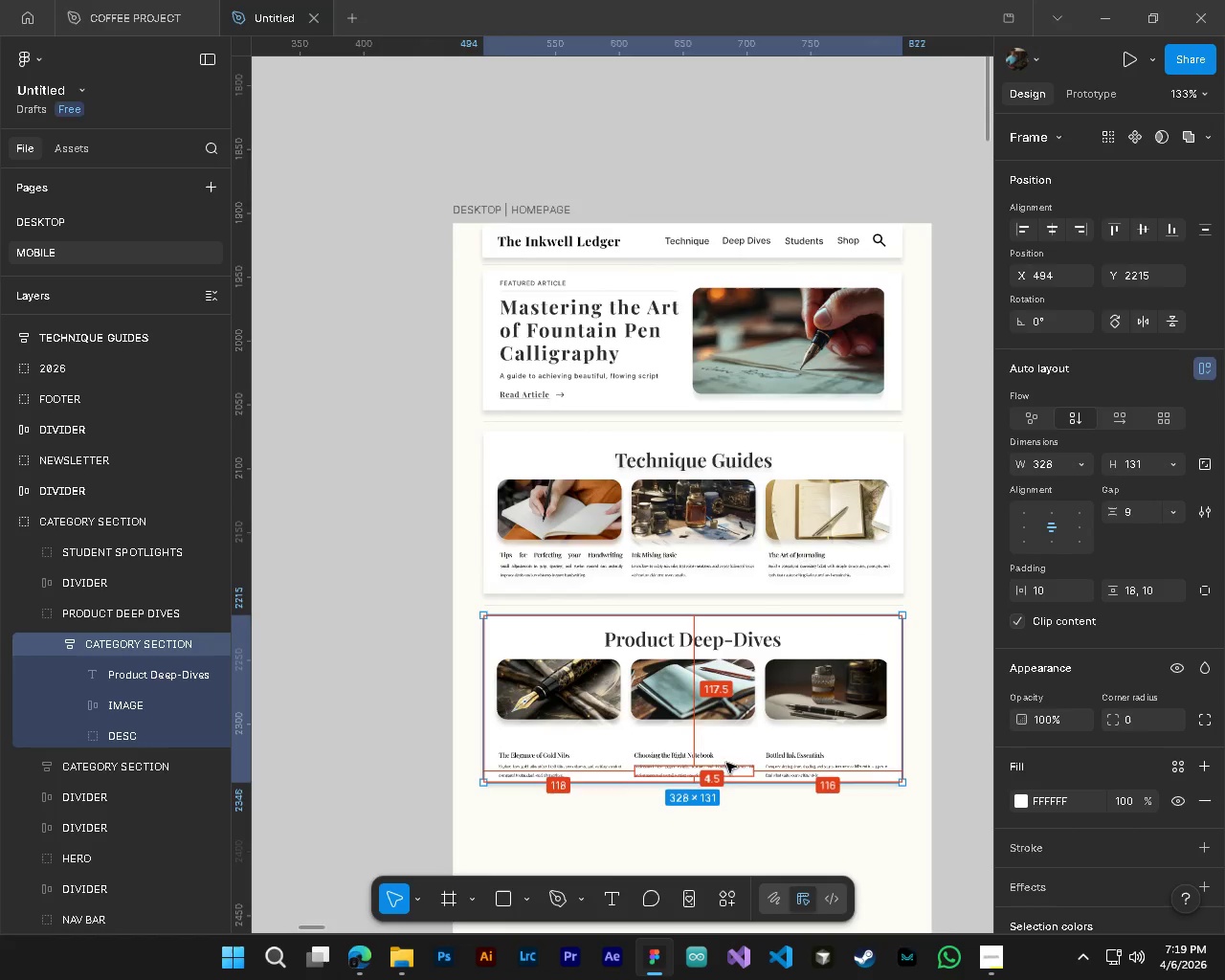 
hold_key(key=ControlLeft, duration=2.41)
hold_key(key=AltLeft, duration=0.94)
scroll: coordinate [714, 769], scroll_direction: up, amount: 6.0
 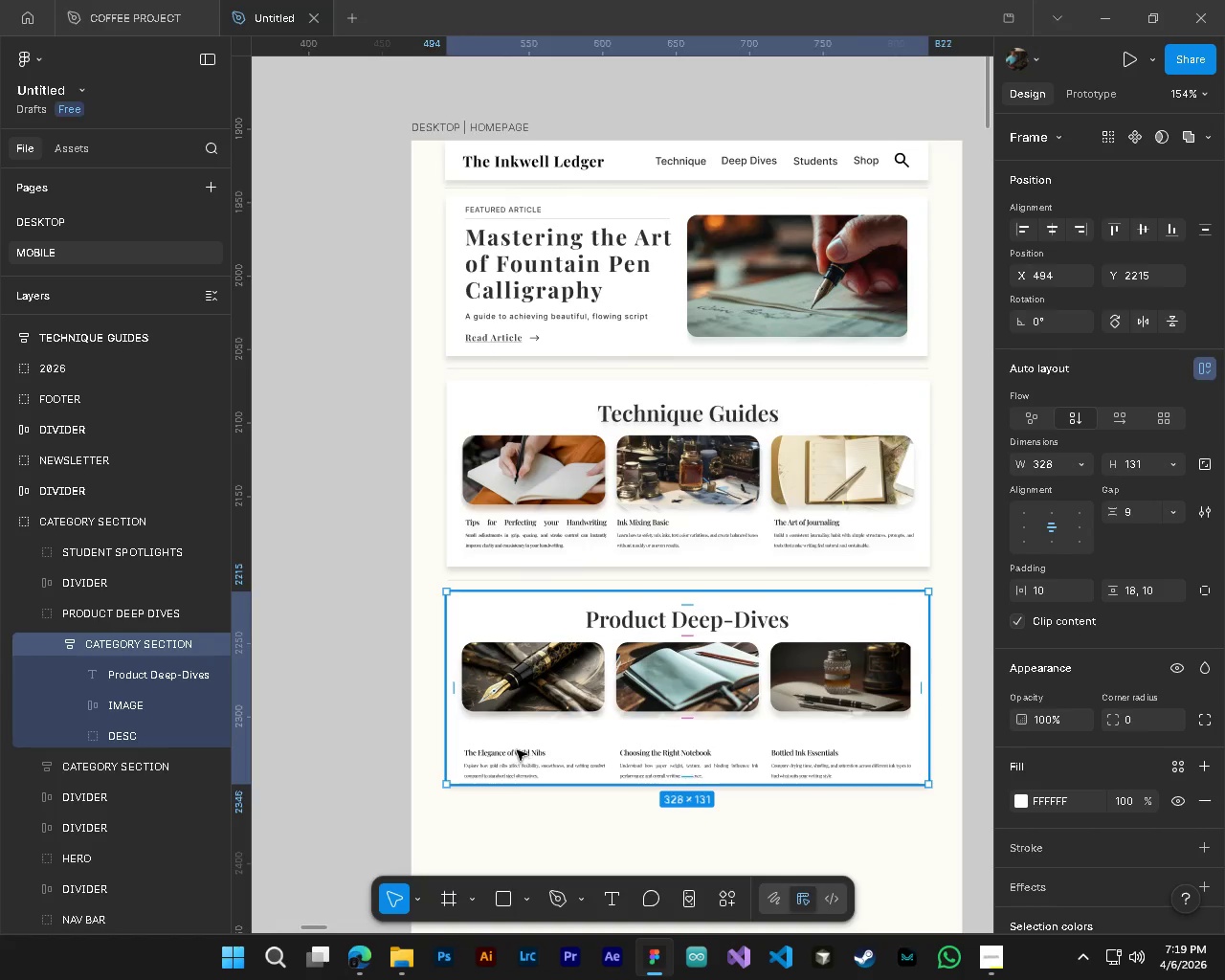 
hold_key(key=ControlLeft, duration=0.56)
 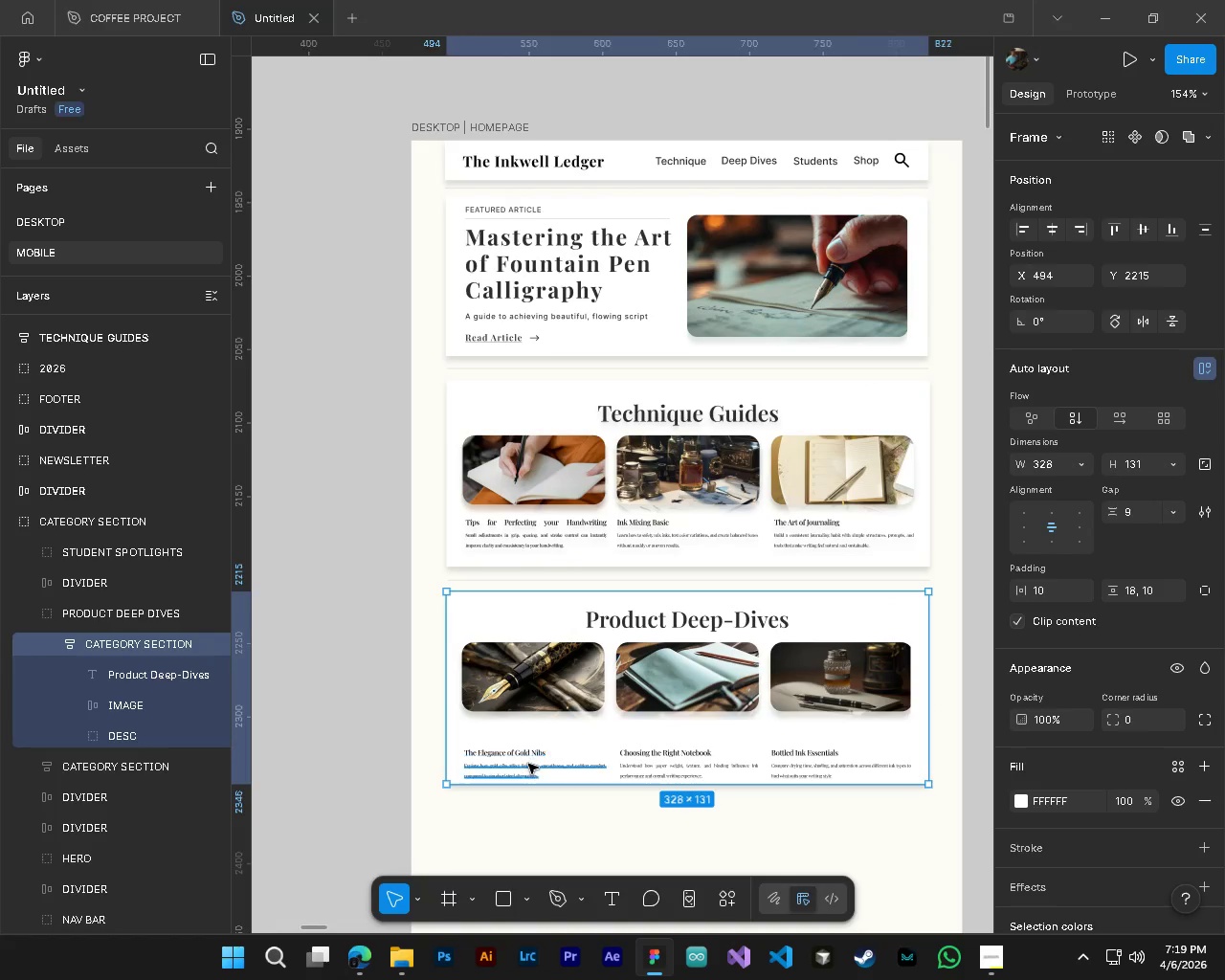 
hold_key(key=ControlLeft, duration=0.38)
 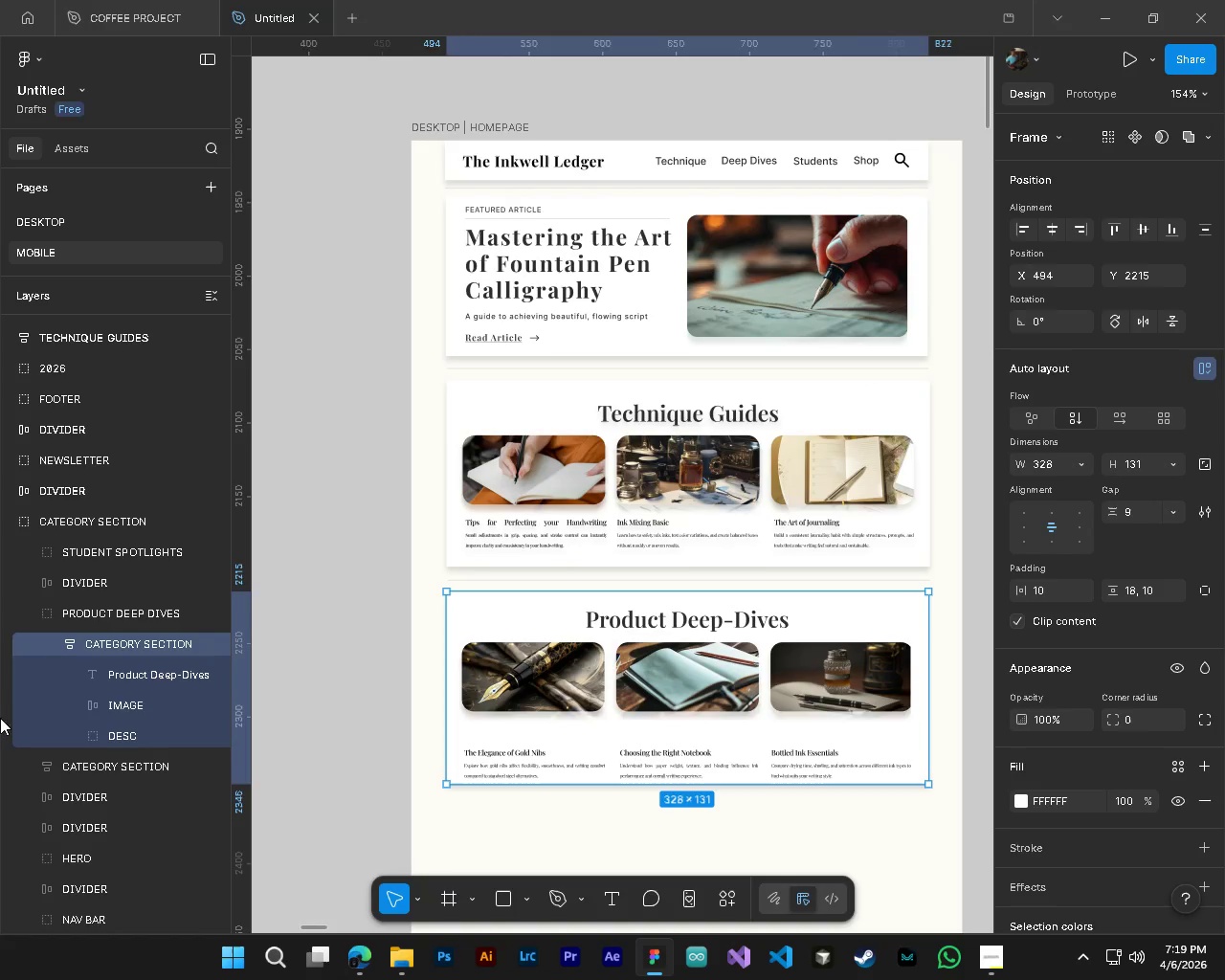 
left_click([101, 704])
 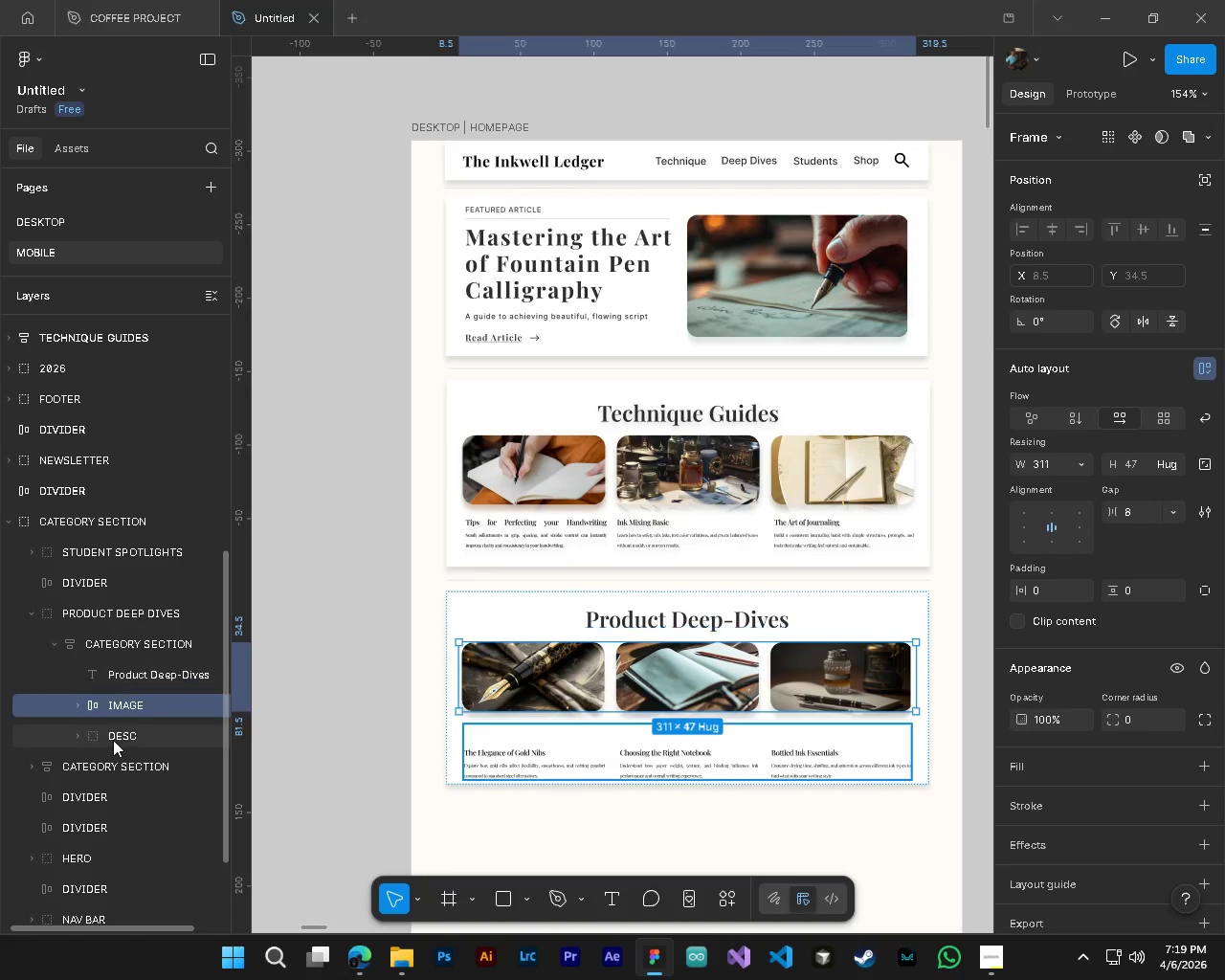 
left_click([113, 740])
 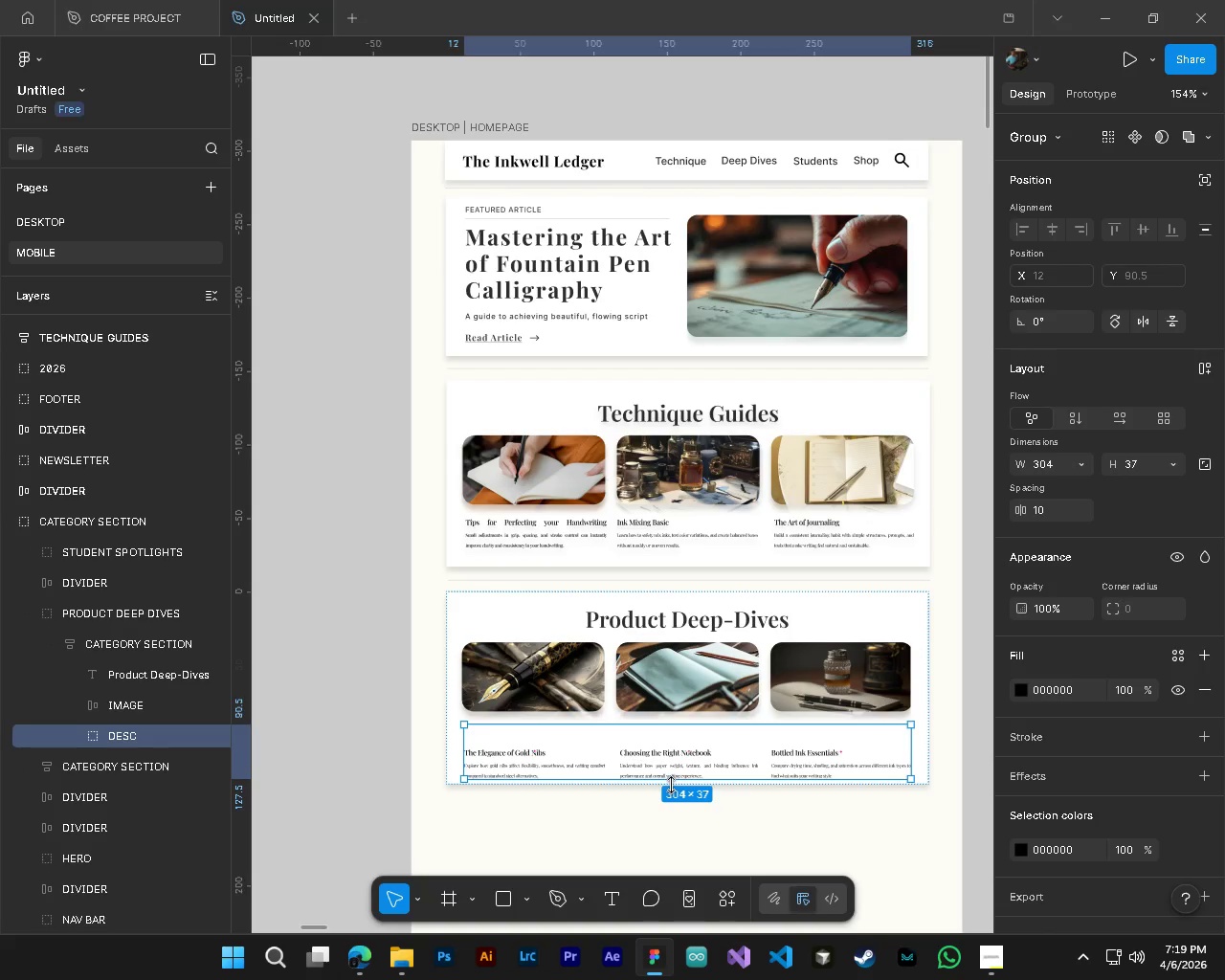 
left_click_drag(start_coordinate=[671, 783], to_coordinate=[684, 776])
 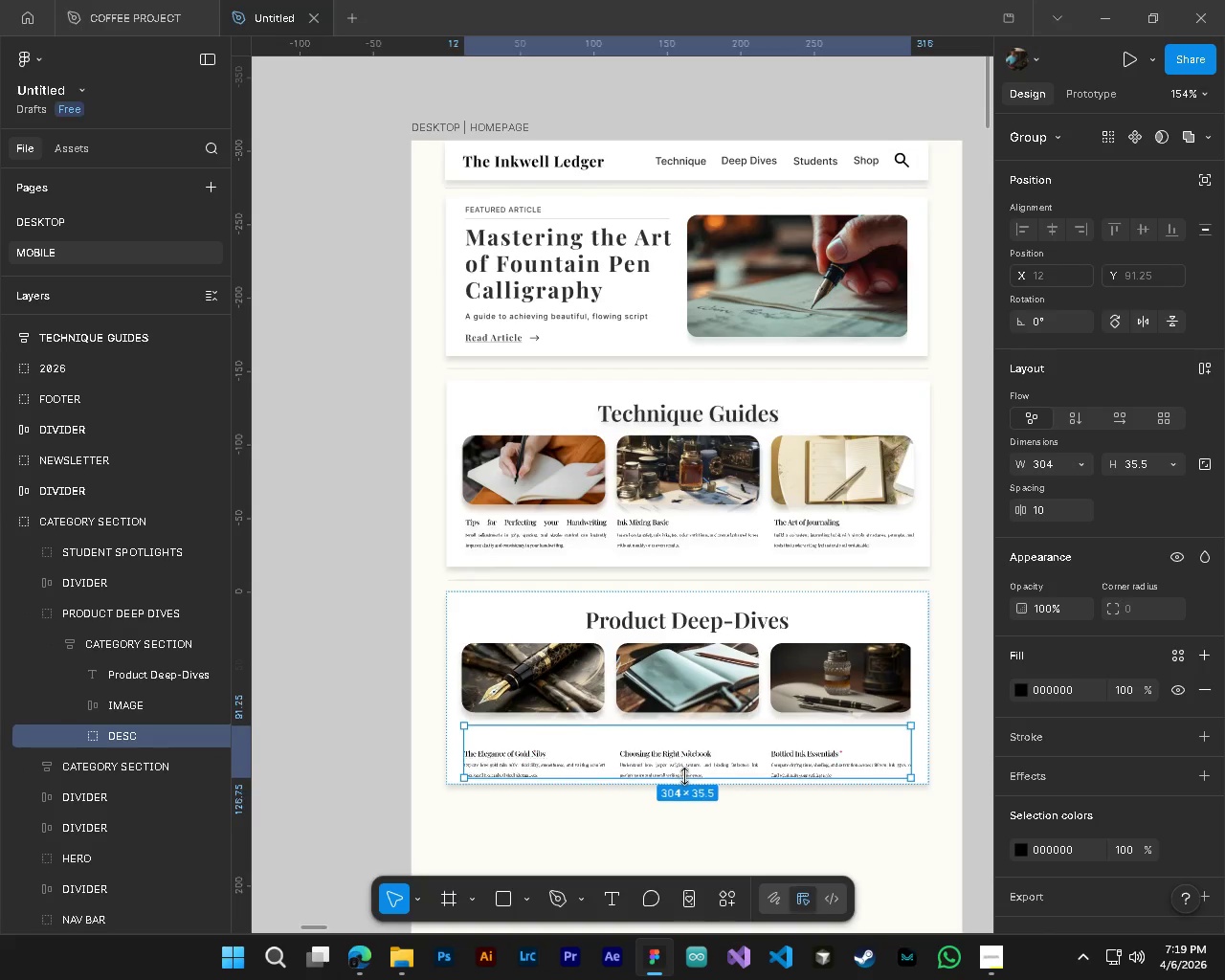 
key(Control+Z)
 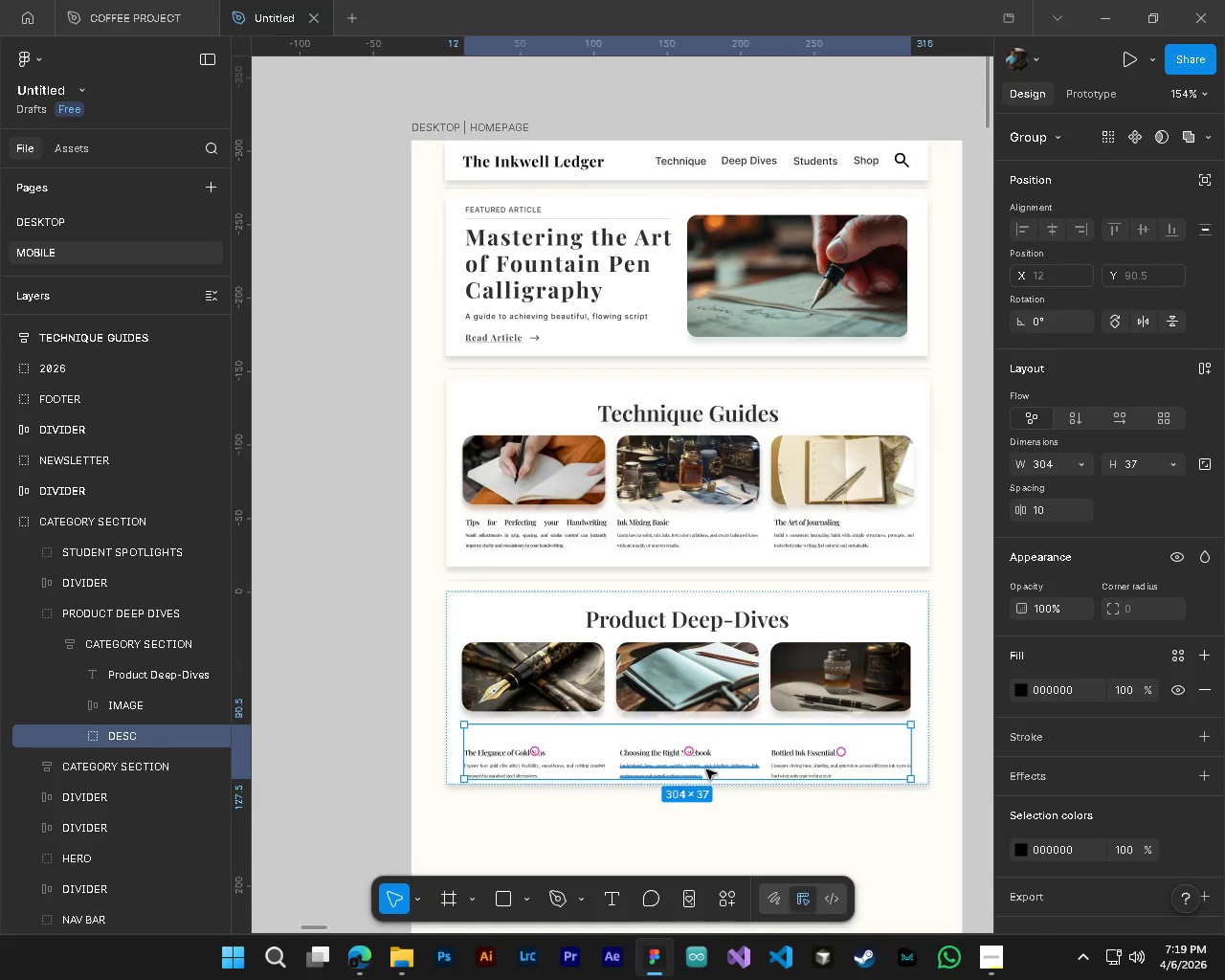 
key(Alt+Control+AltLeft)
 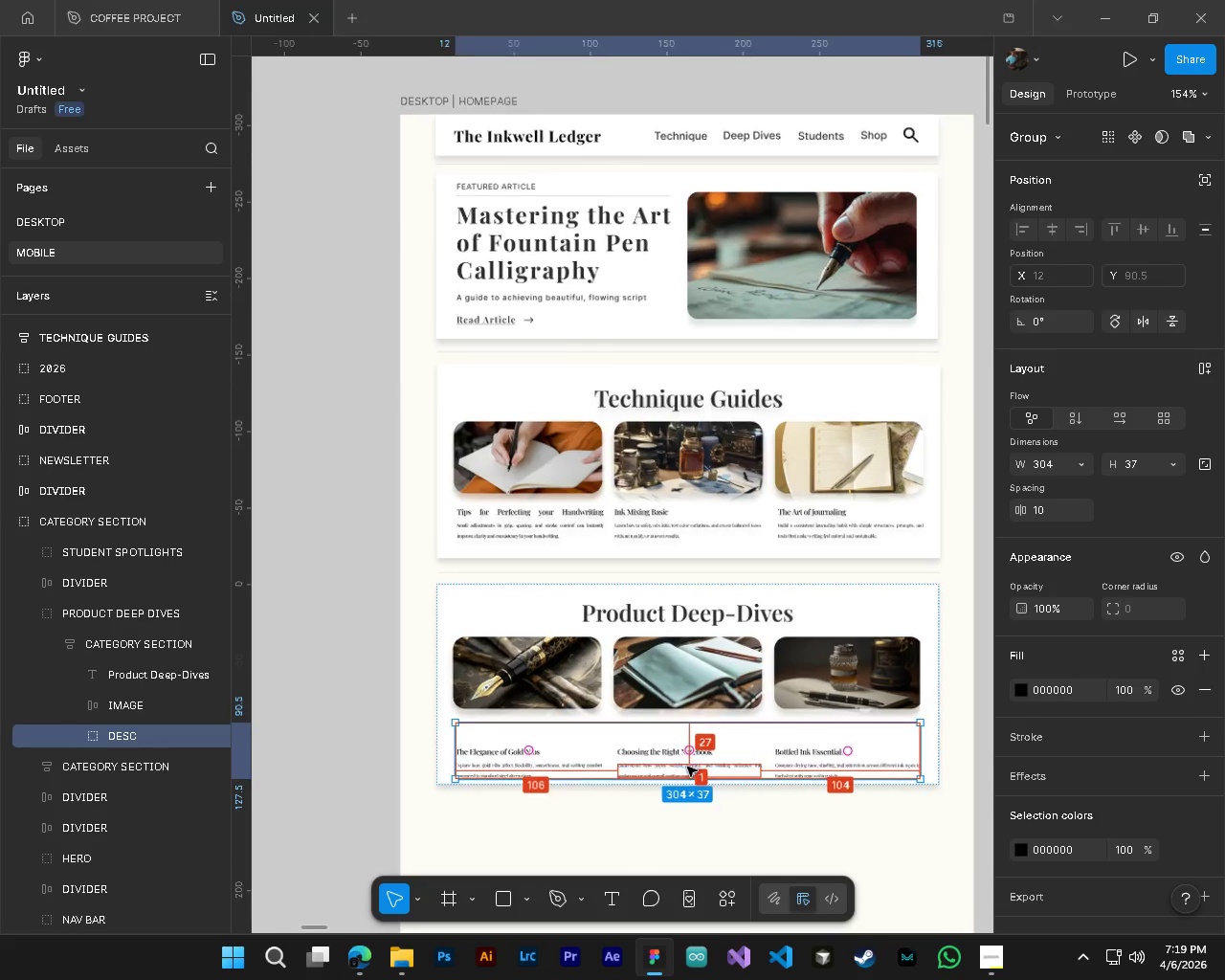 
scroll: coordinate [687, 767], scroll_direction: up, amount: 1.0
 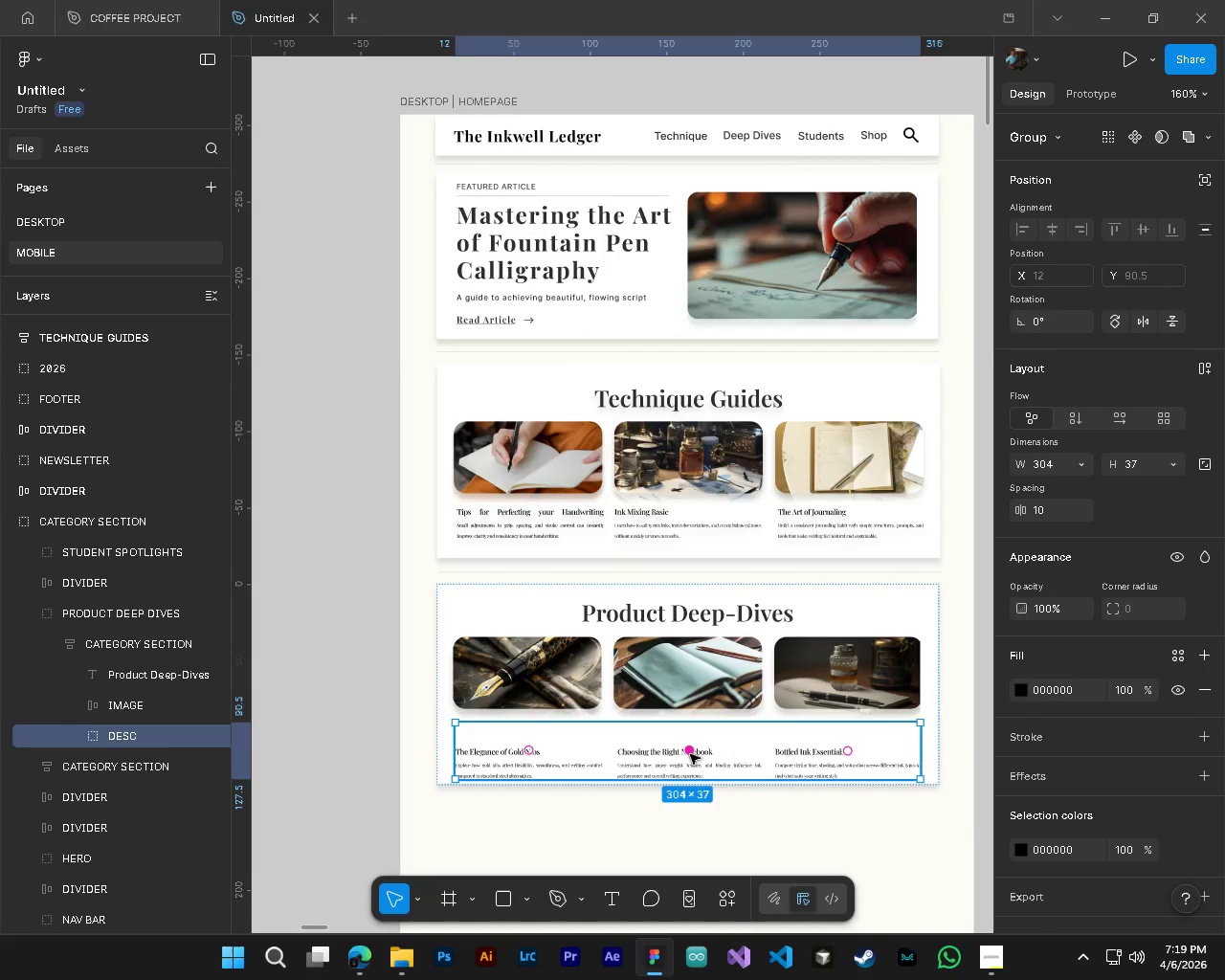 
left_click_drag(start_coordinate=[690, 754], to_coordinate=[691, 729])
 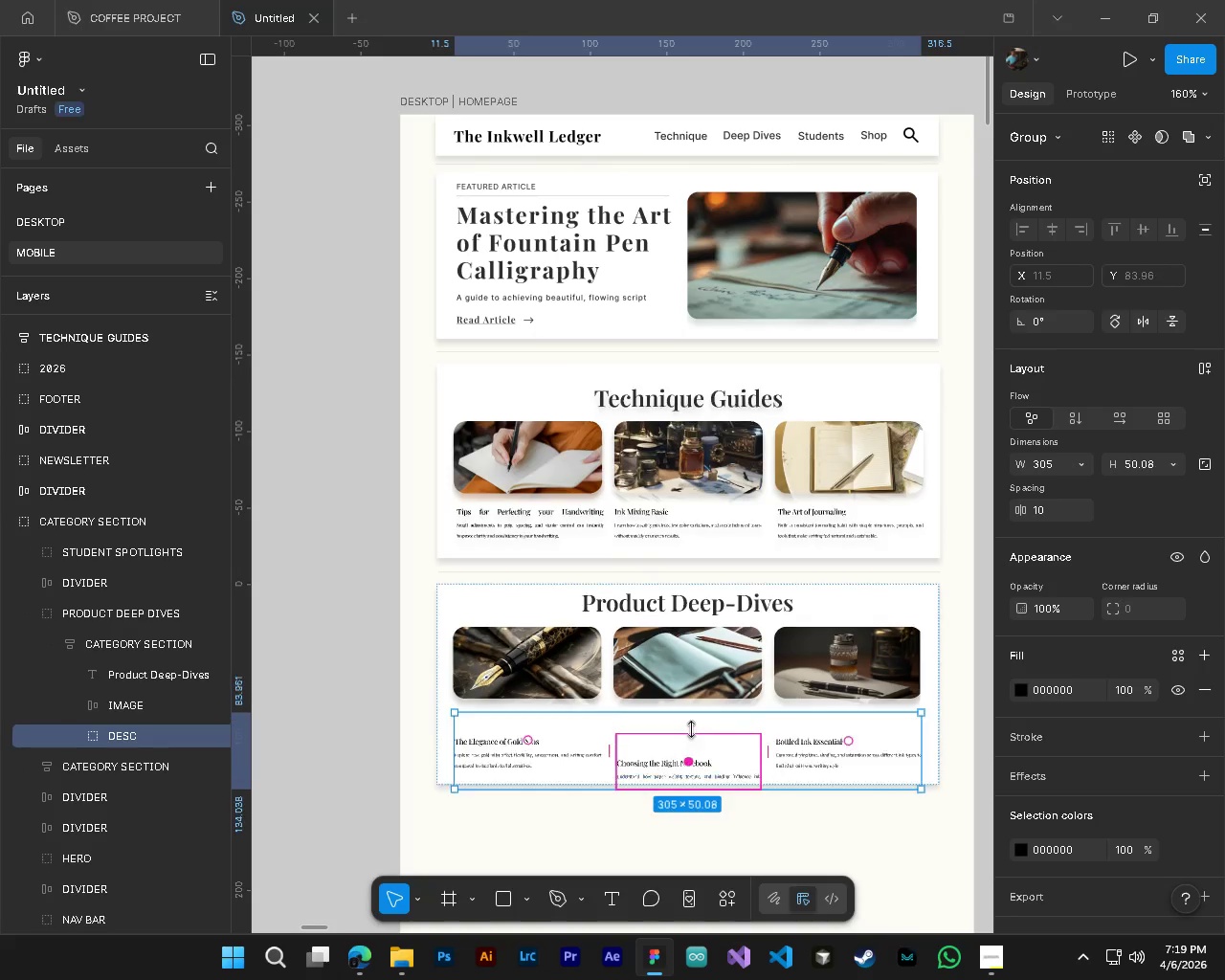 
key(Control+Z)
 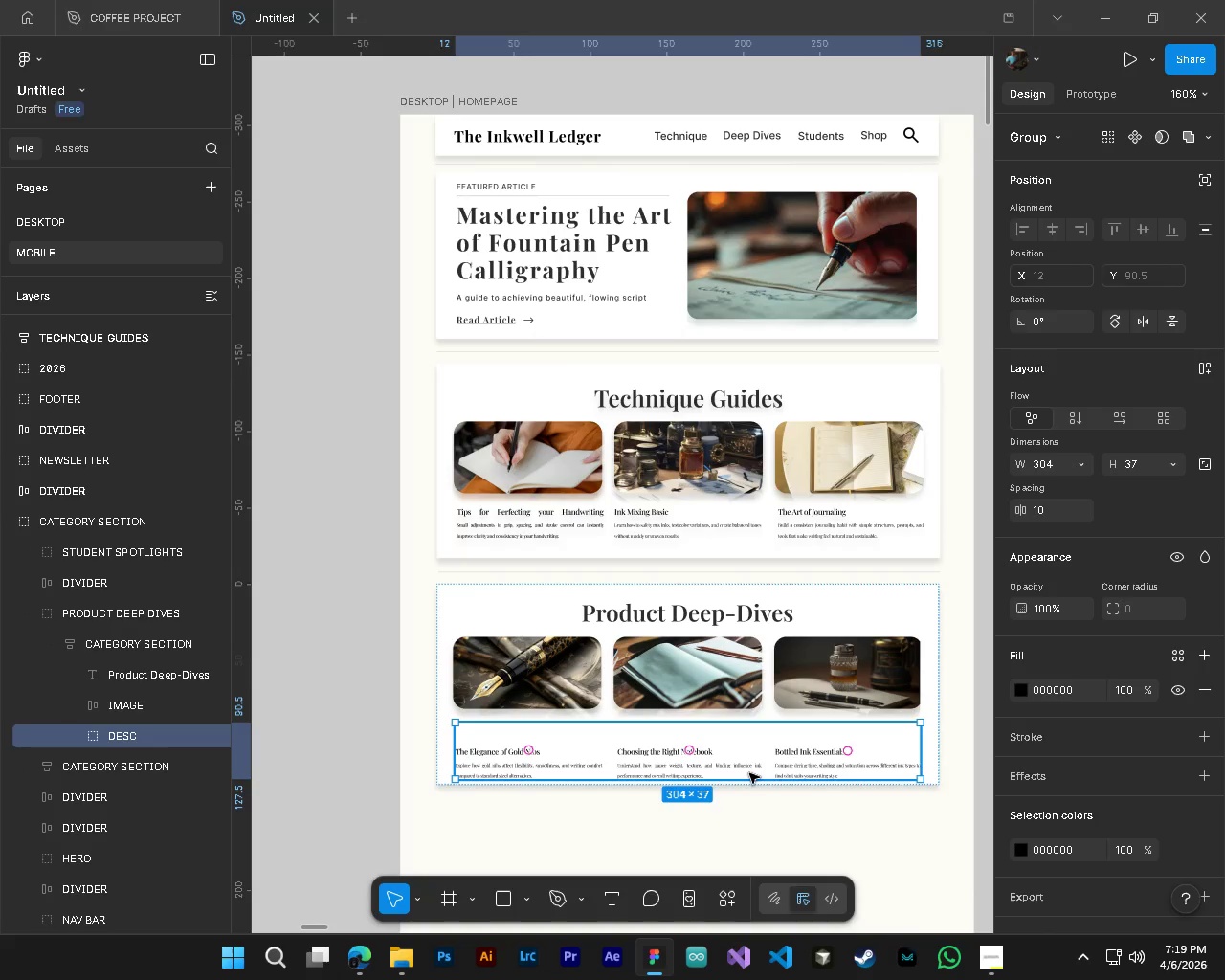 
hold_key(key=AltLeft, duration=0.36)
 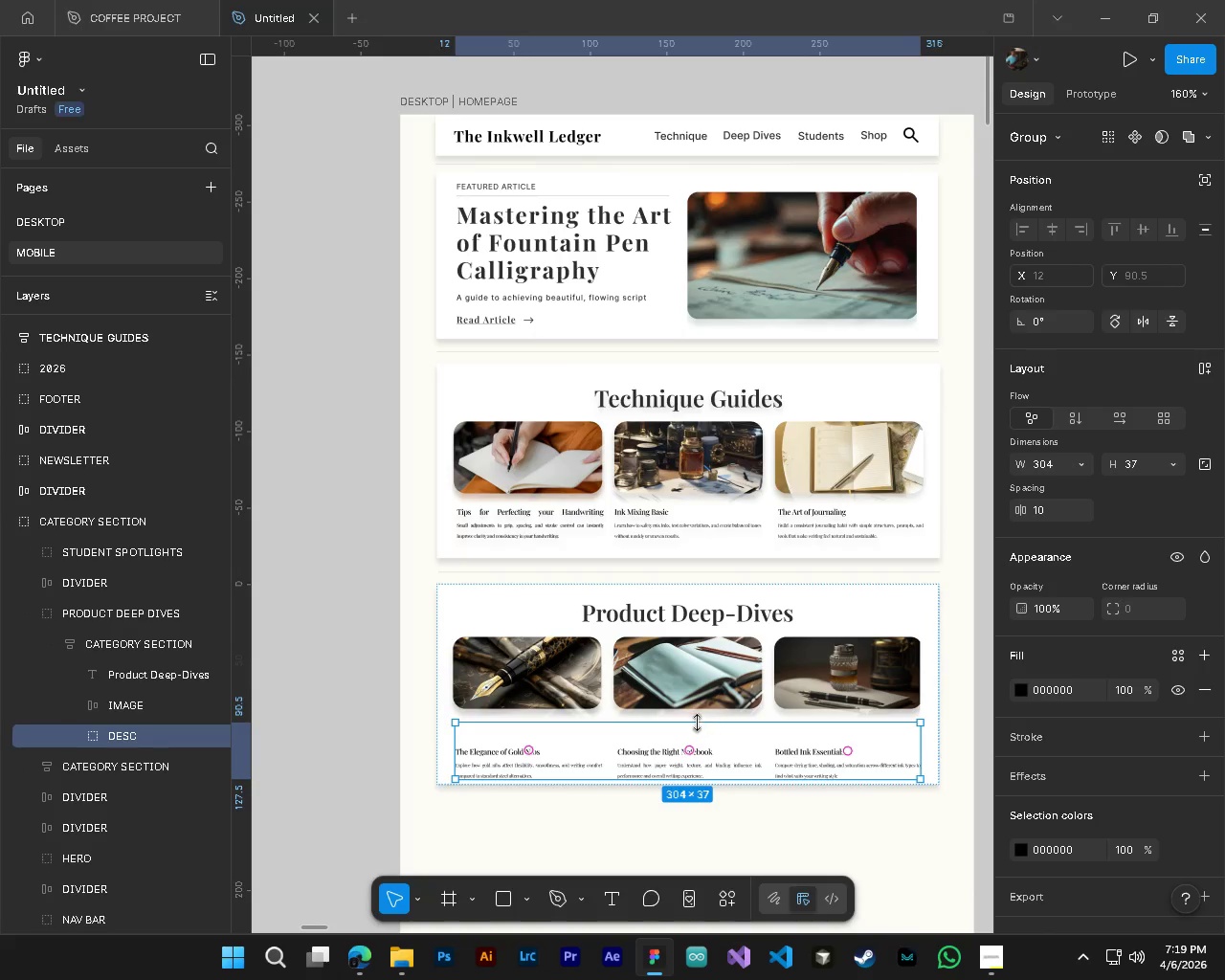 
hold_key(key=ControlLeft, duration=0.38)
 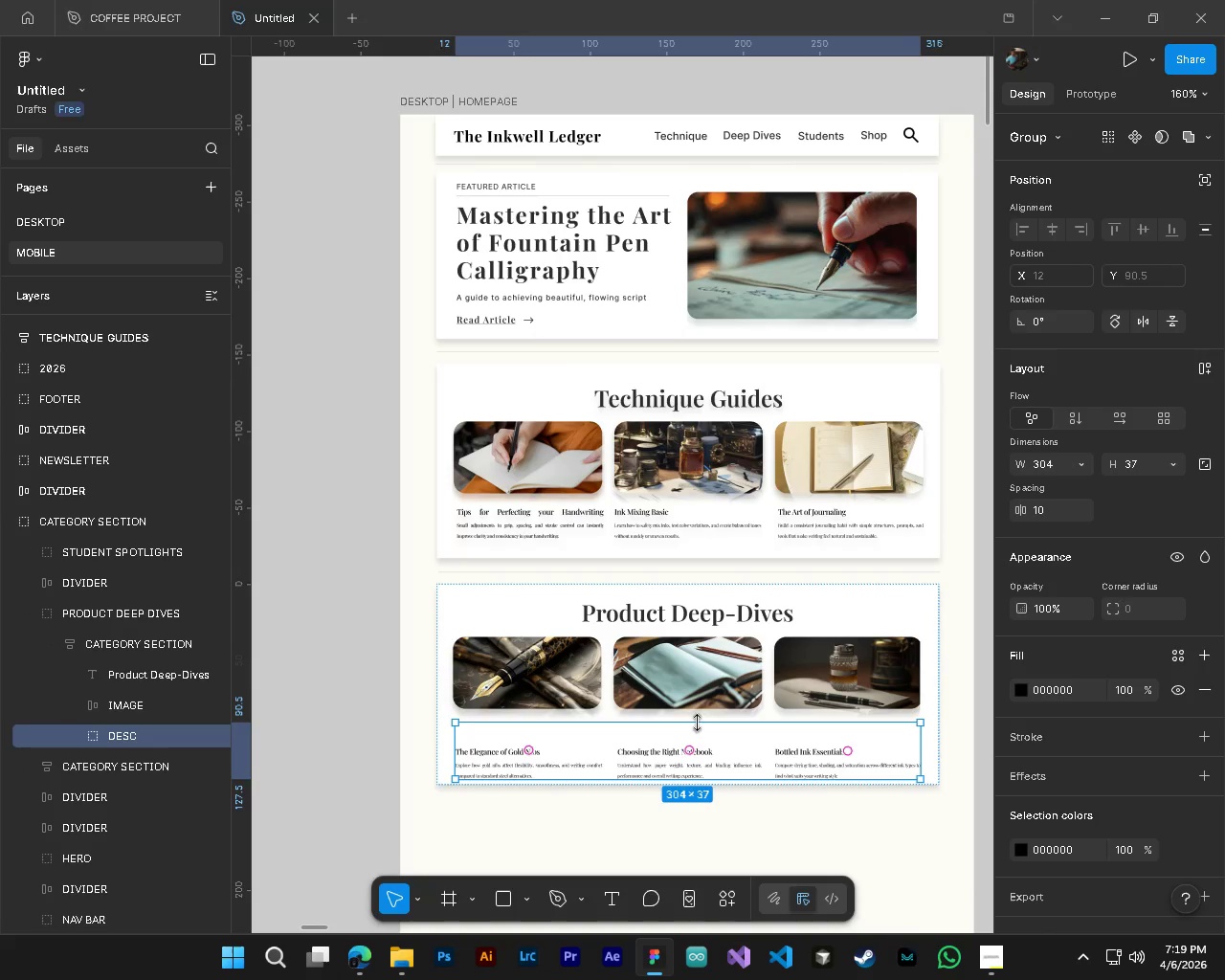 
left_click_drag(start_coordinate=[698, 723], to_coordinate=[708, 737])
 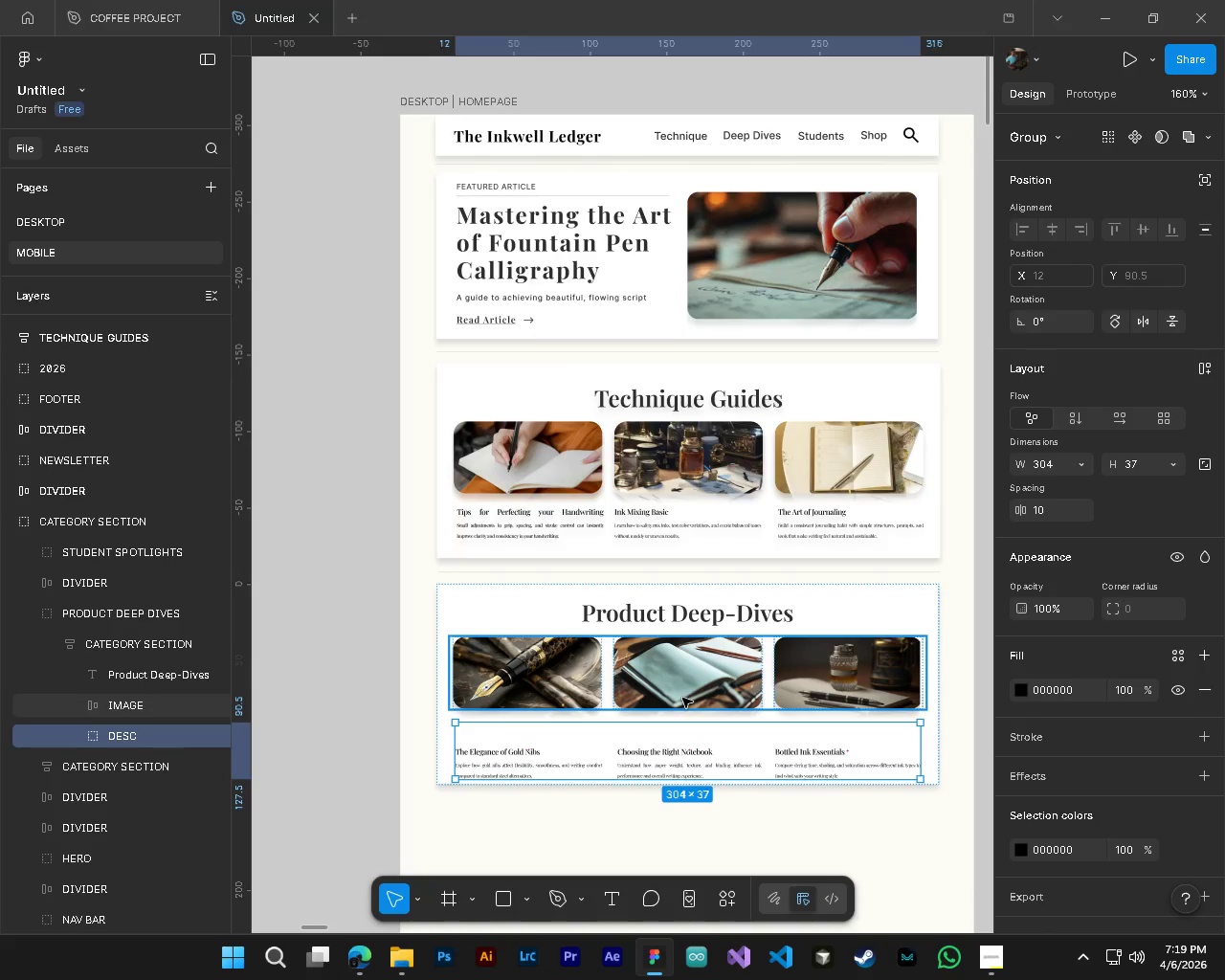 
key(Control+ControlLeft)
 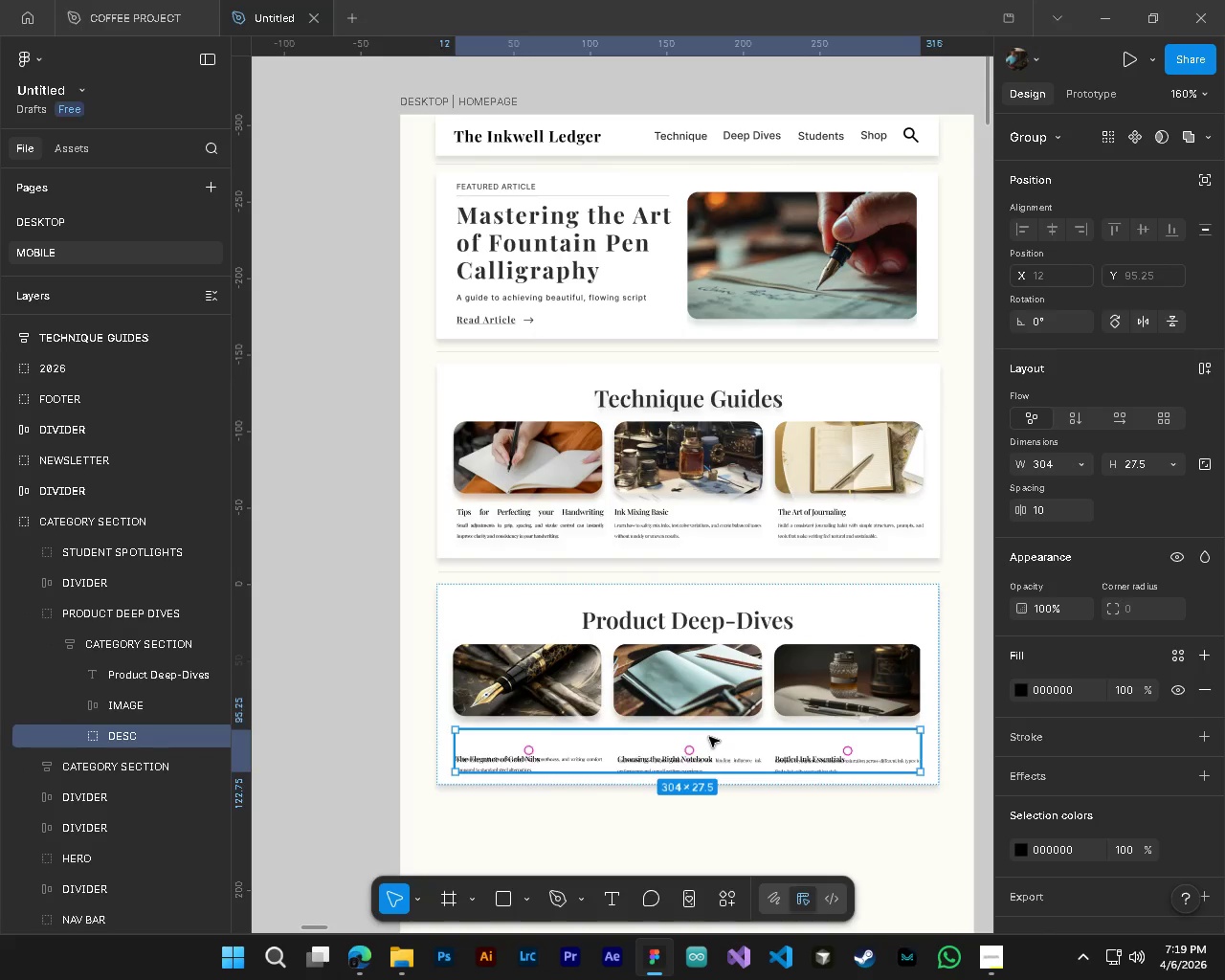 
key(Control+Z)
 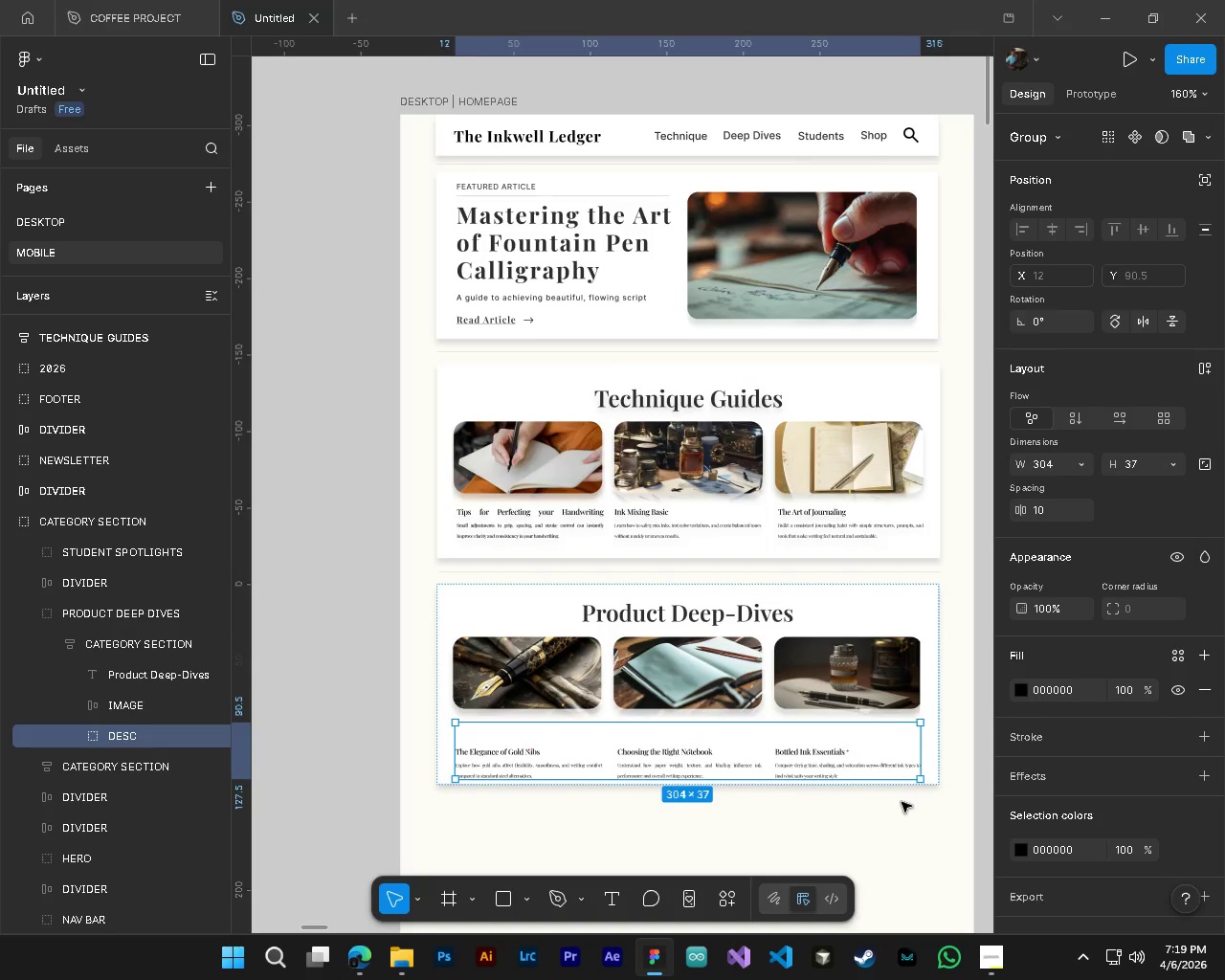 
wait(5.27)
 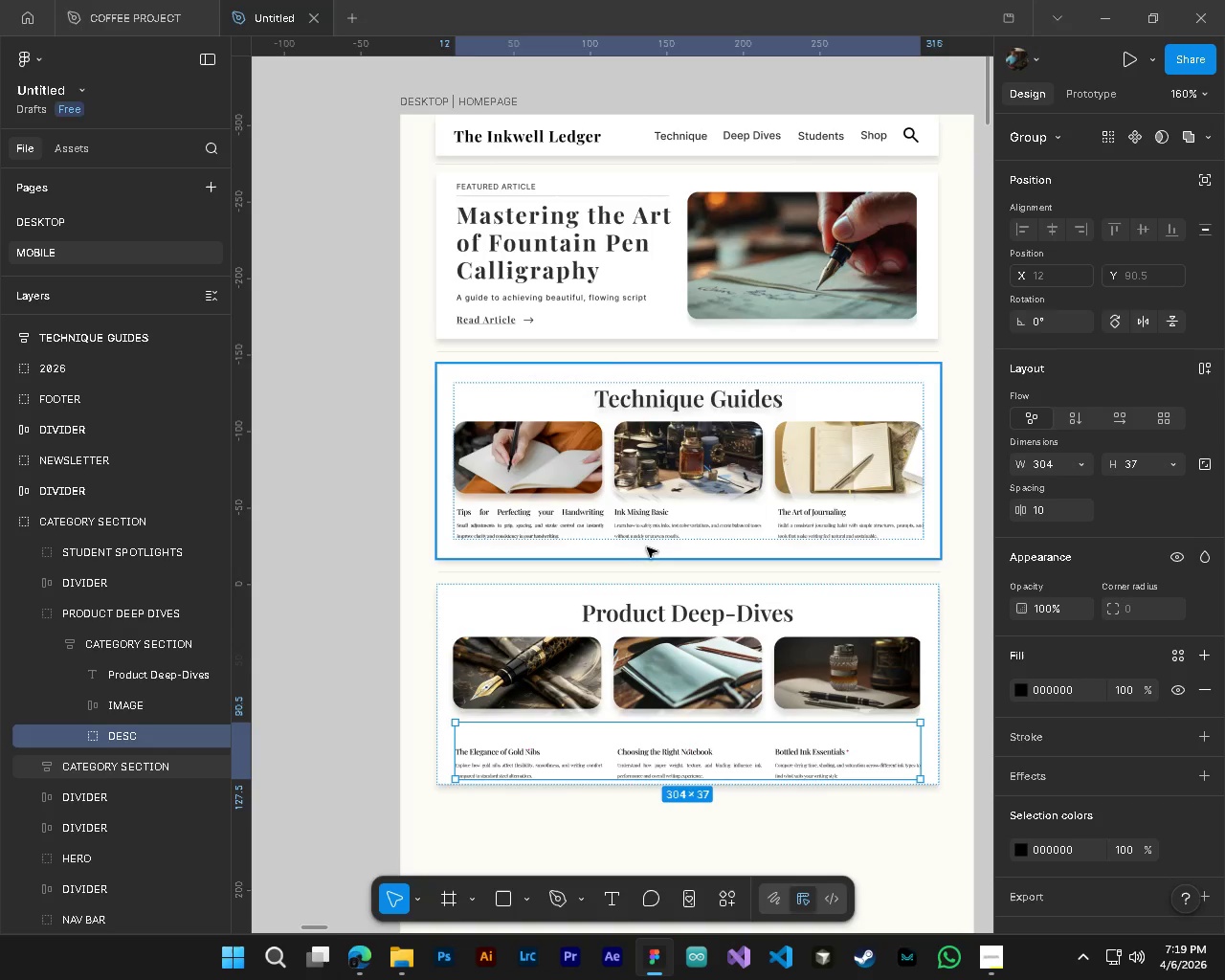 
key(Alt+Control+AltLeft)
 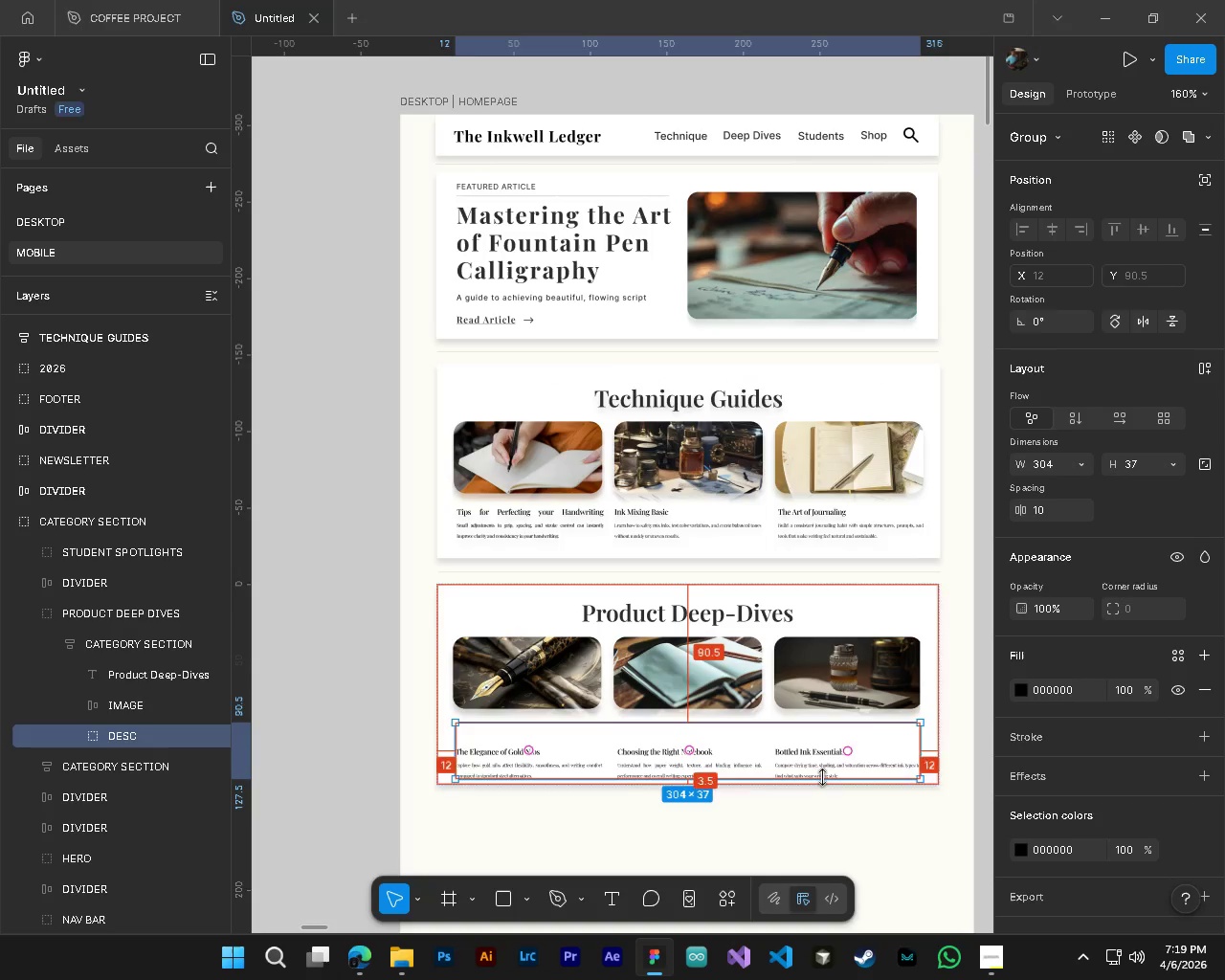 
hold_key(key=ControlLeft, duration=0.56)
hold_key(key=AltLeft, duration=0.5)
scroll: coordinate [728, 773], scroll_direction: up, amount: 4.0
 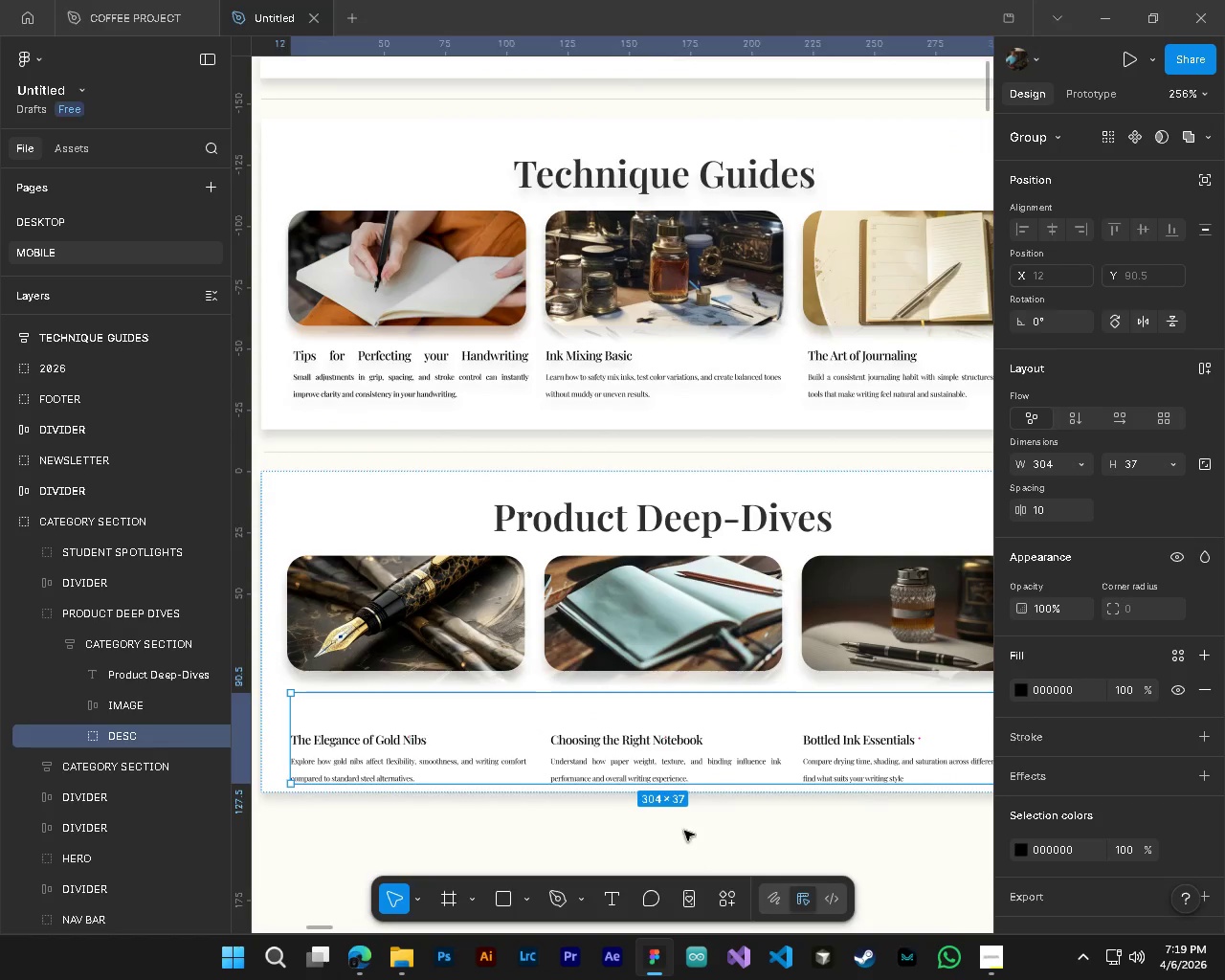 
hold_key(key=ControlLeft, duration=0.77)
hold_key(key=AltLeft, duration=0.73)
scroll: coordinate [679, 805], scroll_direction: down, amount: 10.0
 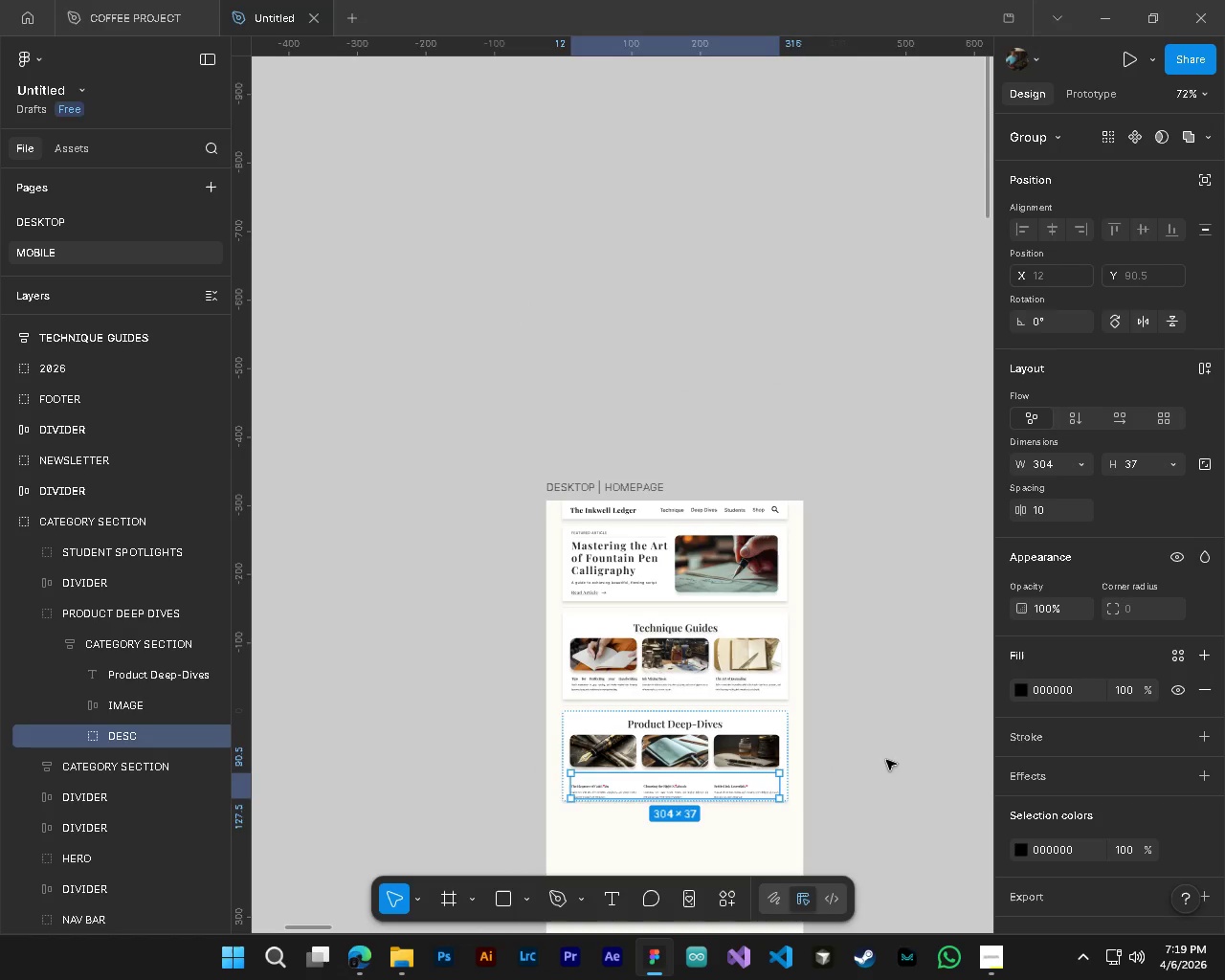 
left_click([886, 760])
 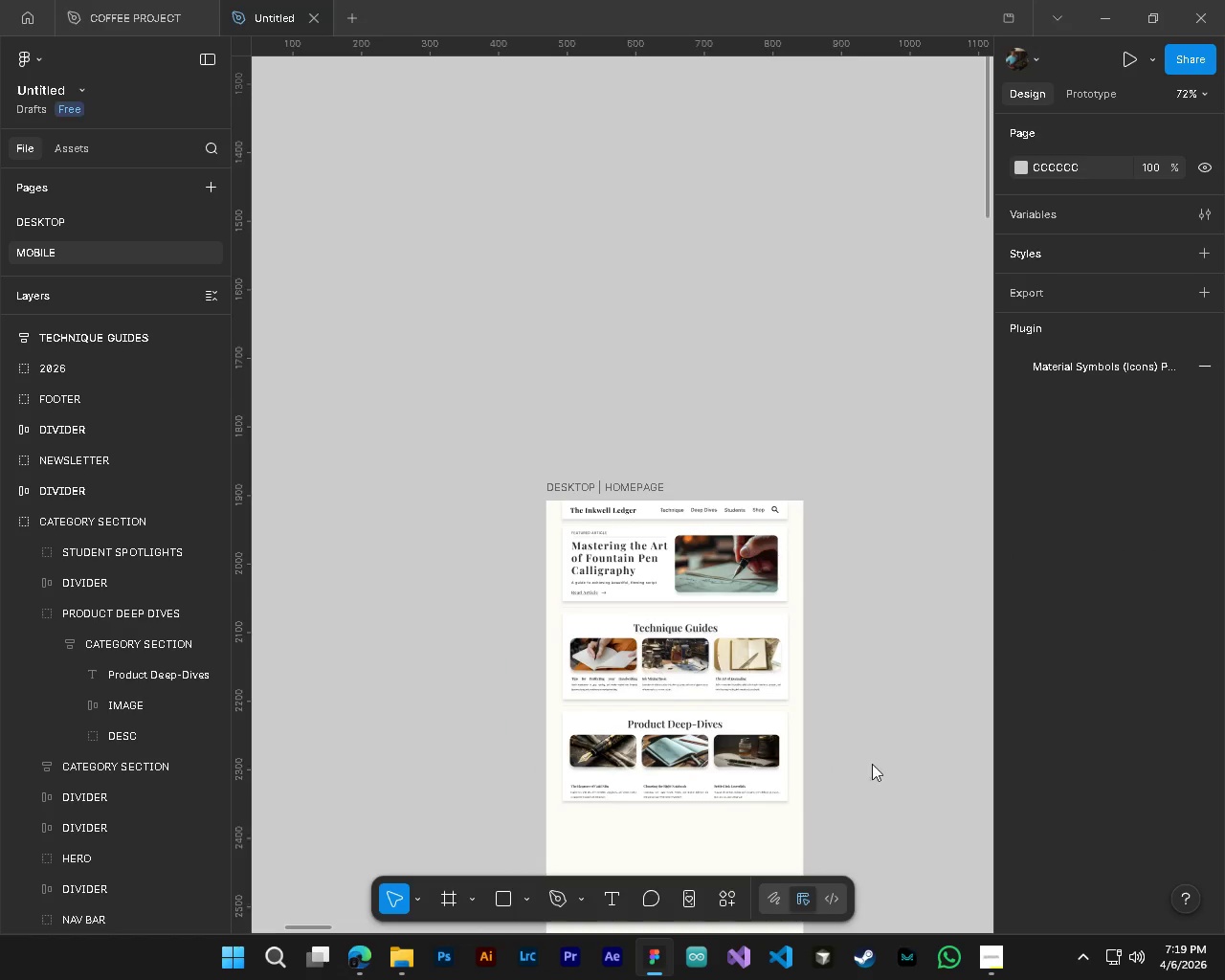 
scroll: coordinate [872, 764], scroll_direction: down, amount: 5.0
 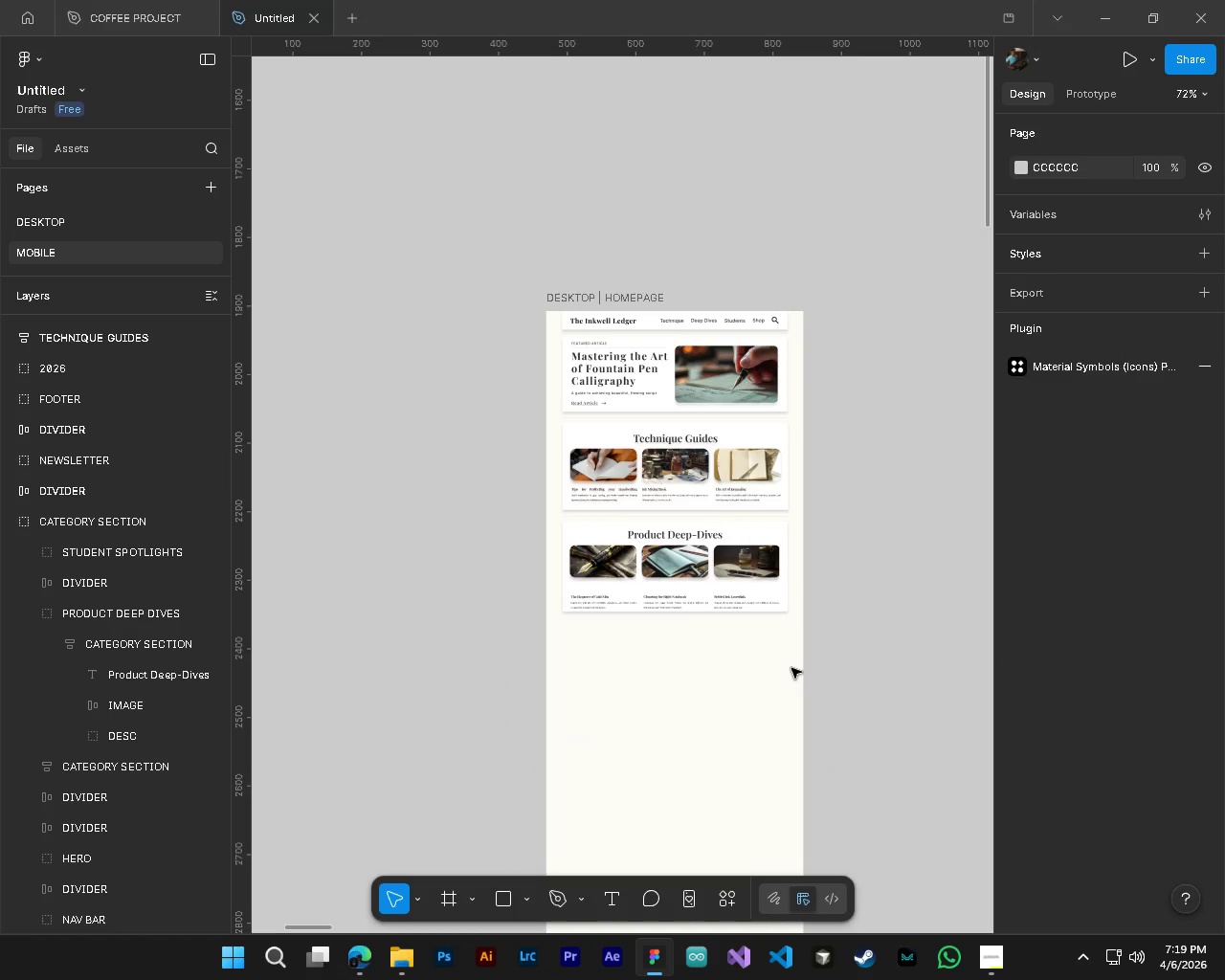 
hold_key(key=ControlLeft, duration=0.34)
 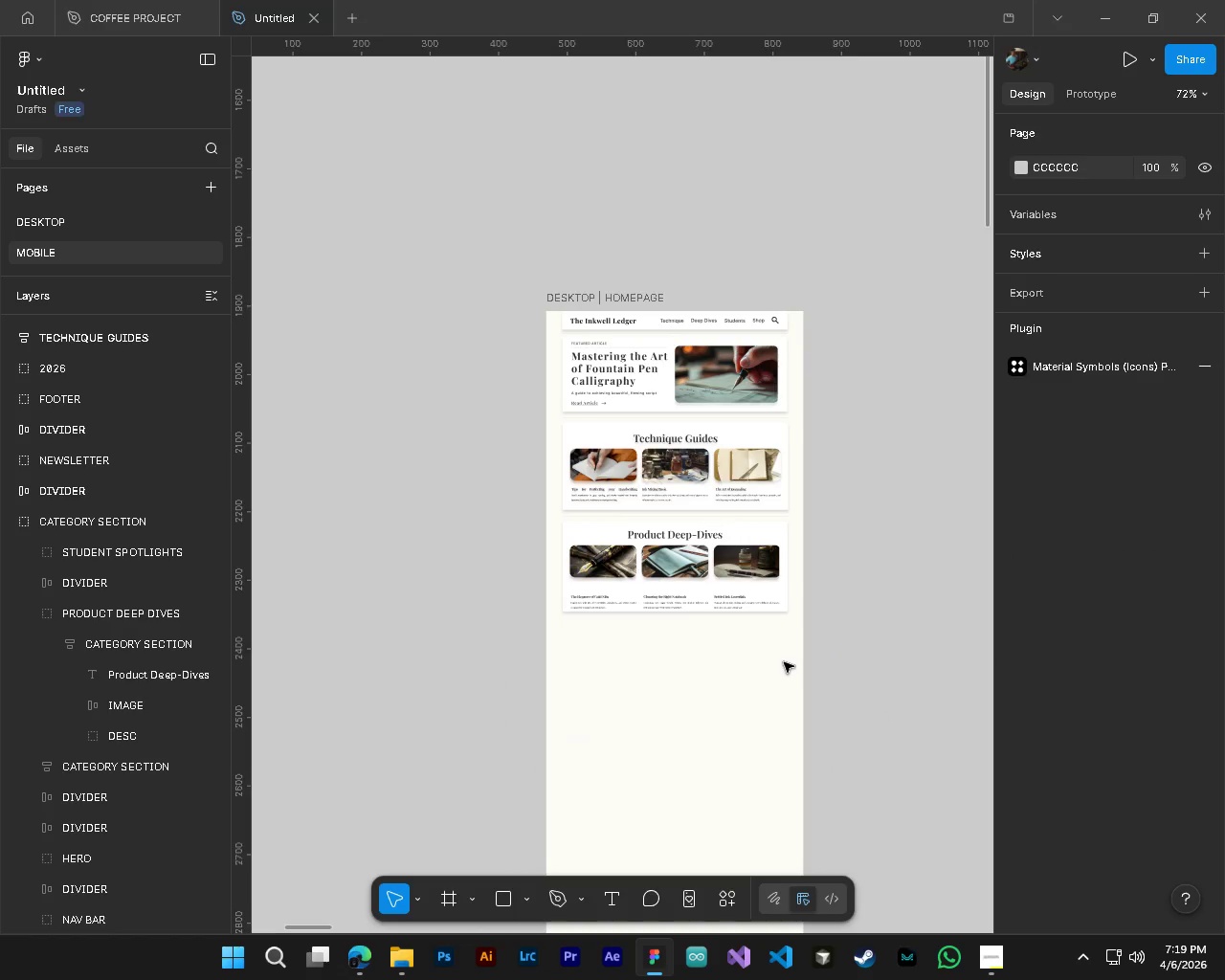 
hold_key(key=ControlLeft, duration=1.31)
hold_key(key=AltLeft, duration=1.24)
scroll: coordinate [727, 290], scroll_direction: up, amount: 4.0
 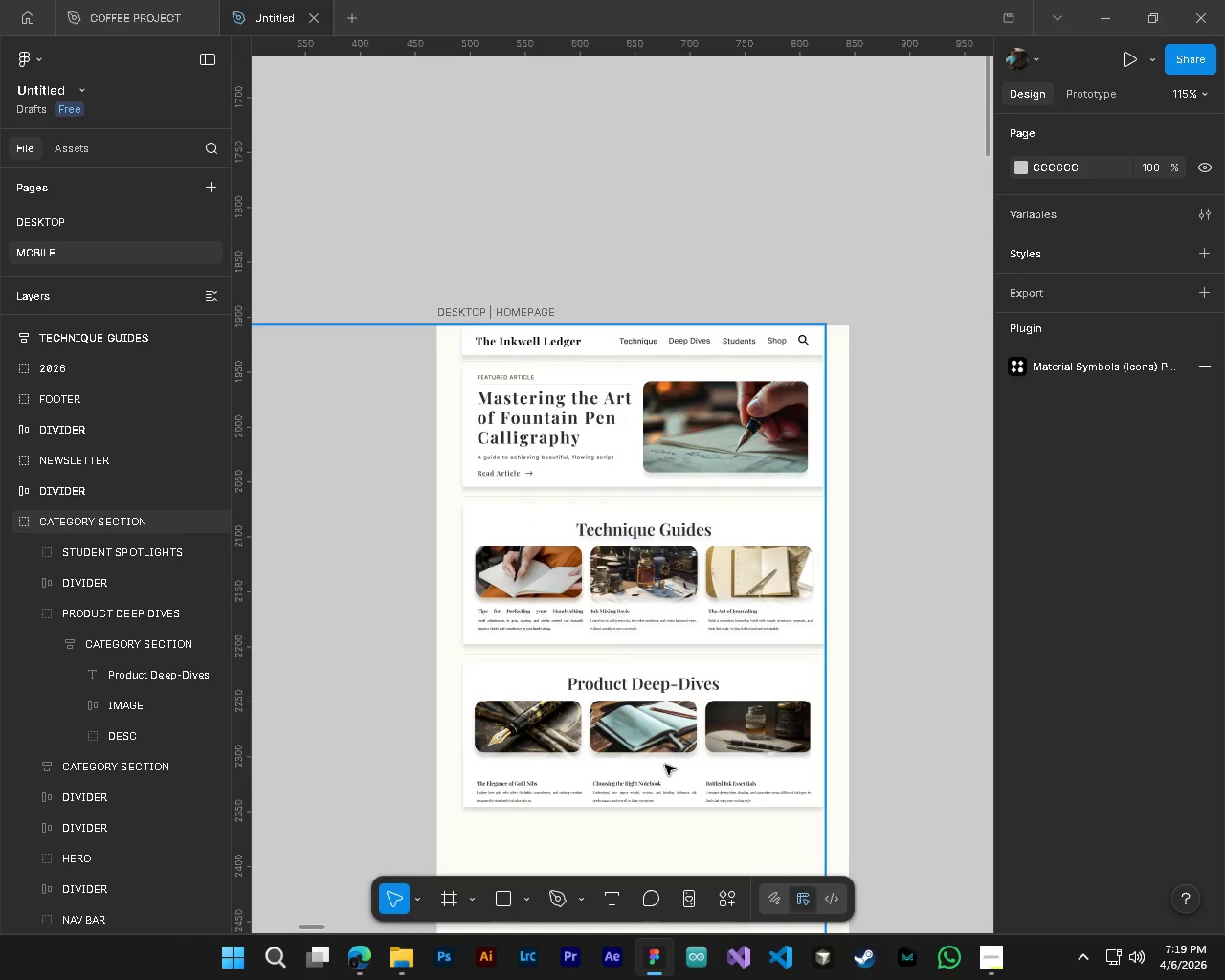 
key(Control+ControlLeft)
 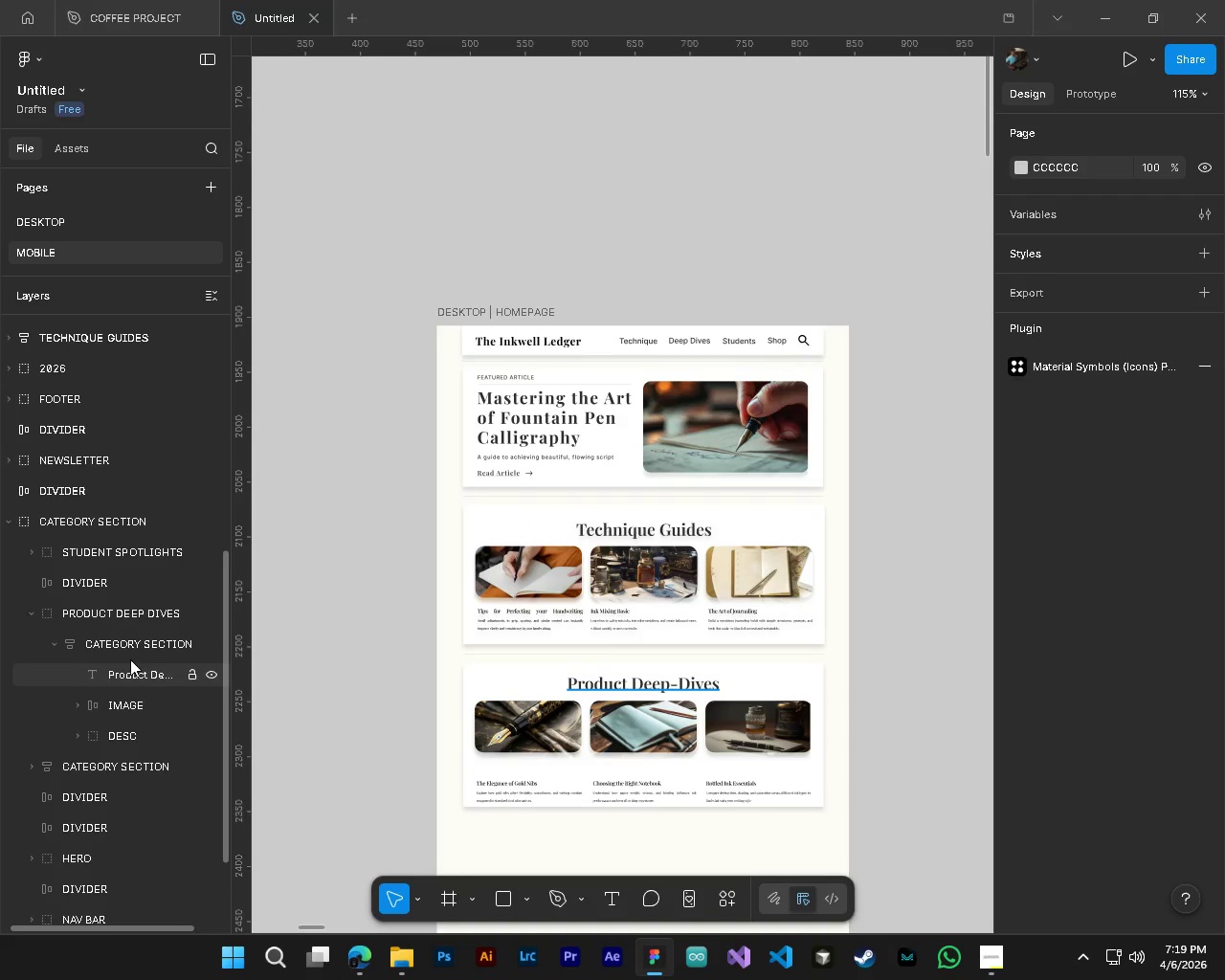 
left_click([90, 652])
 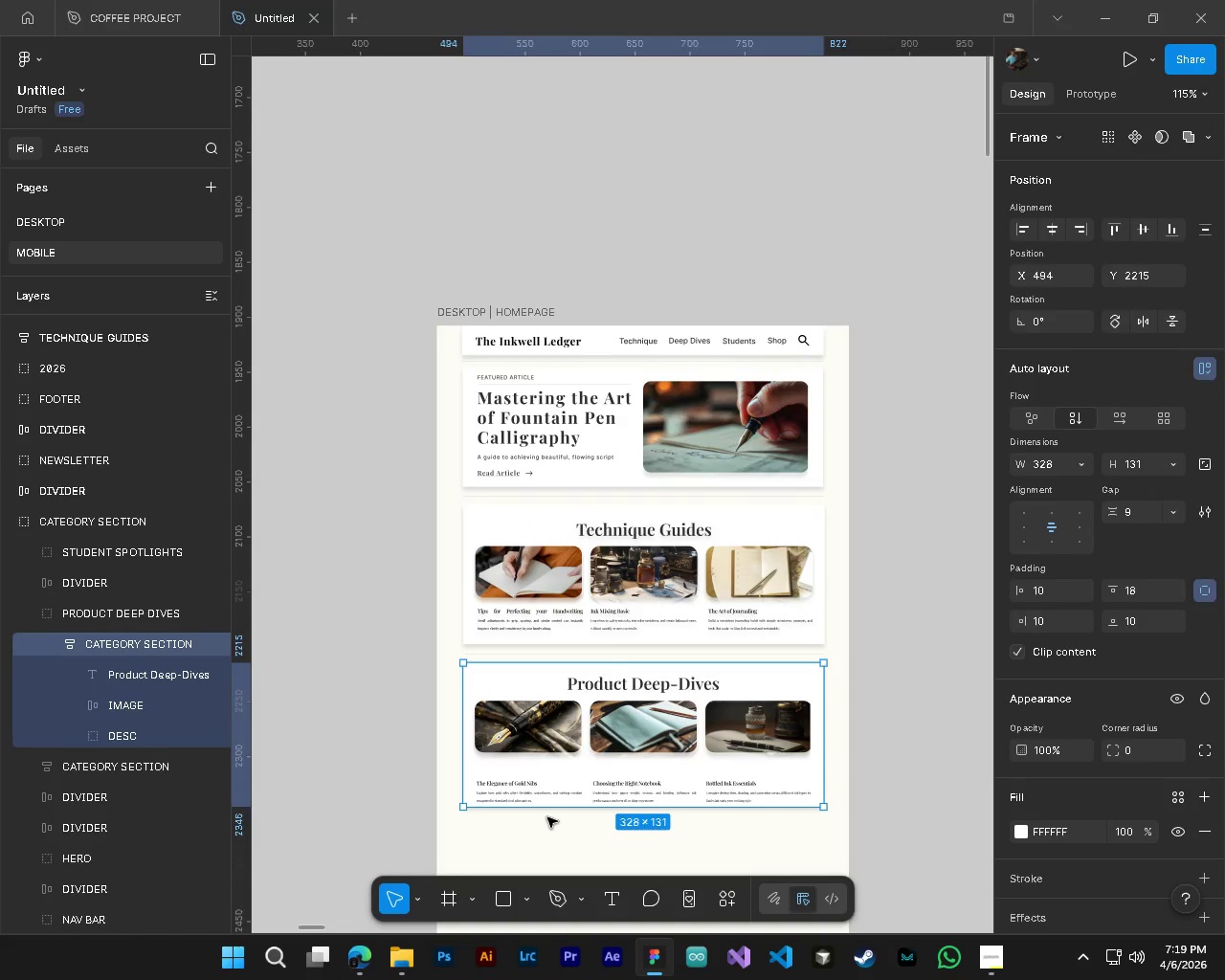 
hold_key(key=ControlLeft, duration=0.72)
hold_key(key=AltLeft, duration=0.62)
scroll: coordinate [466, 740], scroll_direction: up, amount: 2.0
 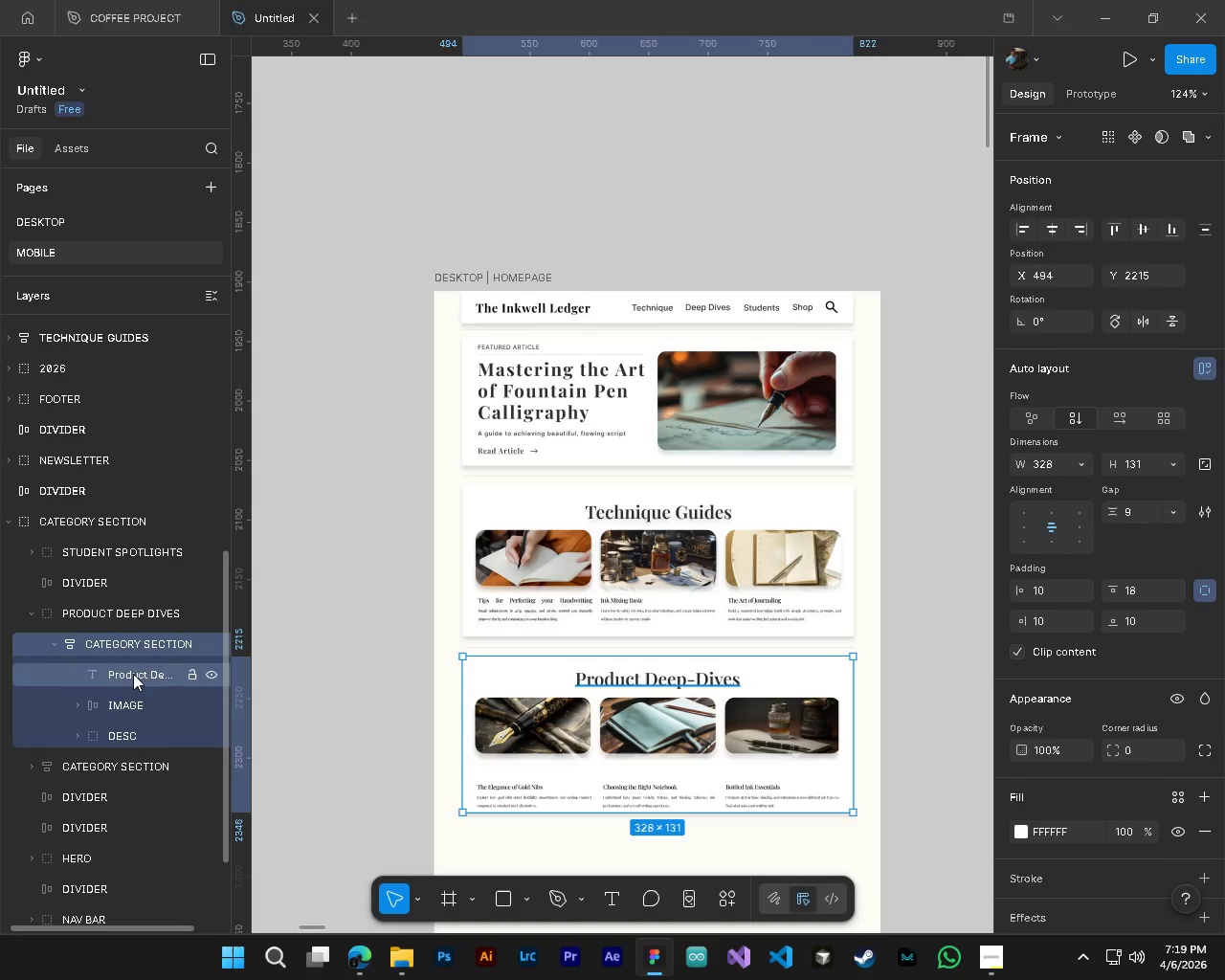 
left_click([133, 674])
 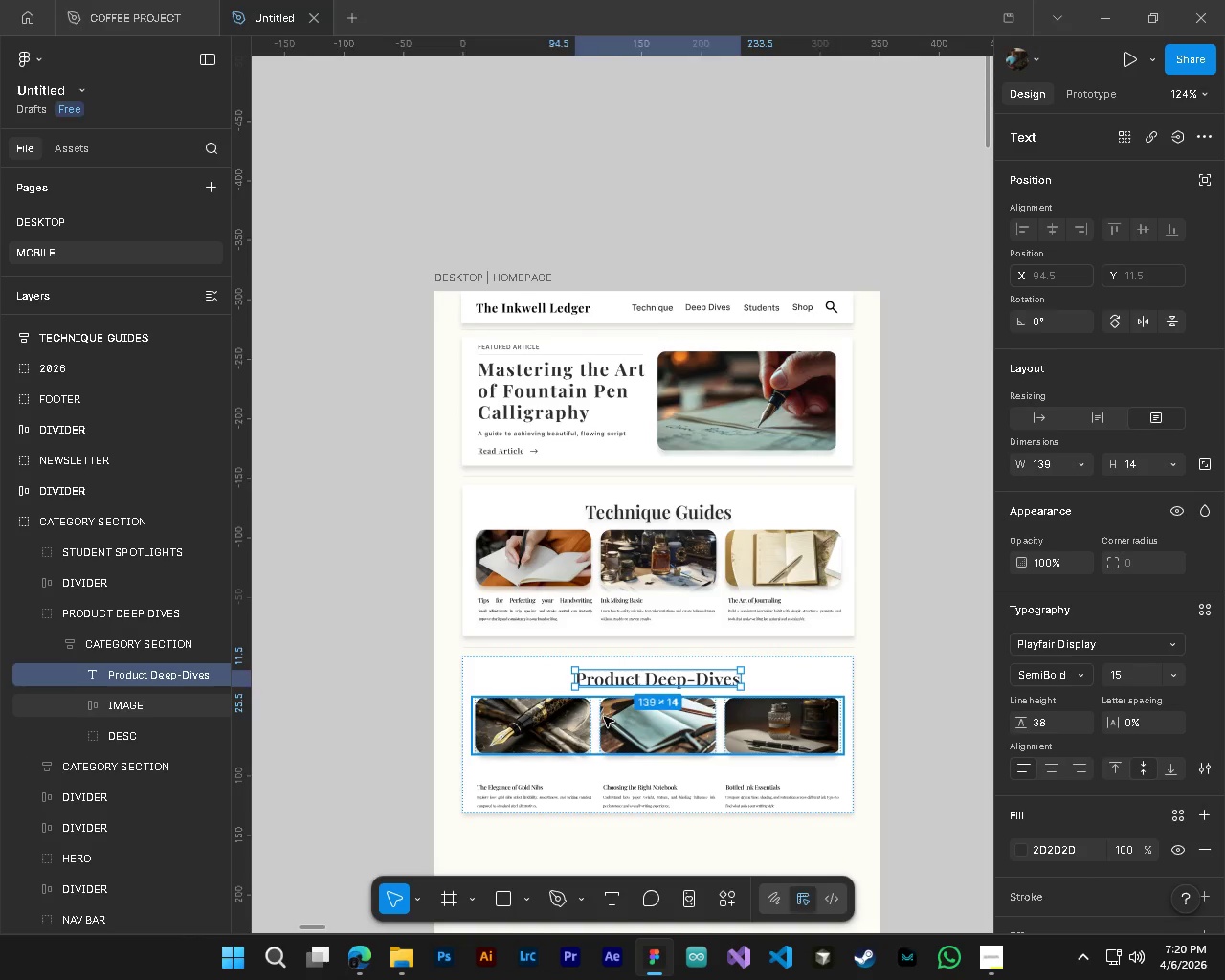 
left_click([142, 706])
 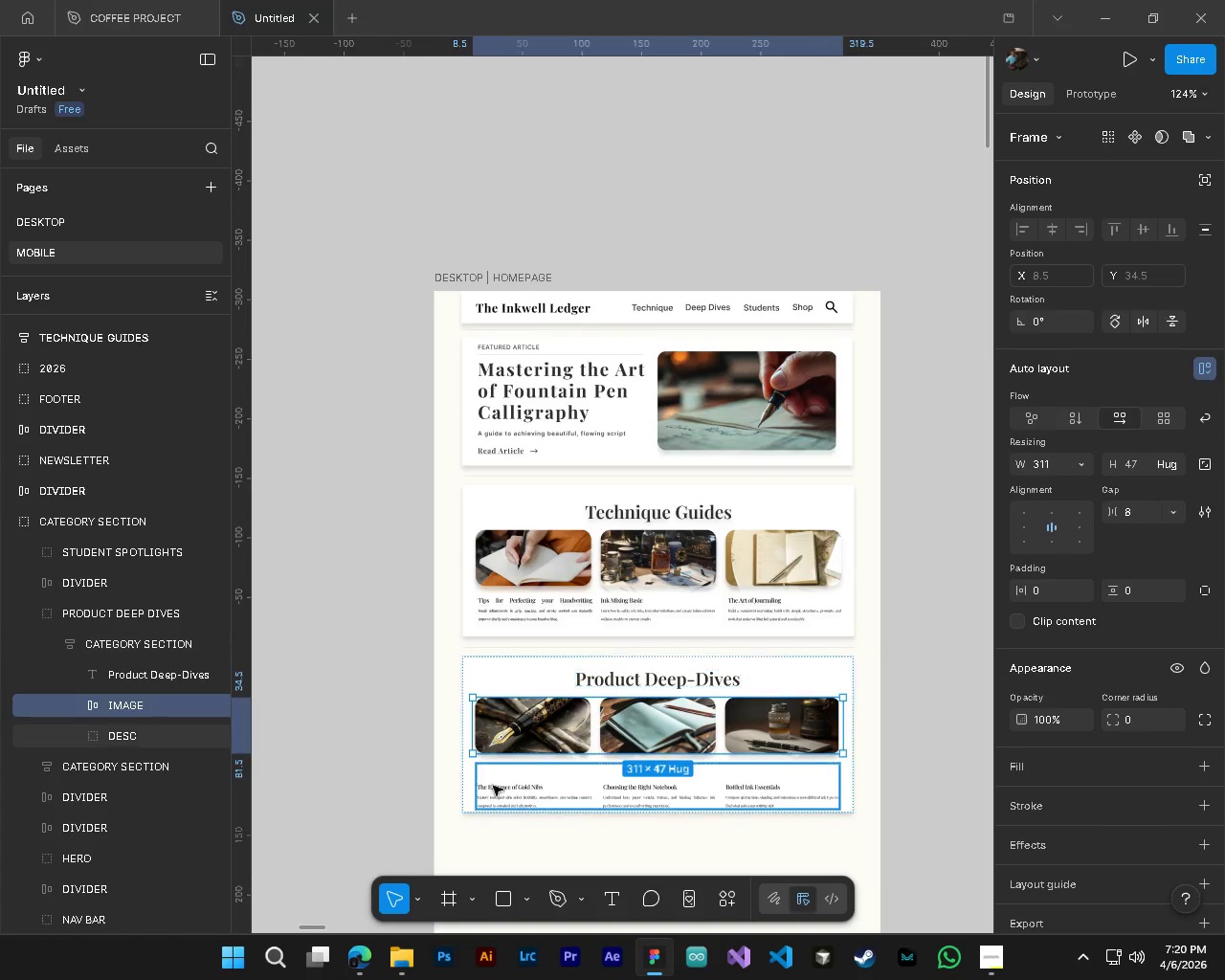 
hold_key(key=ControlLeft, duration=0.55)
left_click([553, 791])
 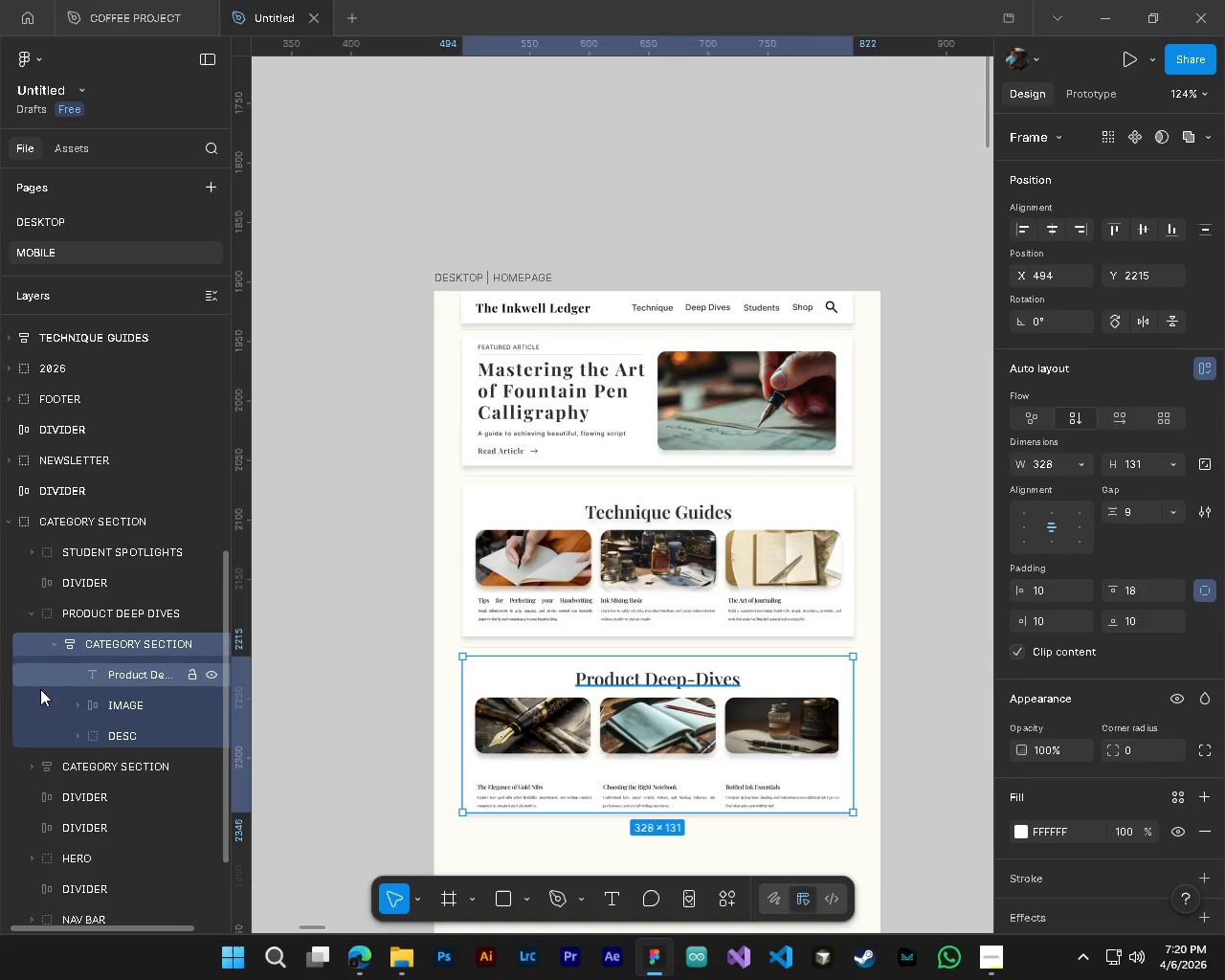 
left_click([108, 674])
 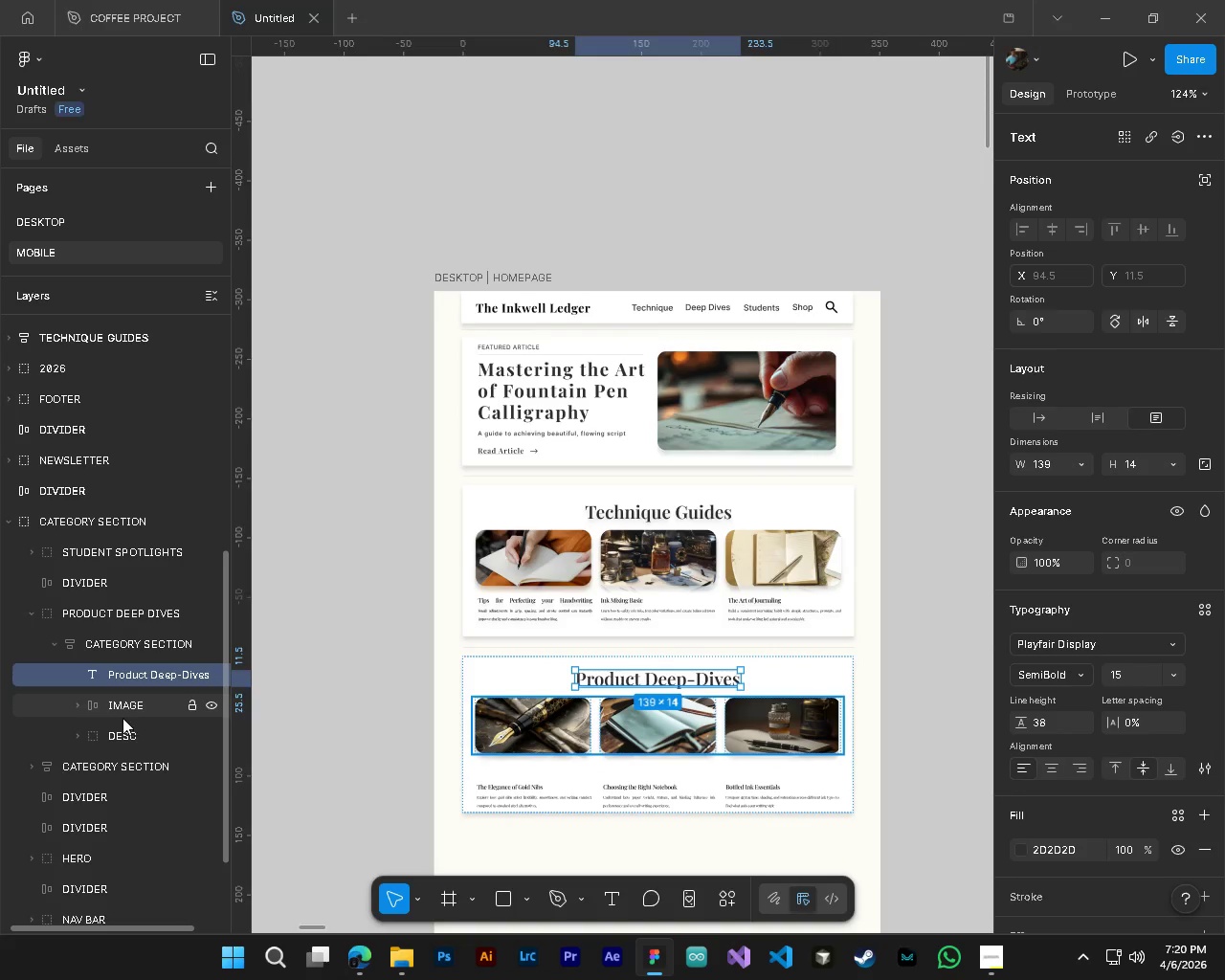 
left_click([118, 704])
 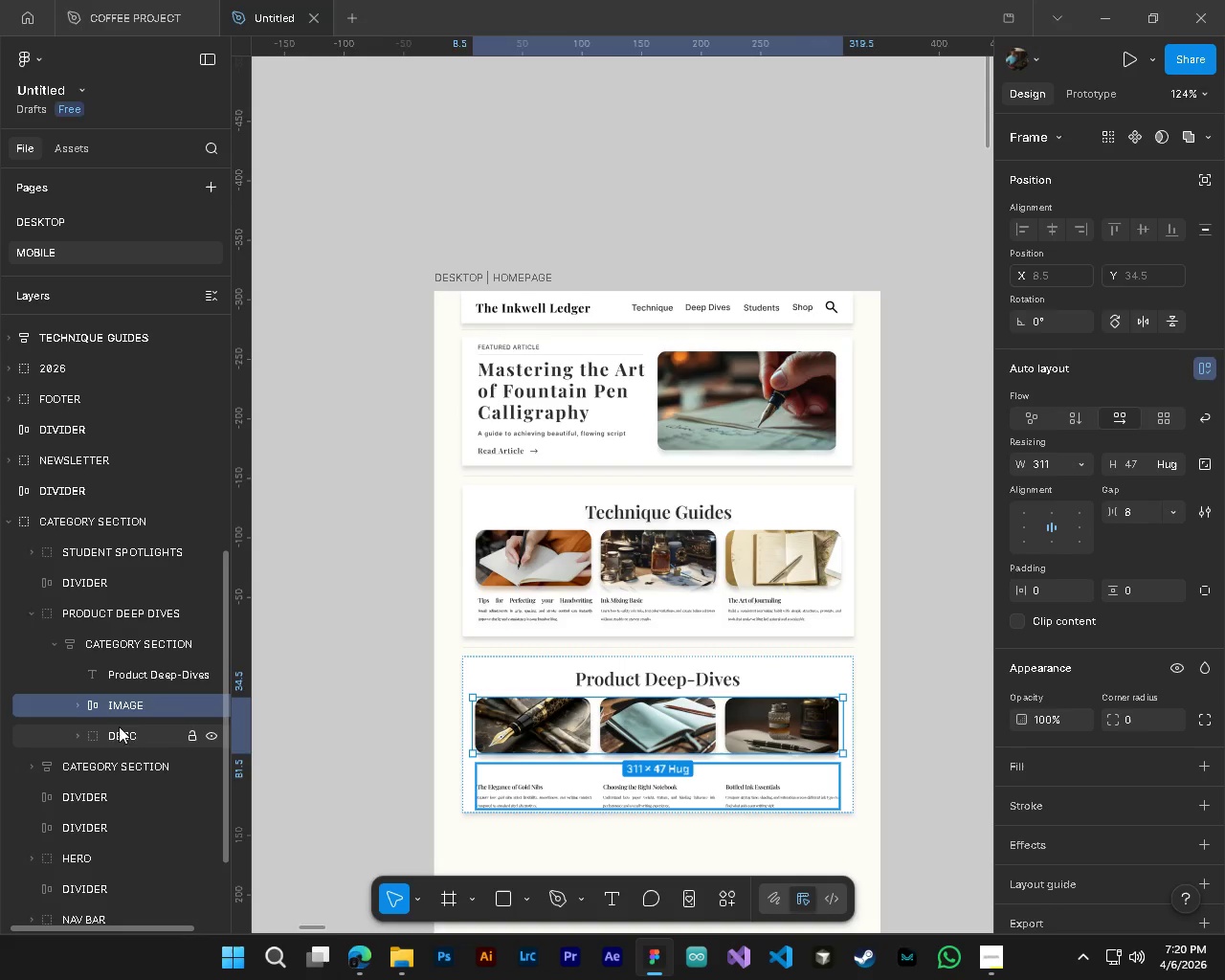 
left_click([118, 738])
 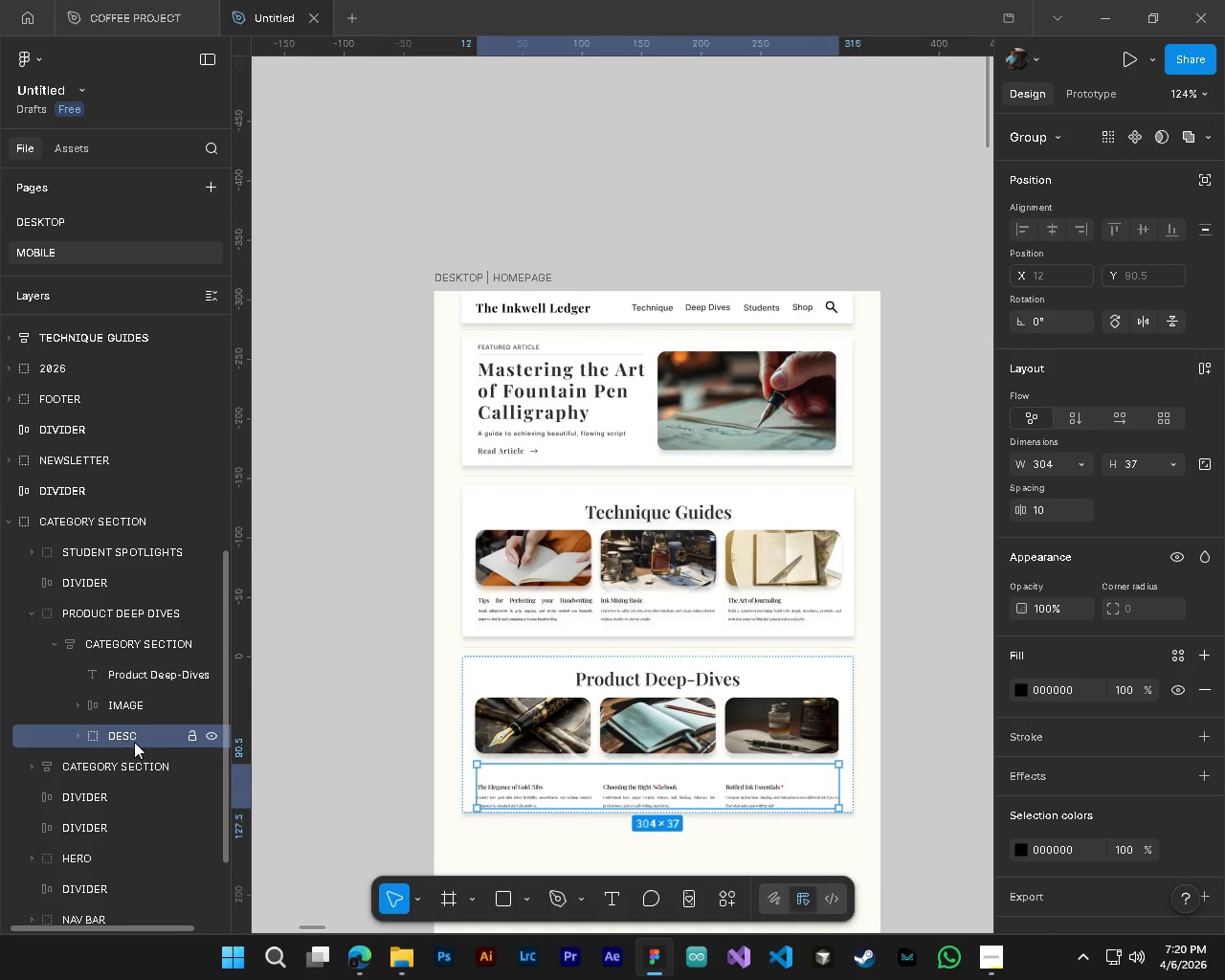 
hold_key(key=ControlLeft, duration=0.62)
 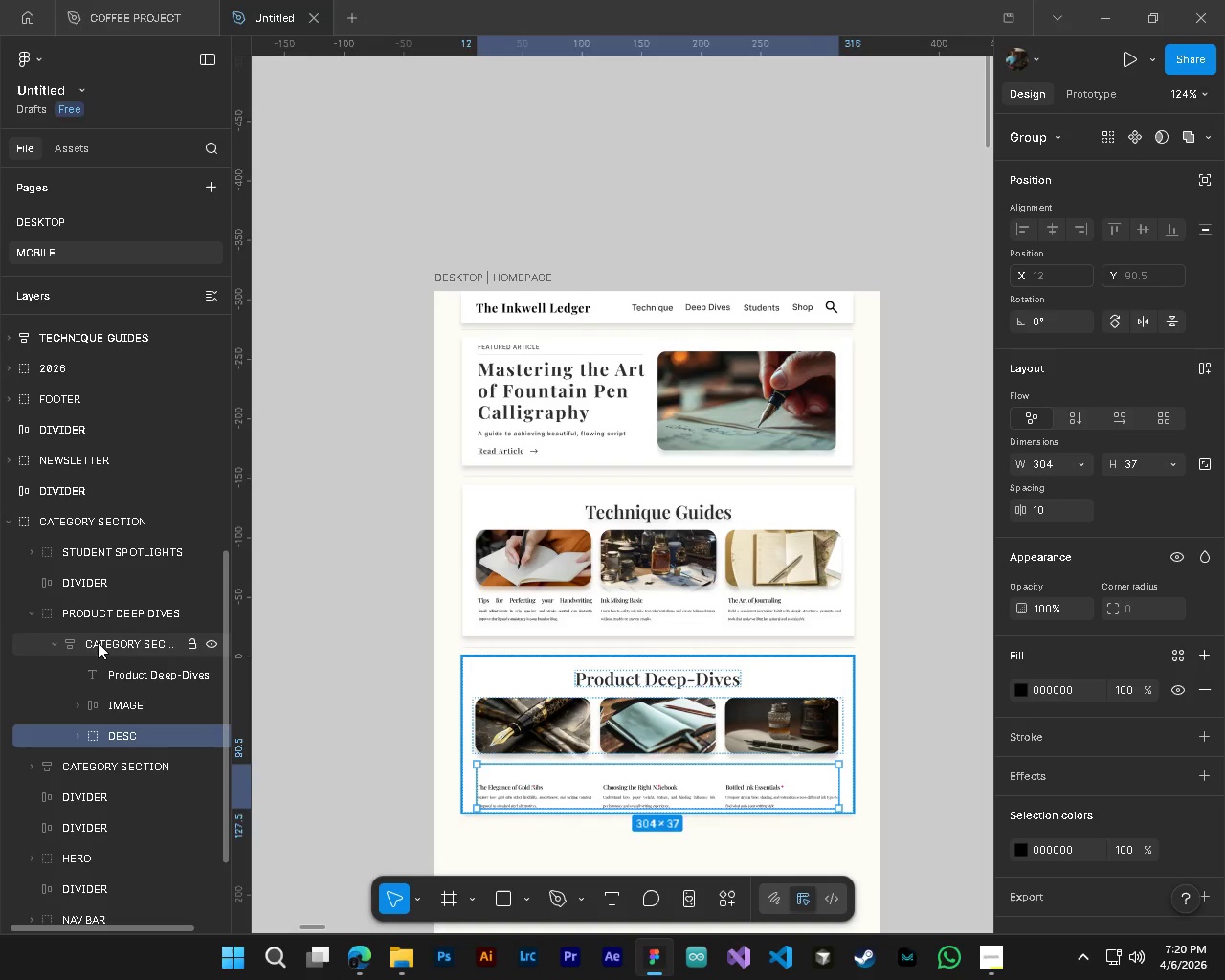 
key(Alt+Control+AltLeft)
 